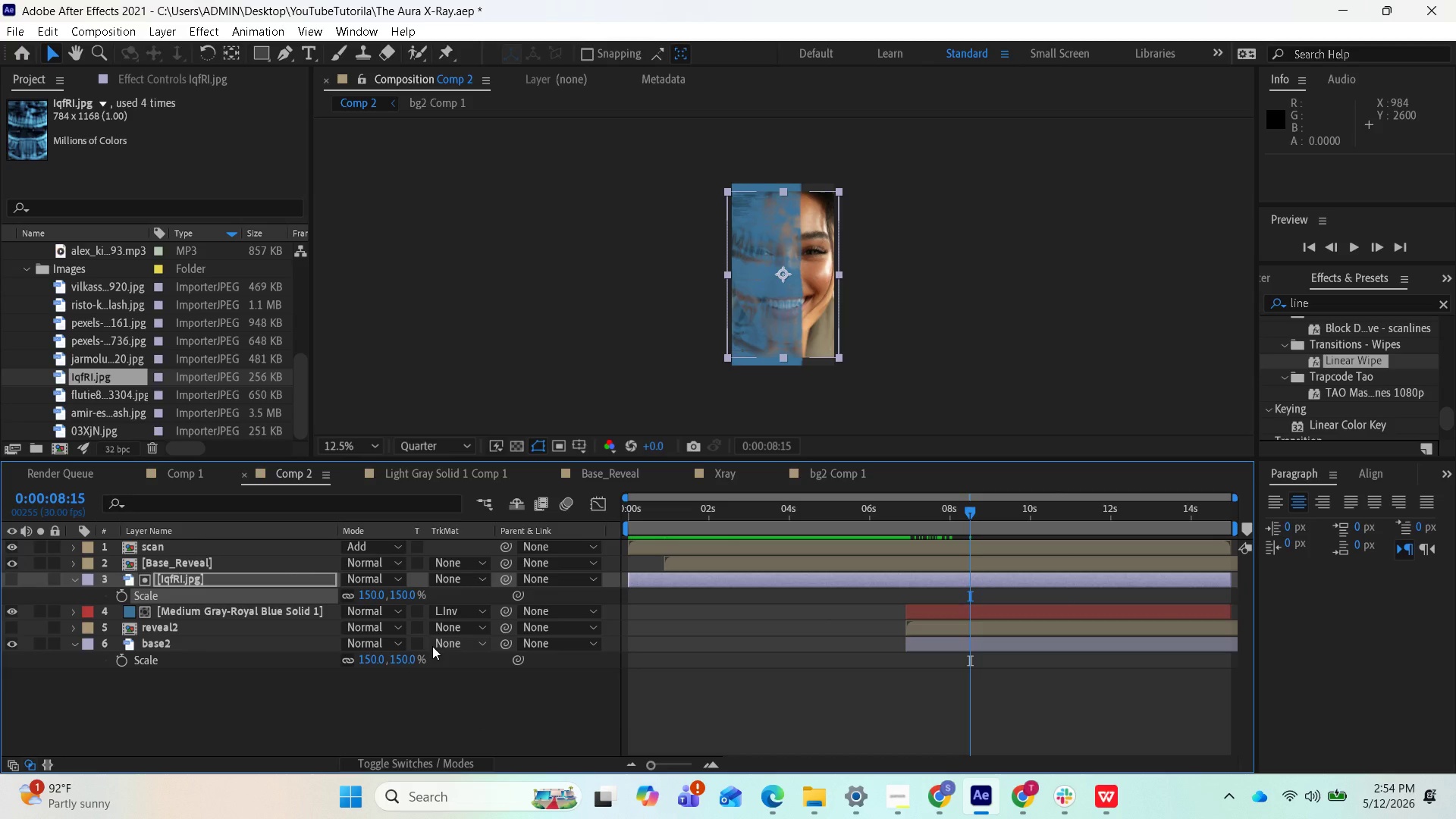 
wait(8.5)
 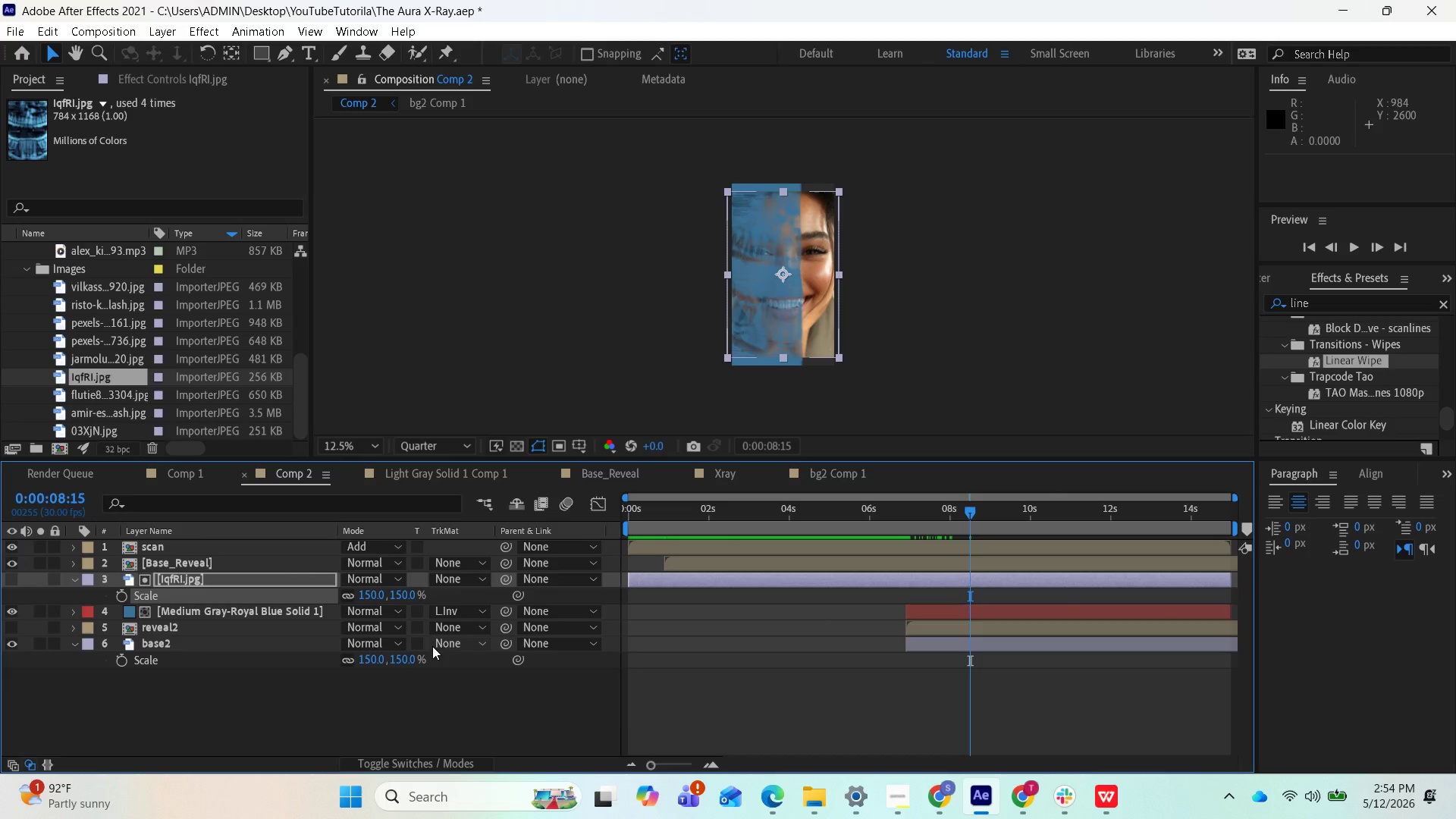 
key(Control+Z)
 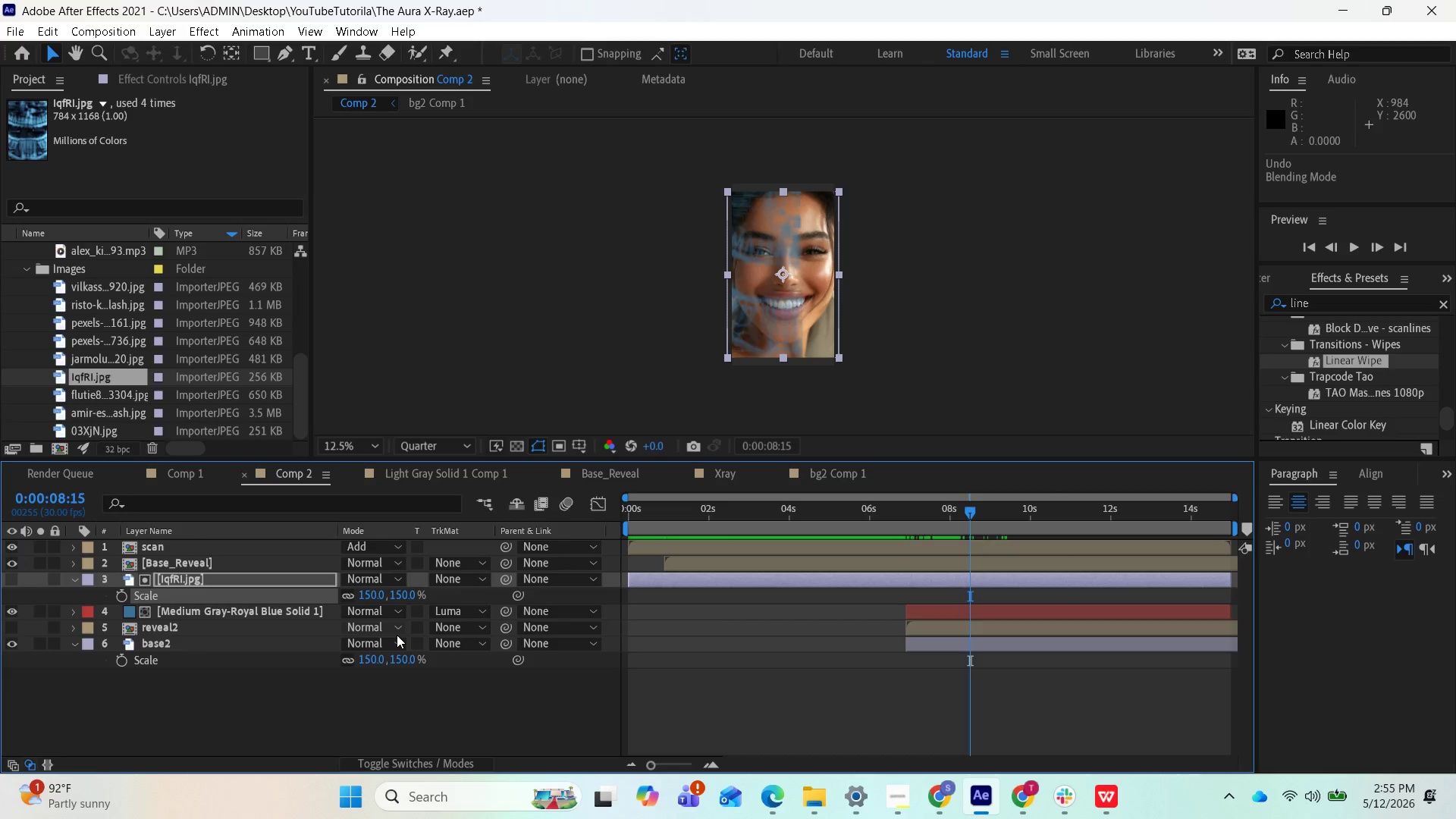 
key(Control+Z)
 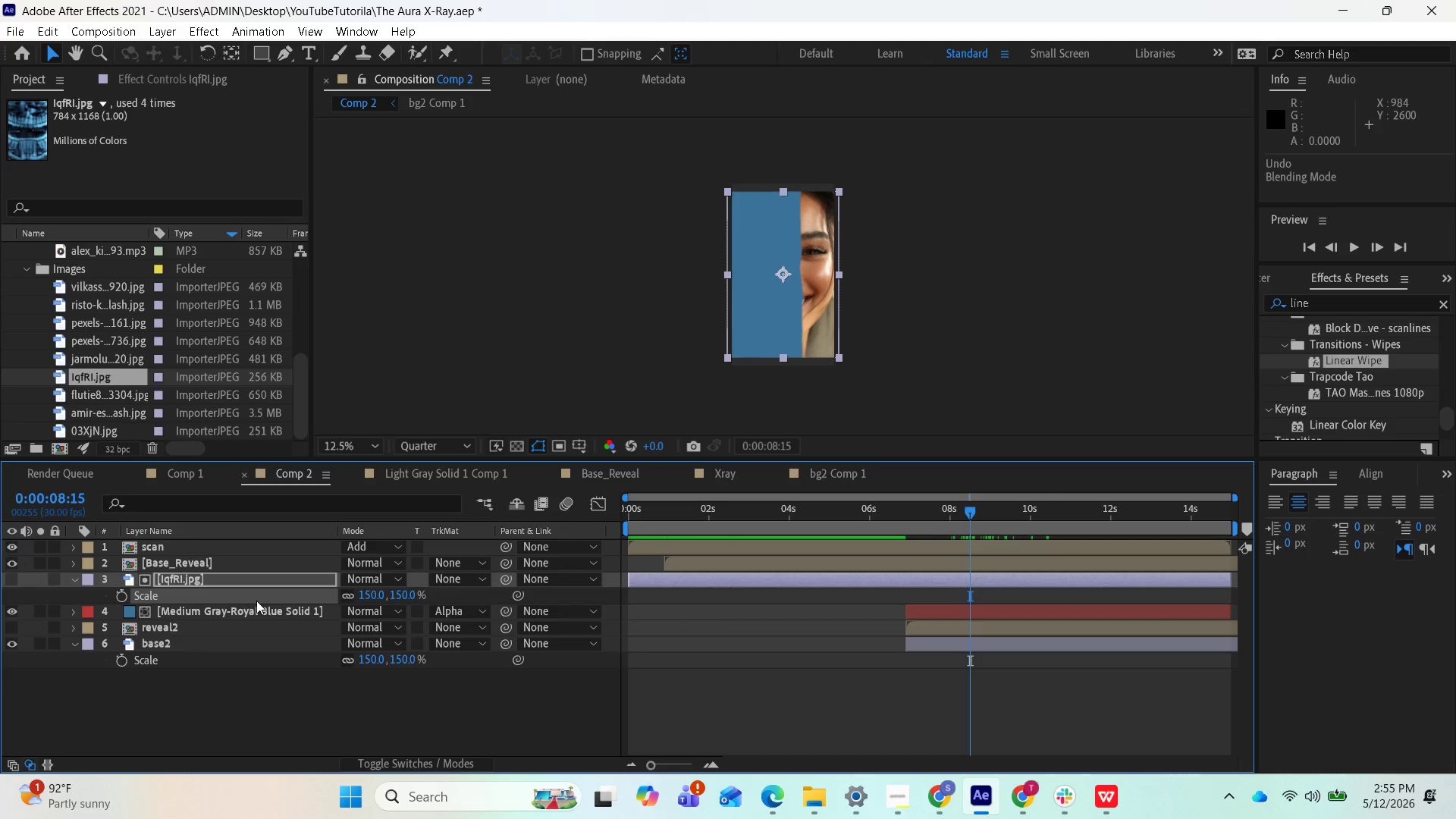 
key(Control+Z)
 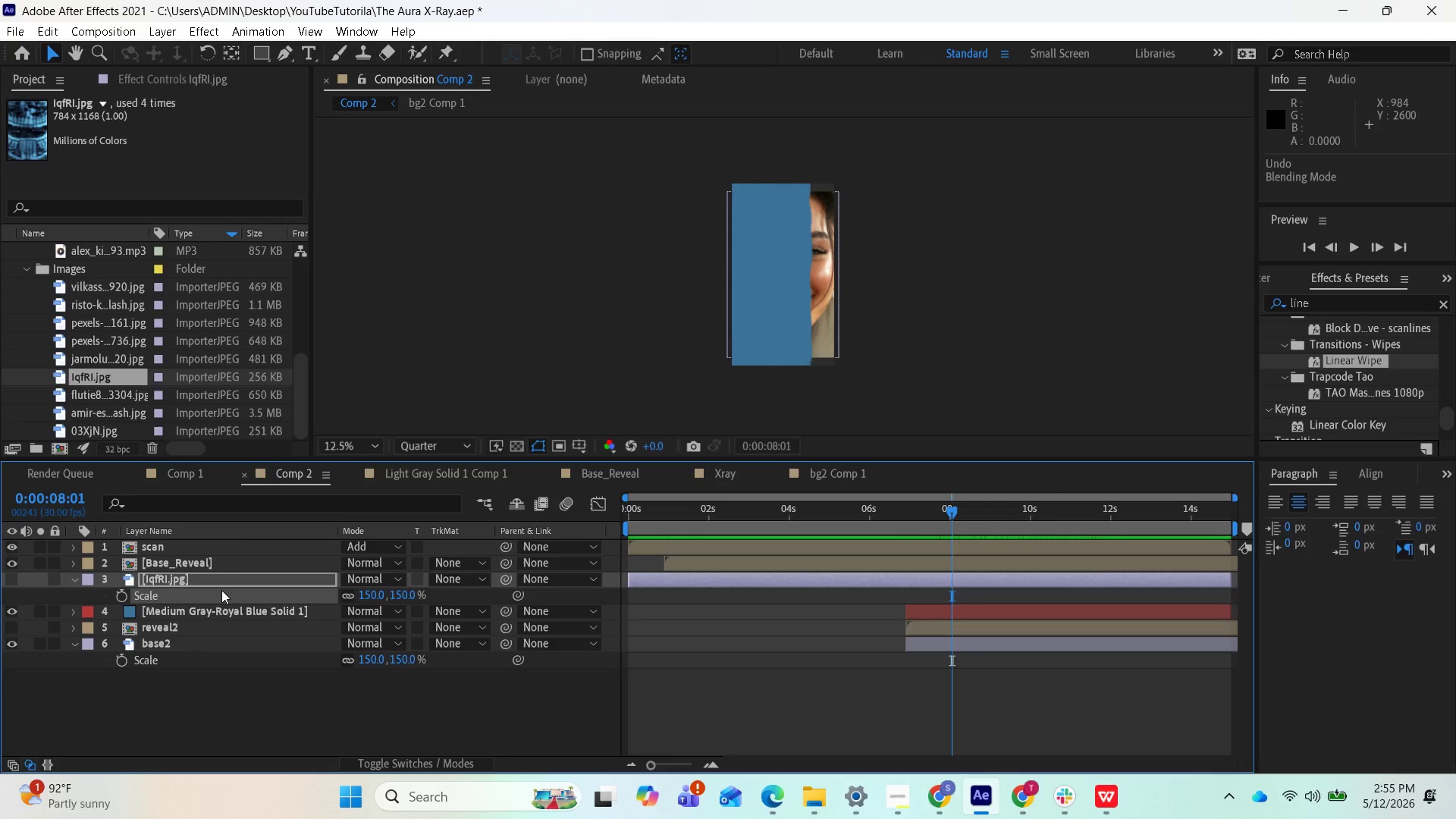 
left_click([10, 575])
 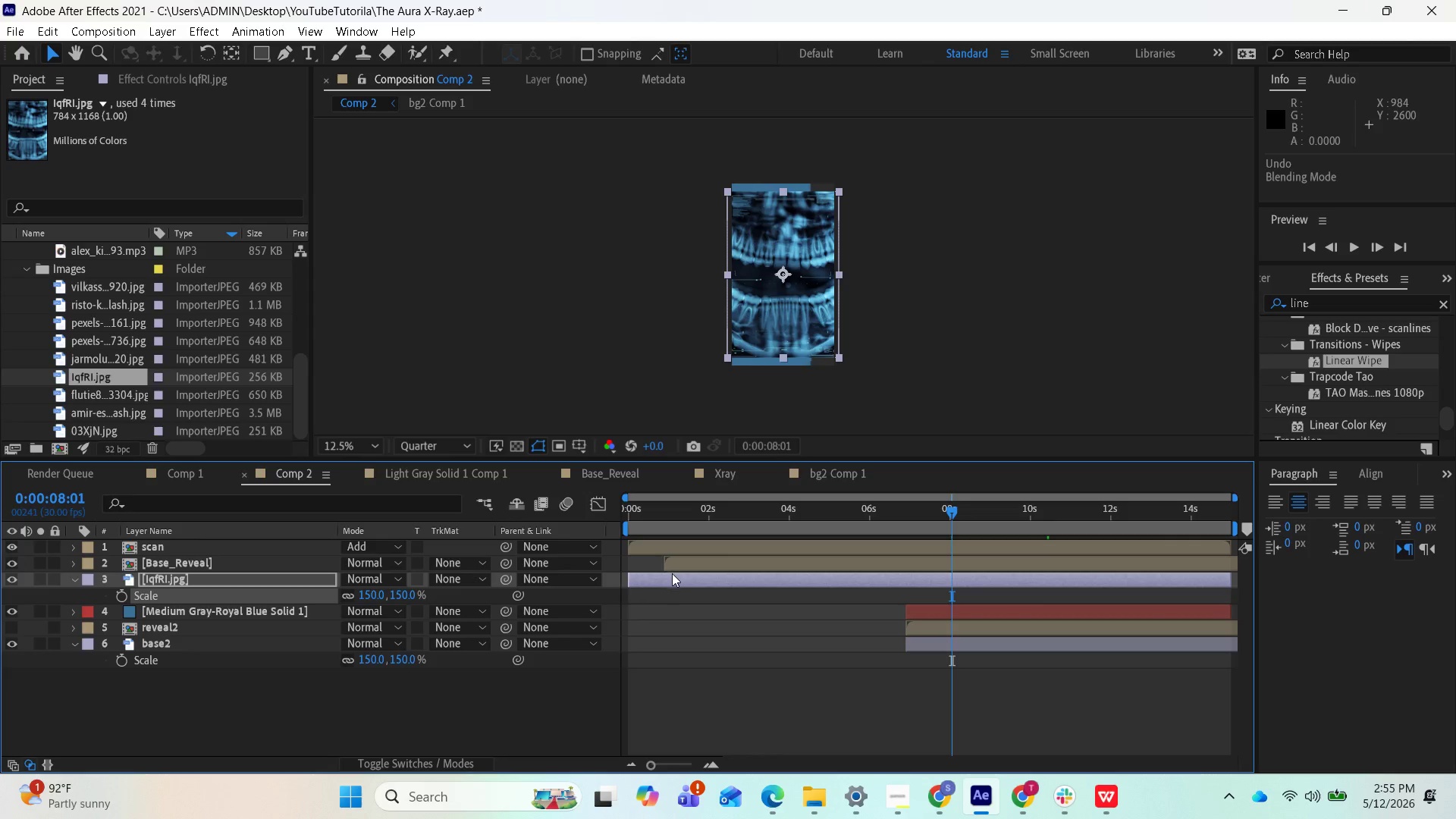 
right_click([671, 580])
 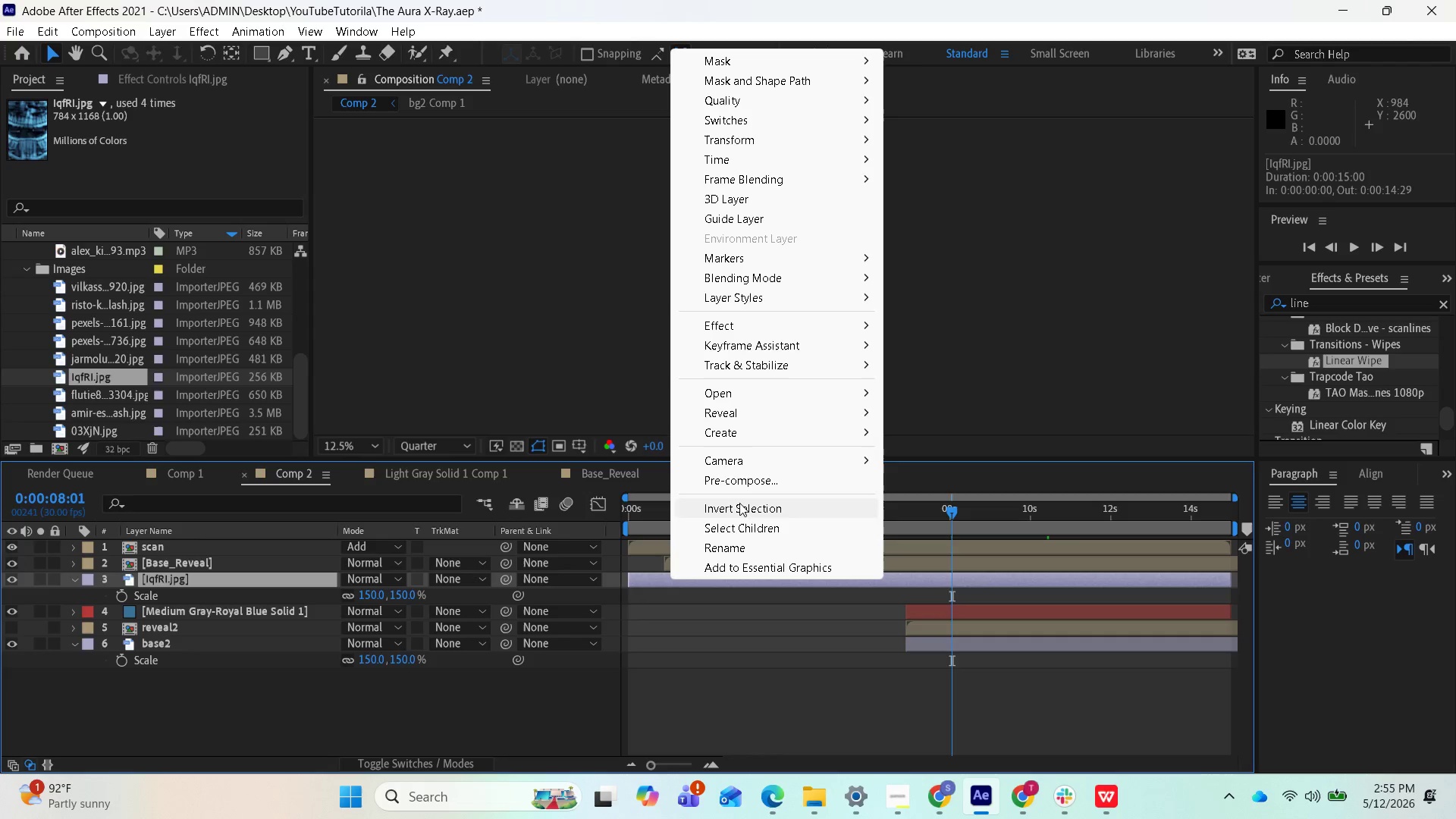 
left_click([735, 482])
 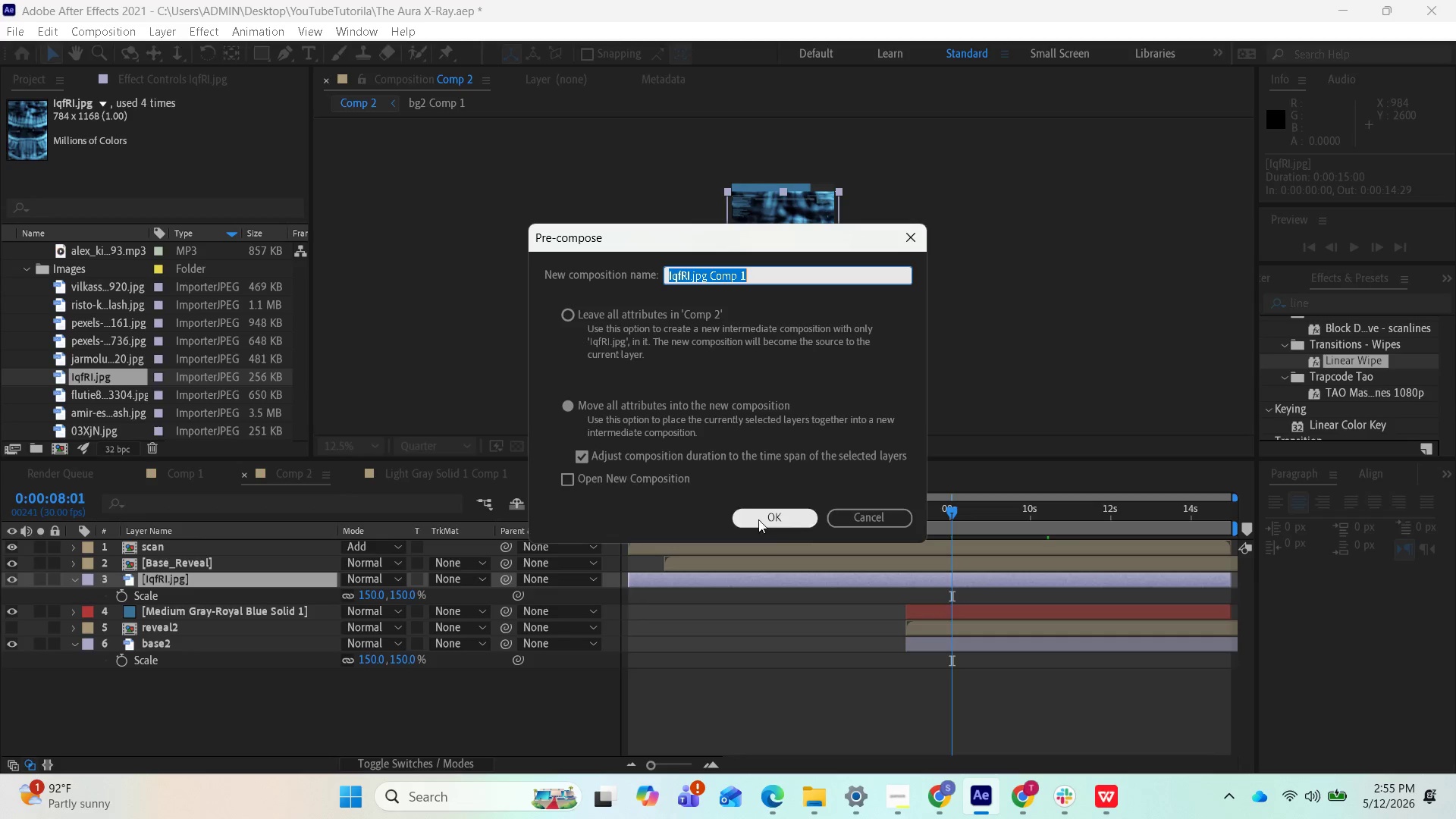 
left_click([764, 520])
 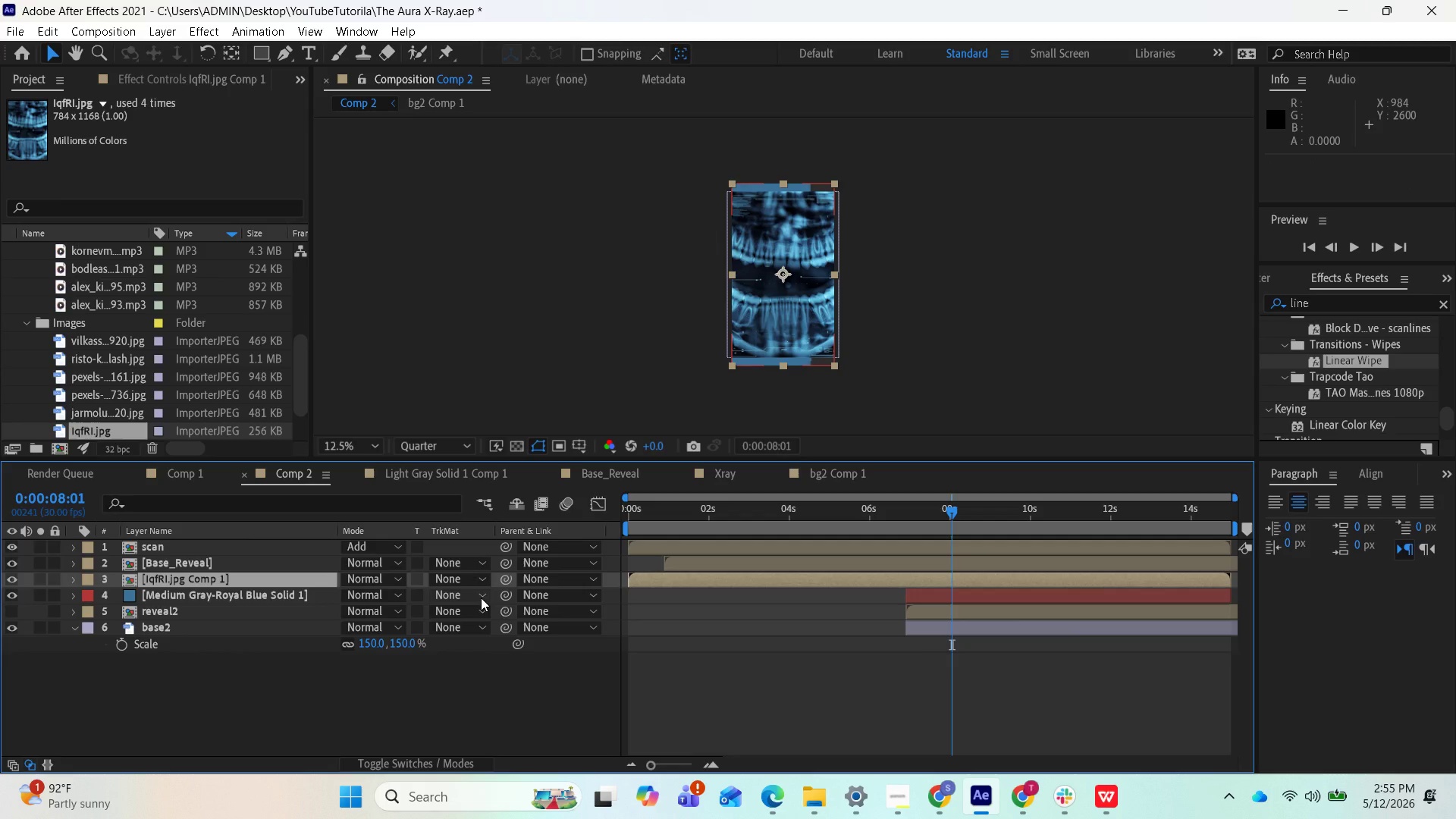 
wait(5.8)
 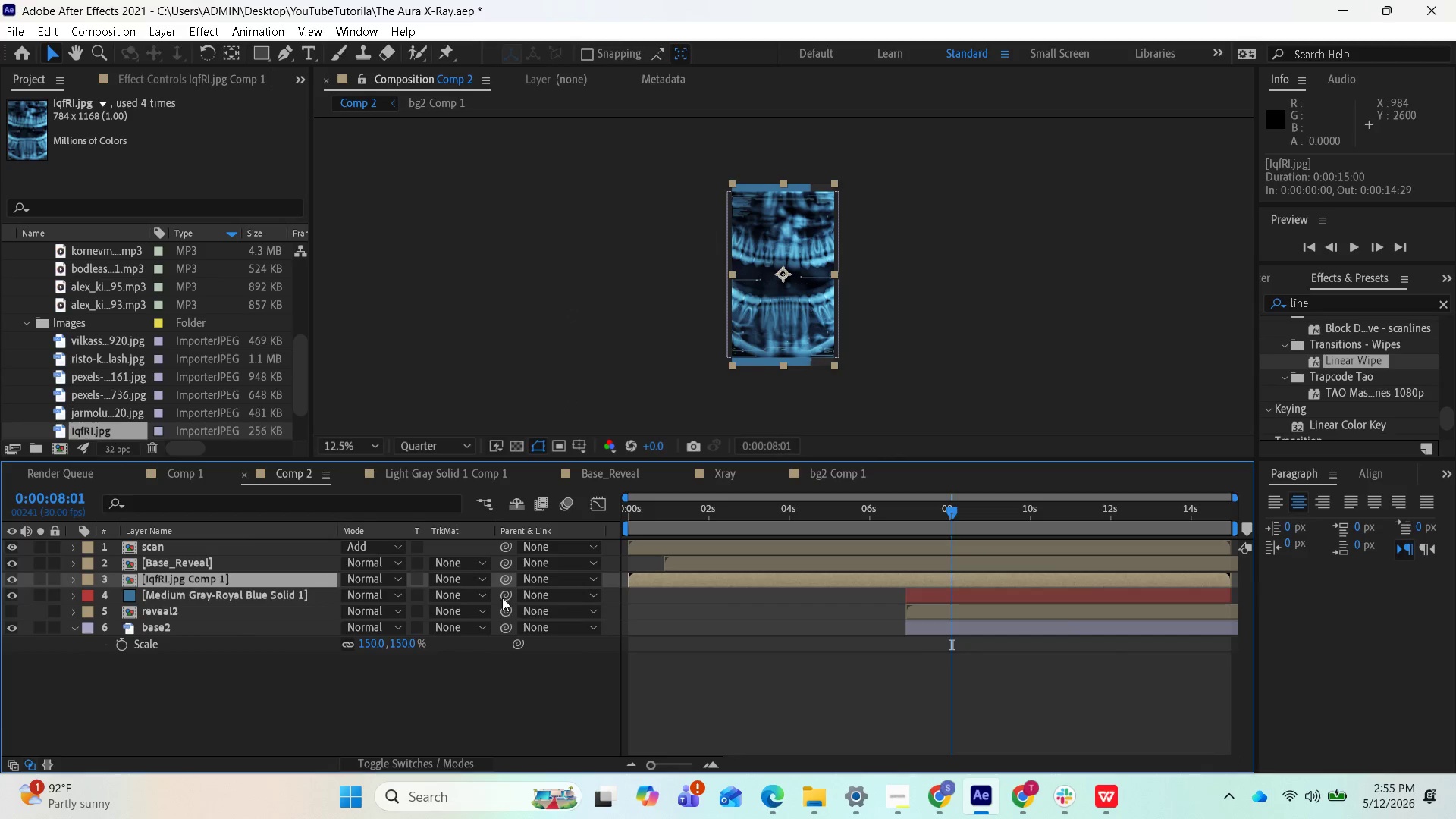 
left_click([481, 598])
 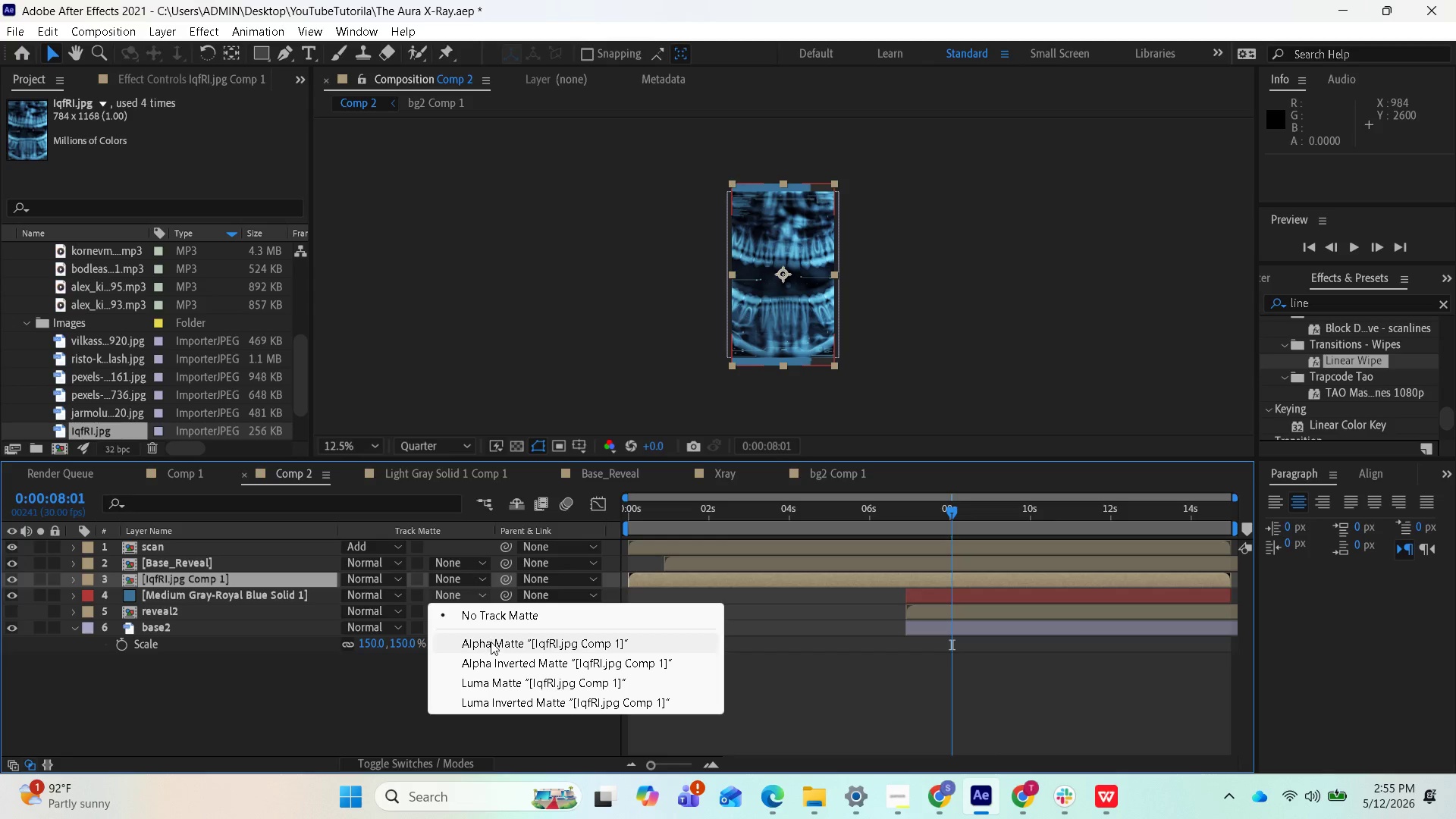 
left_click([491, 642])
 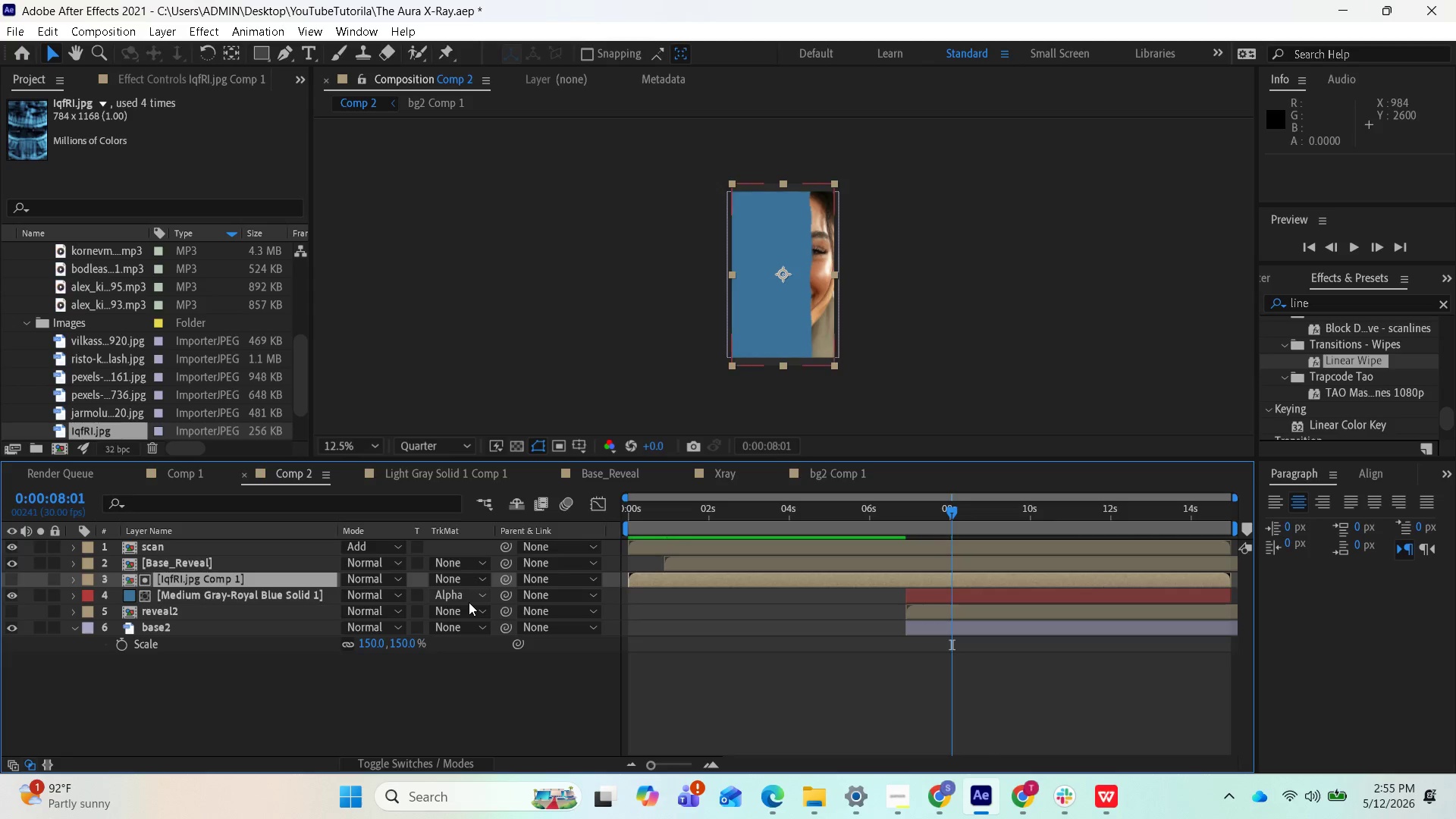 
left_click([469, 599])
 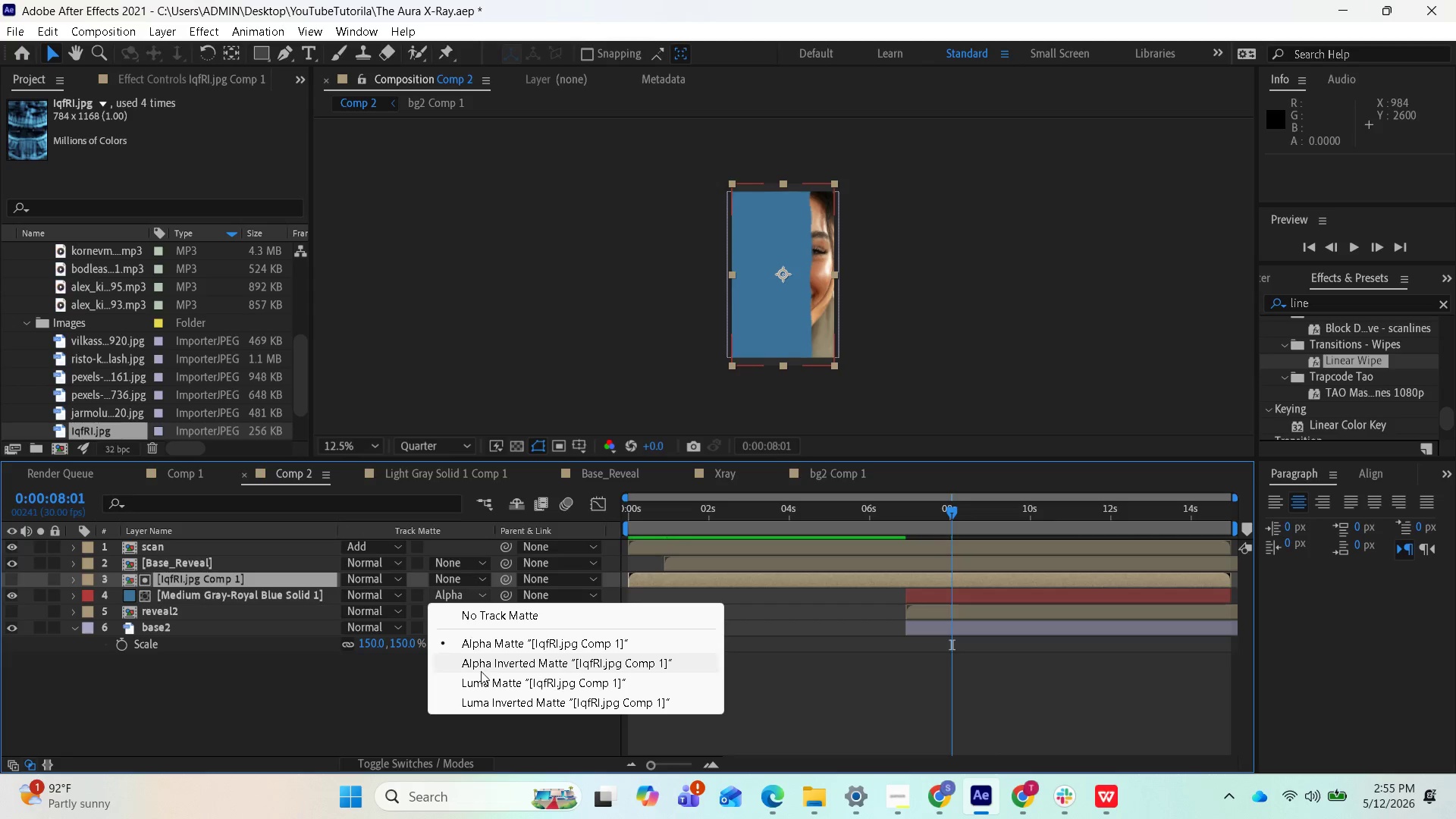 
left_click([482, 678])
 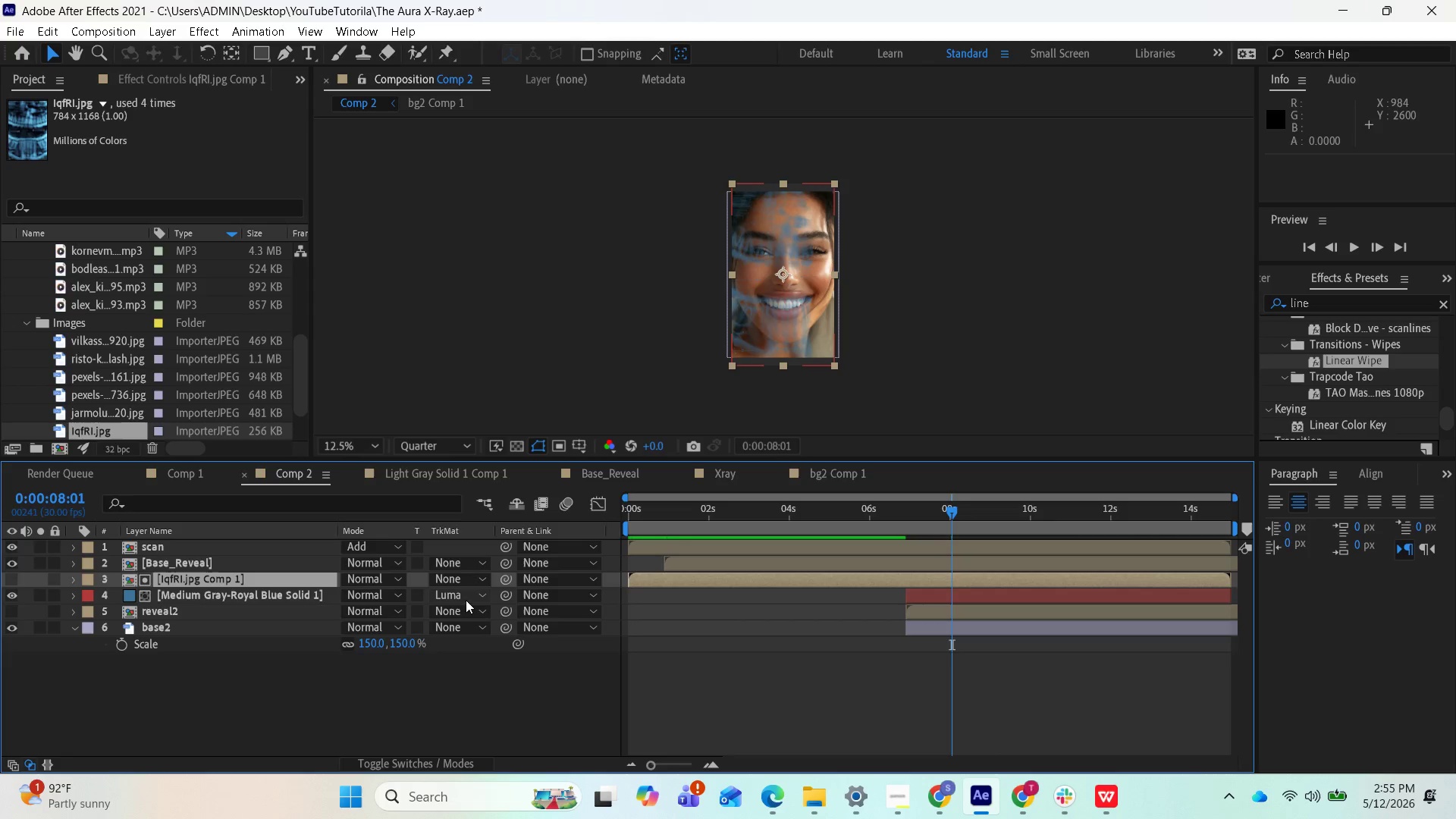 
left_click([475, 595])
 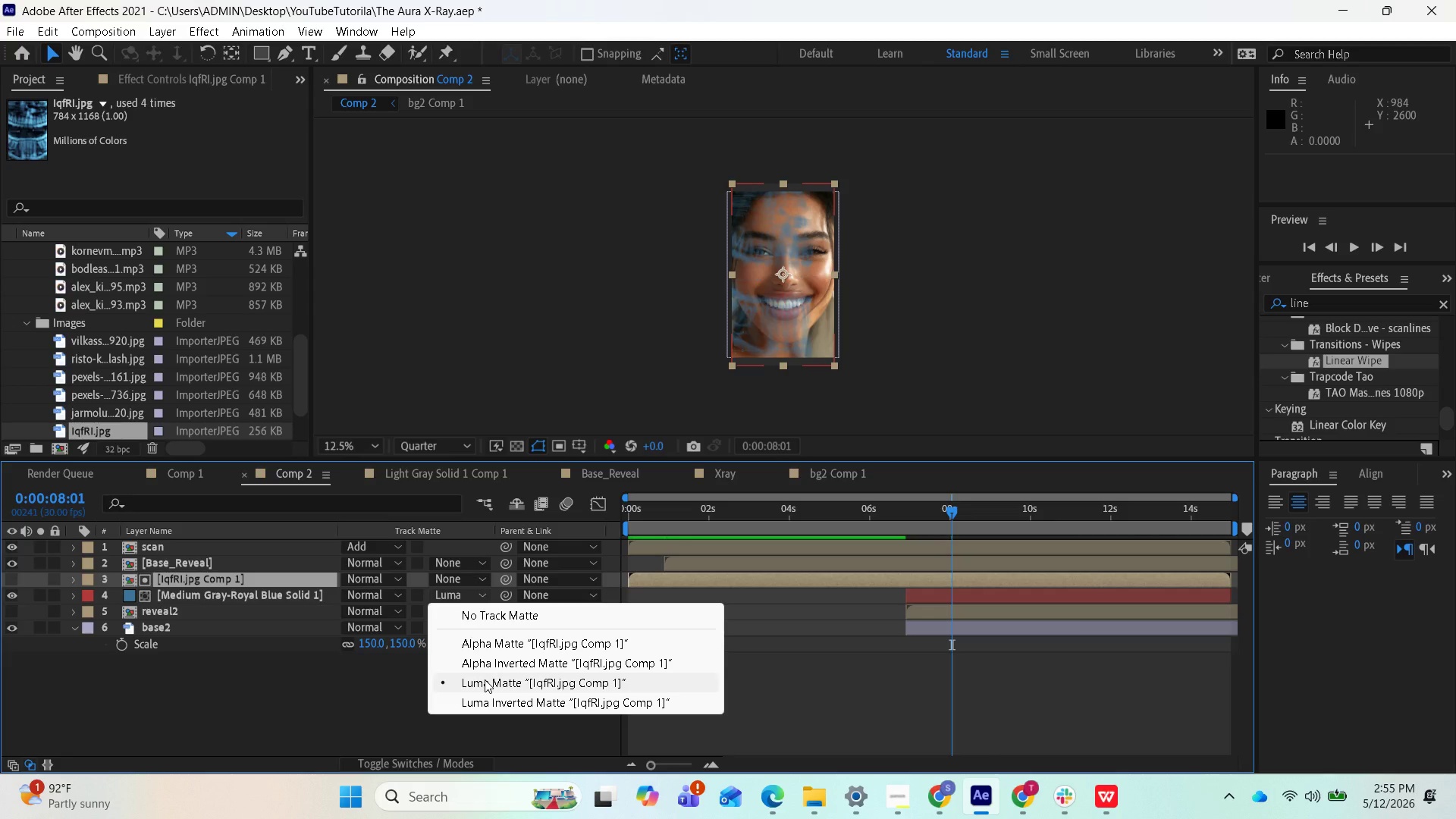 
left_click([485, 679])
 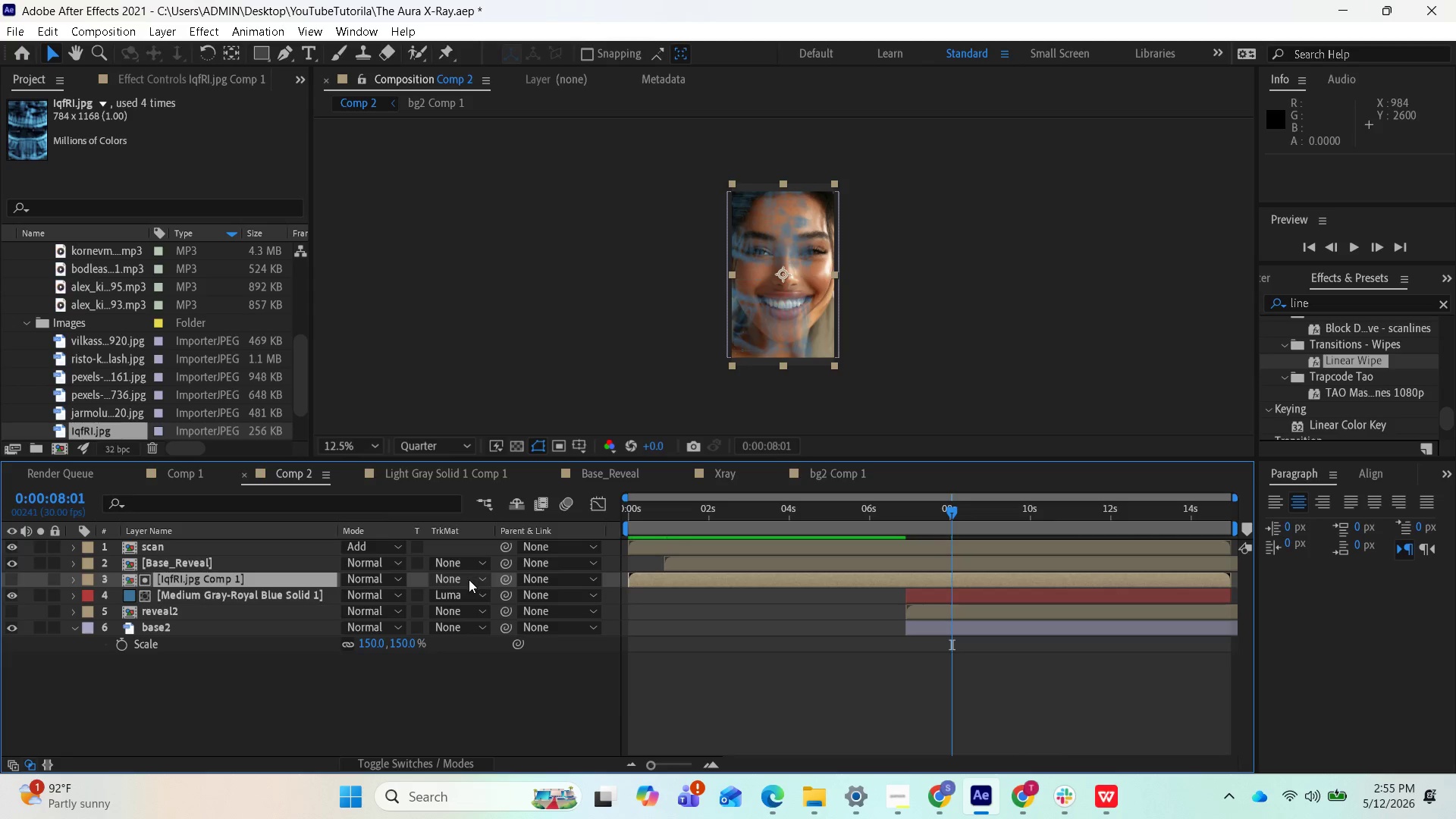 
left_click([472, 598])
 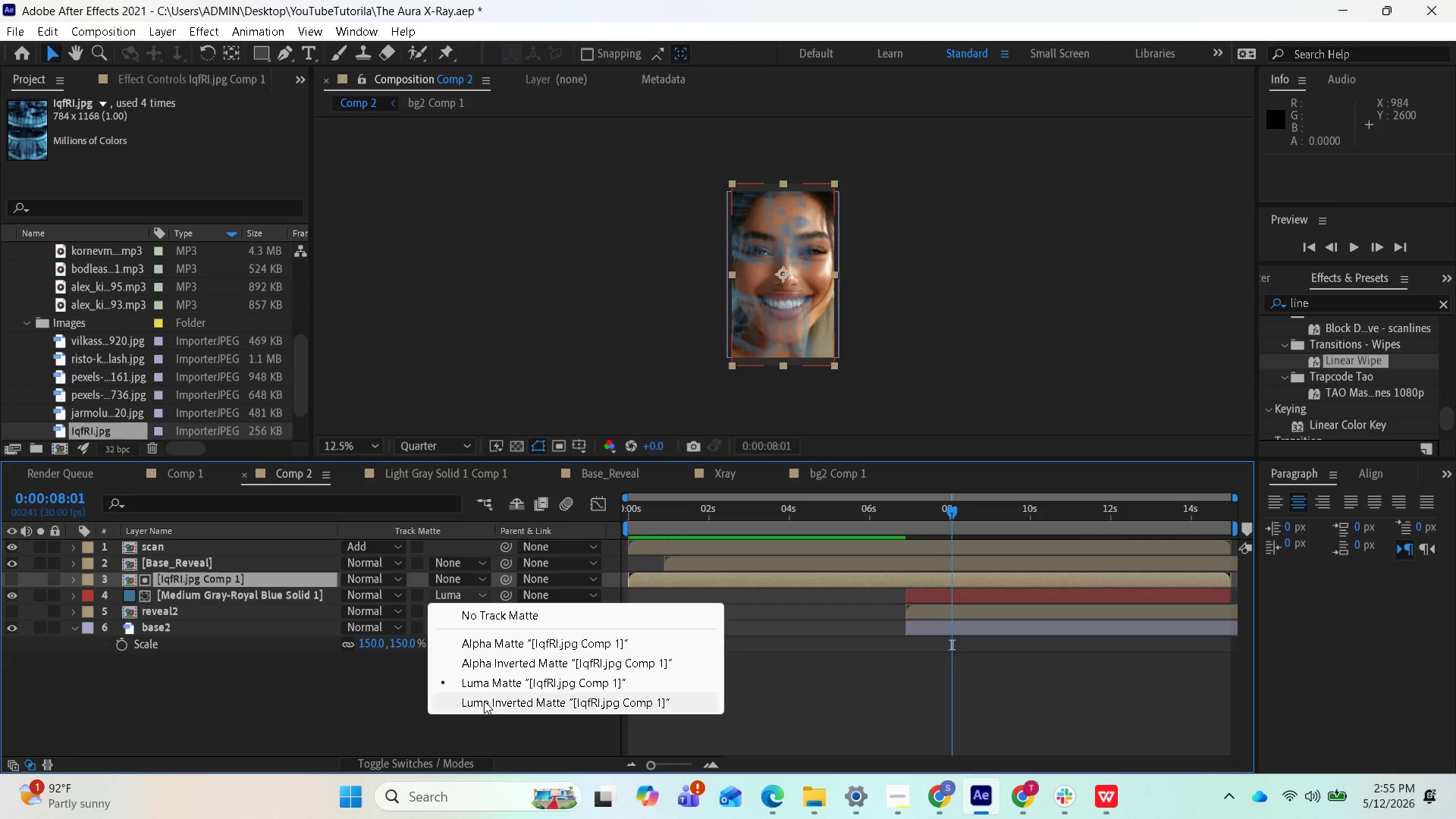 
left_click([484, 702])
 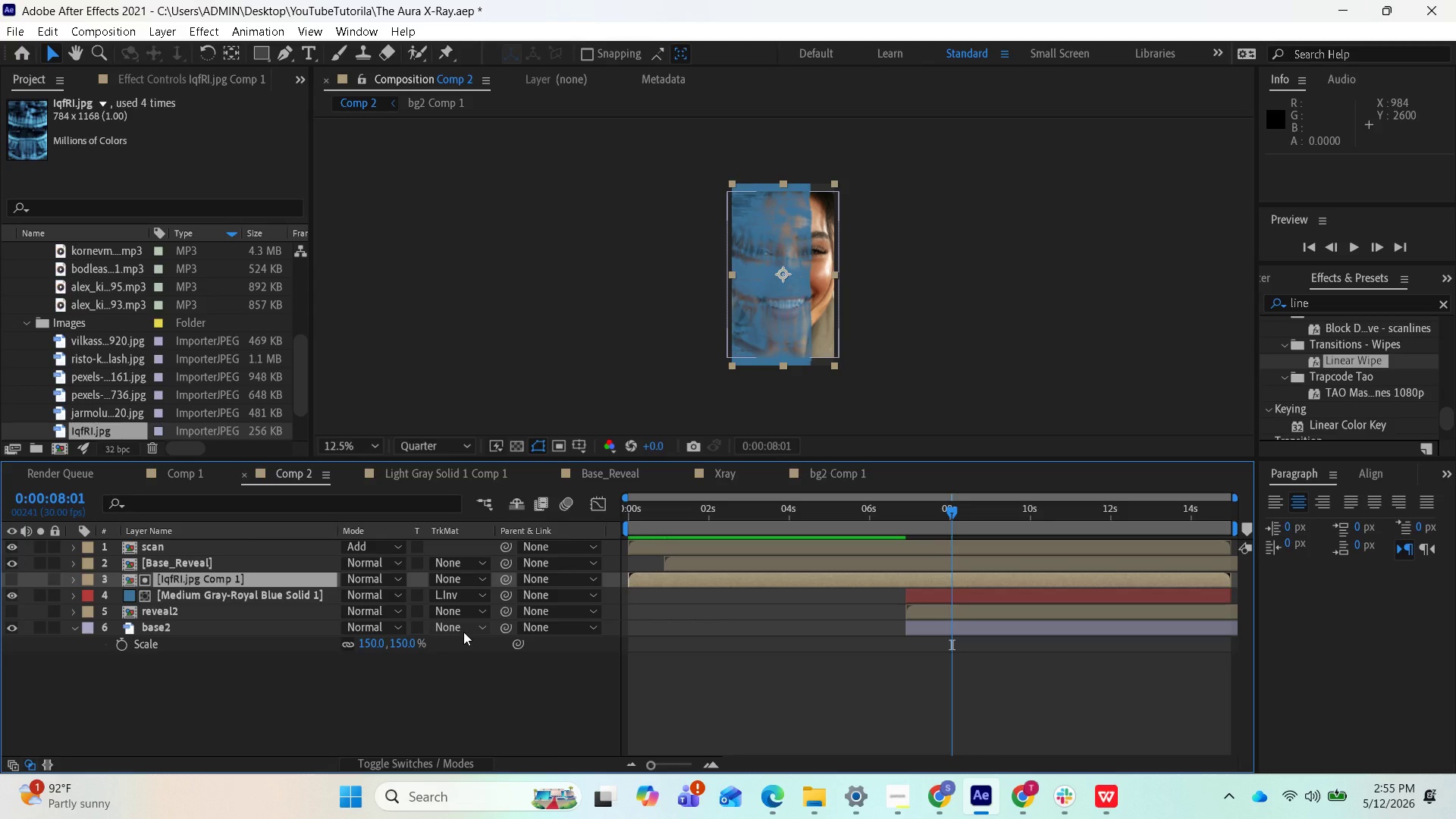 
wait(15.22)
 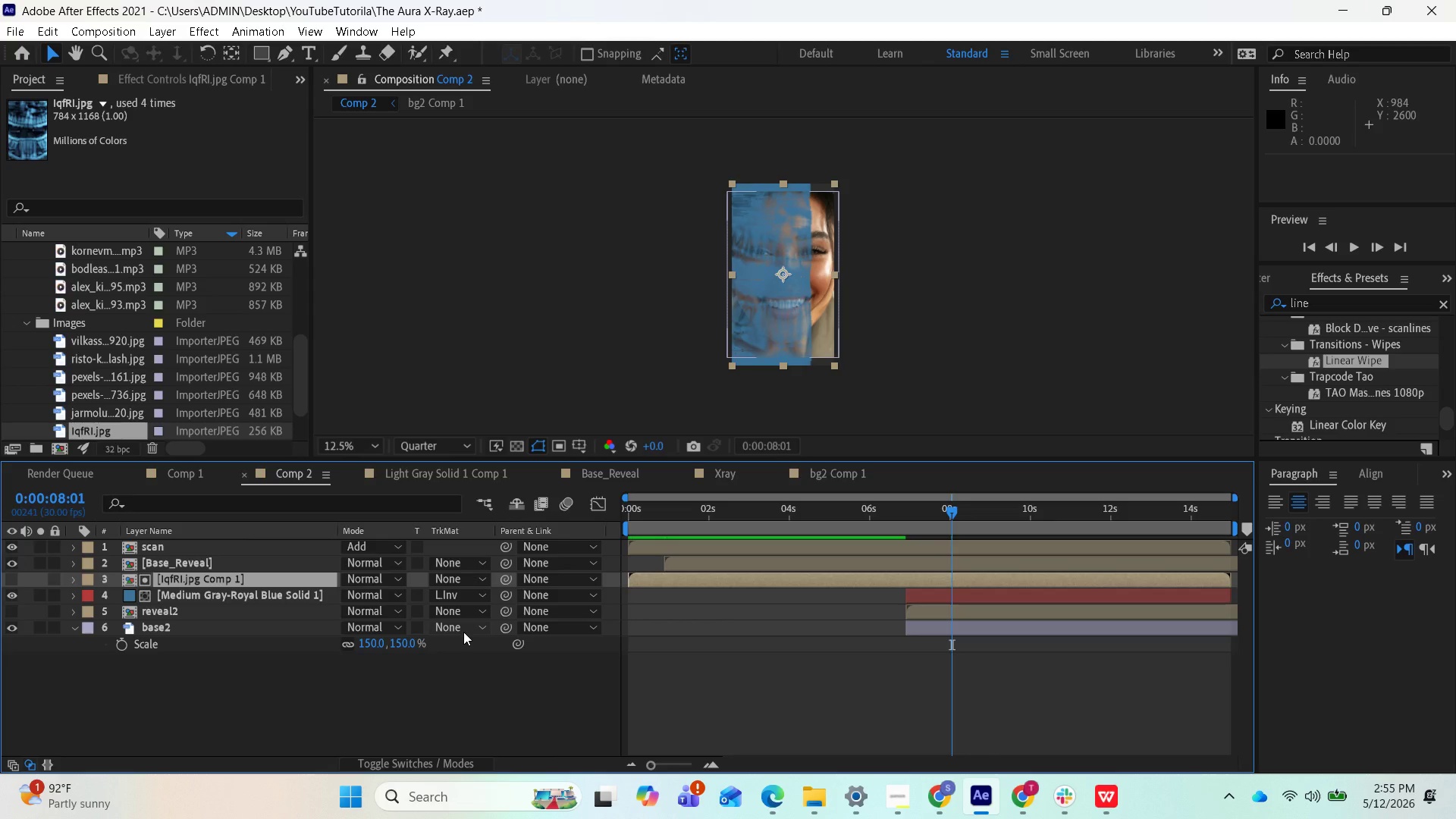 
left_click([450, 582])
 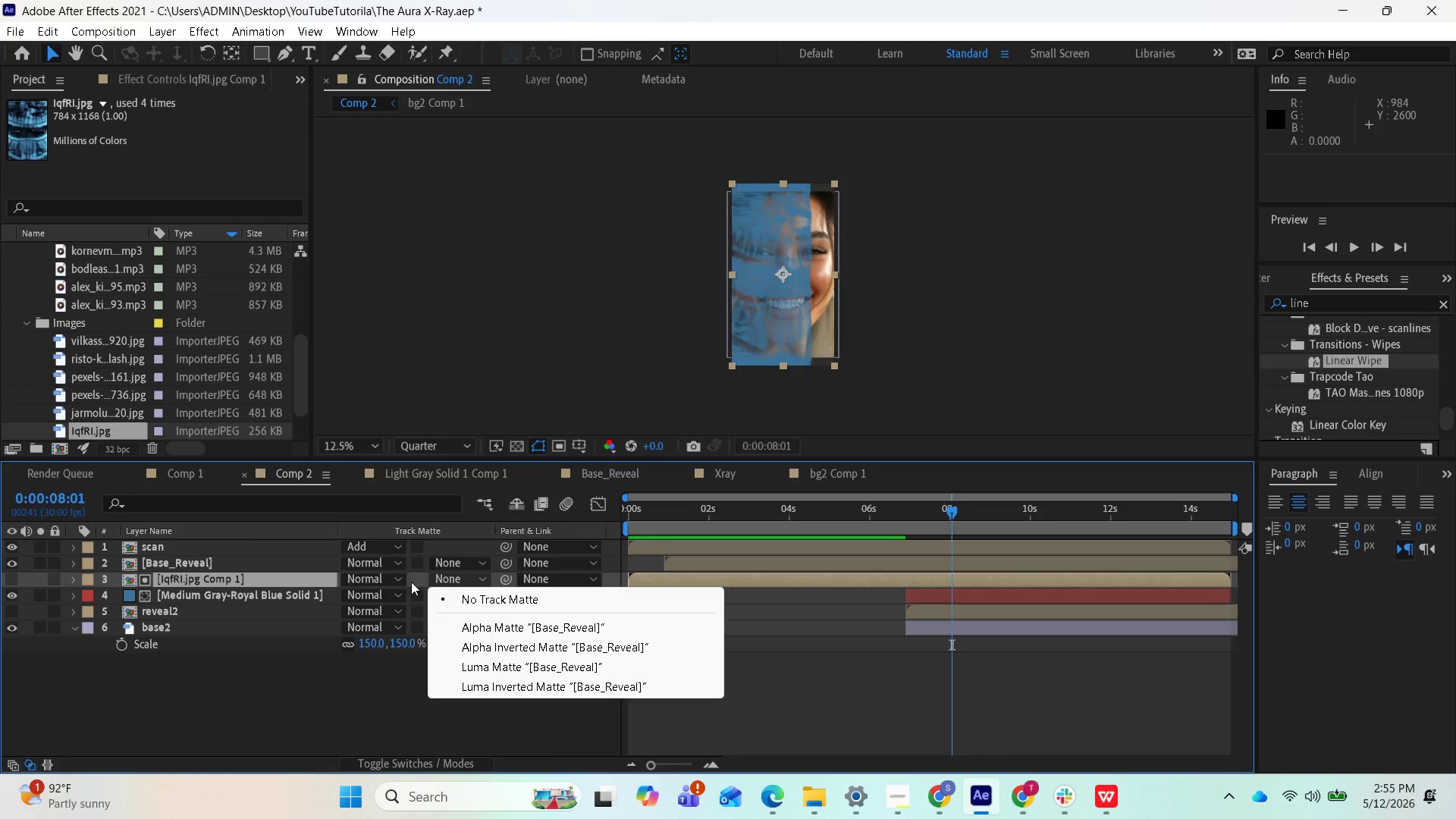 
left_click([400, 582])
 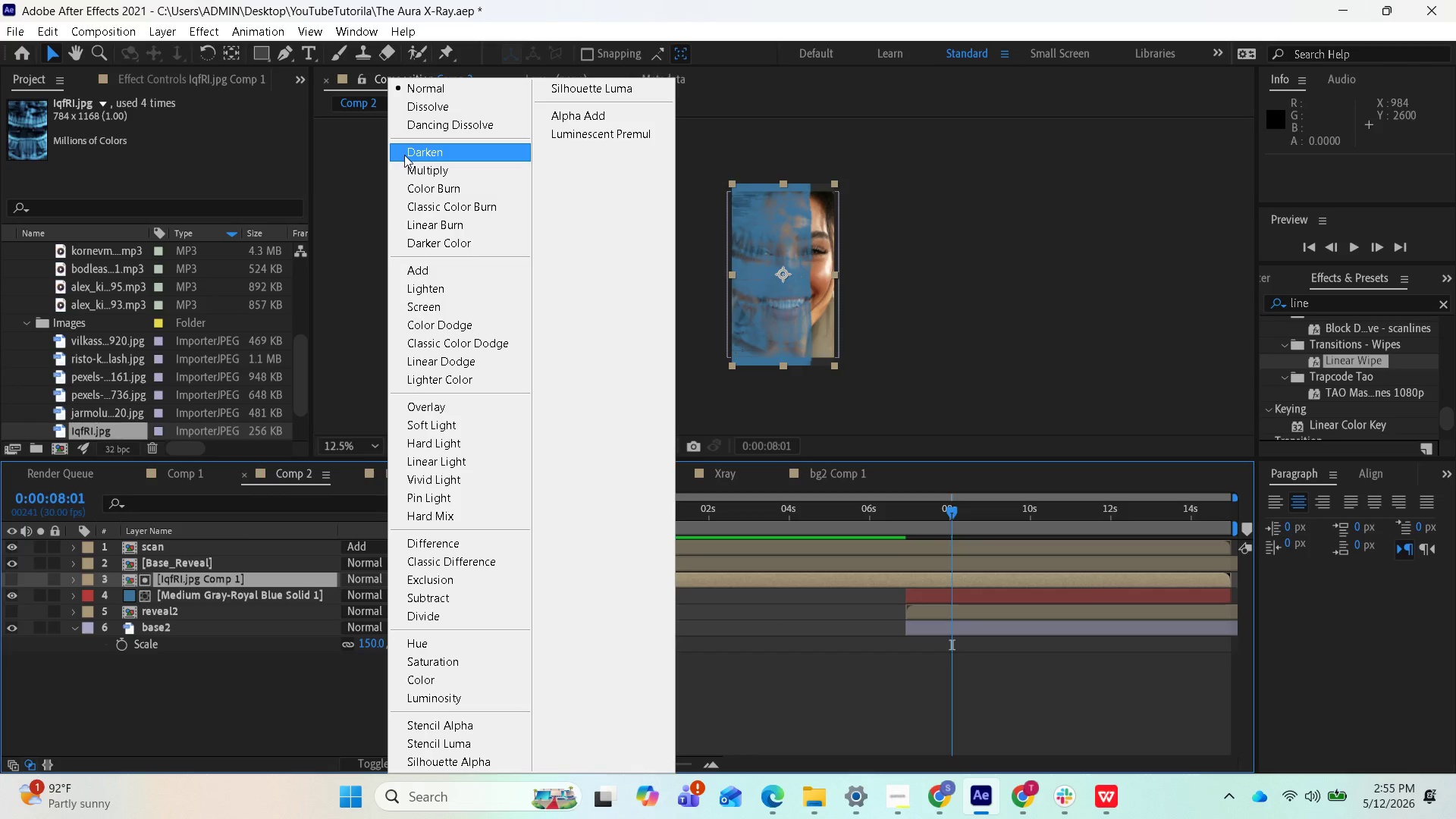 
left_click([433, 304])
 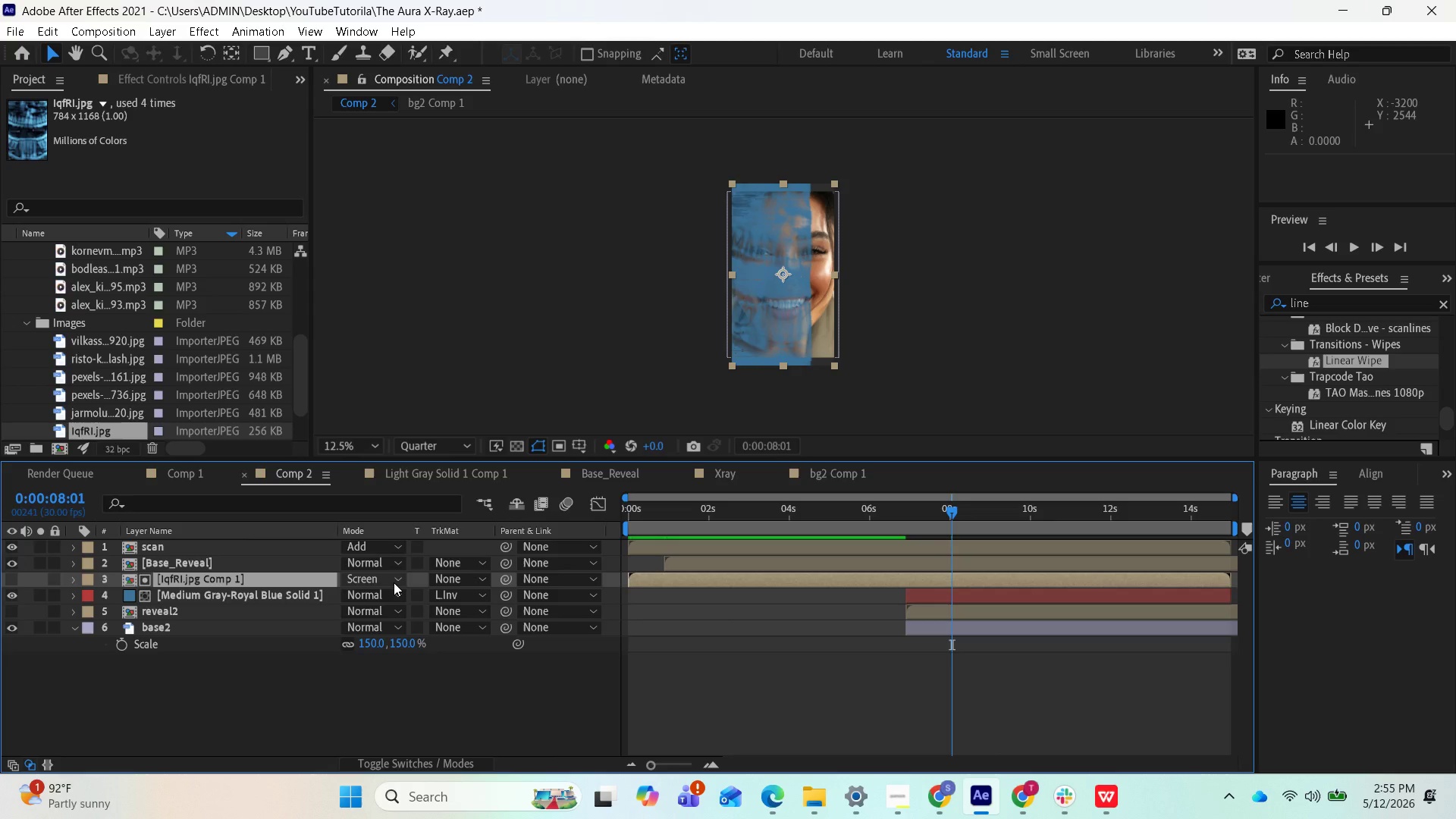 
left_click([394, 582])
 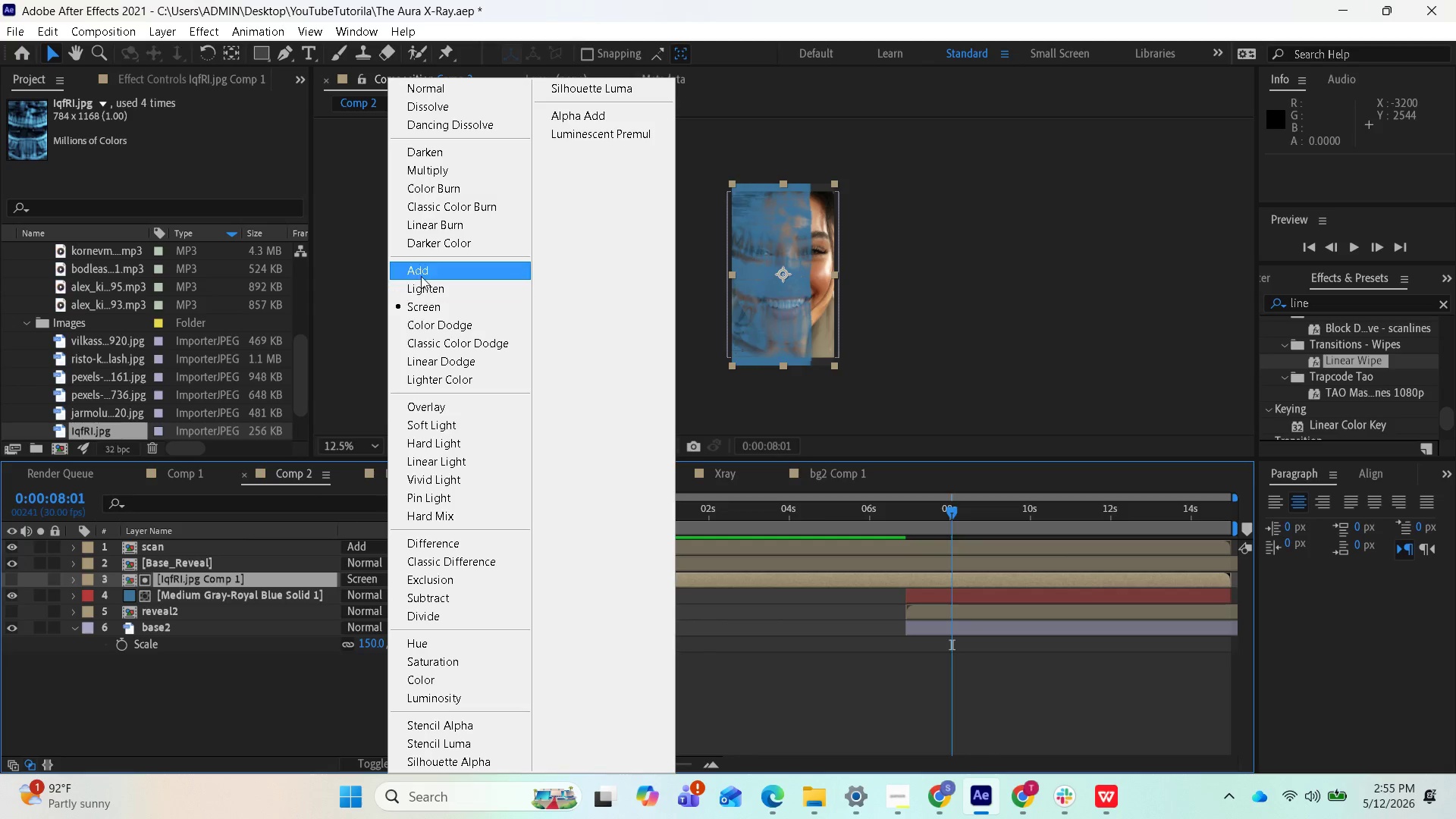 
left_click([422, 262])
 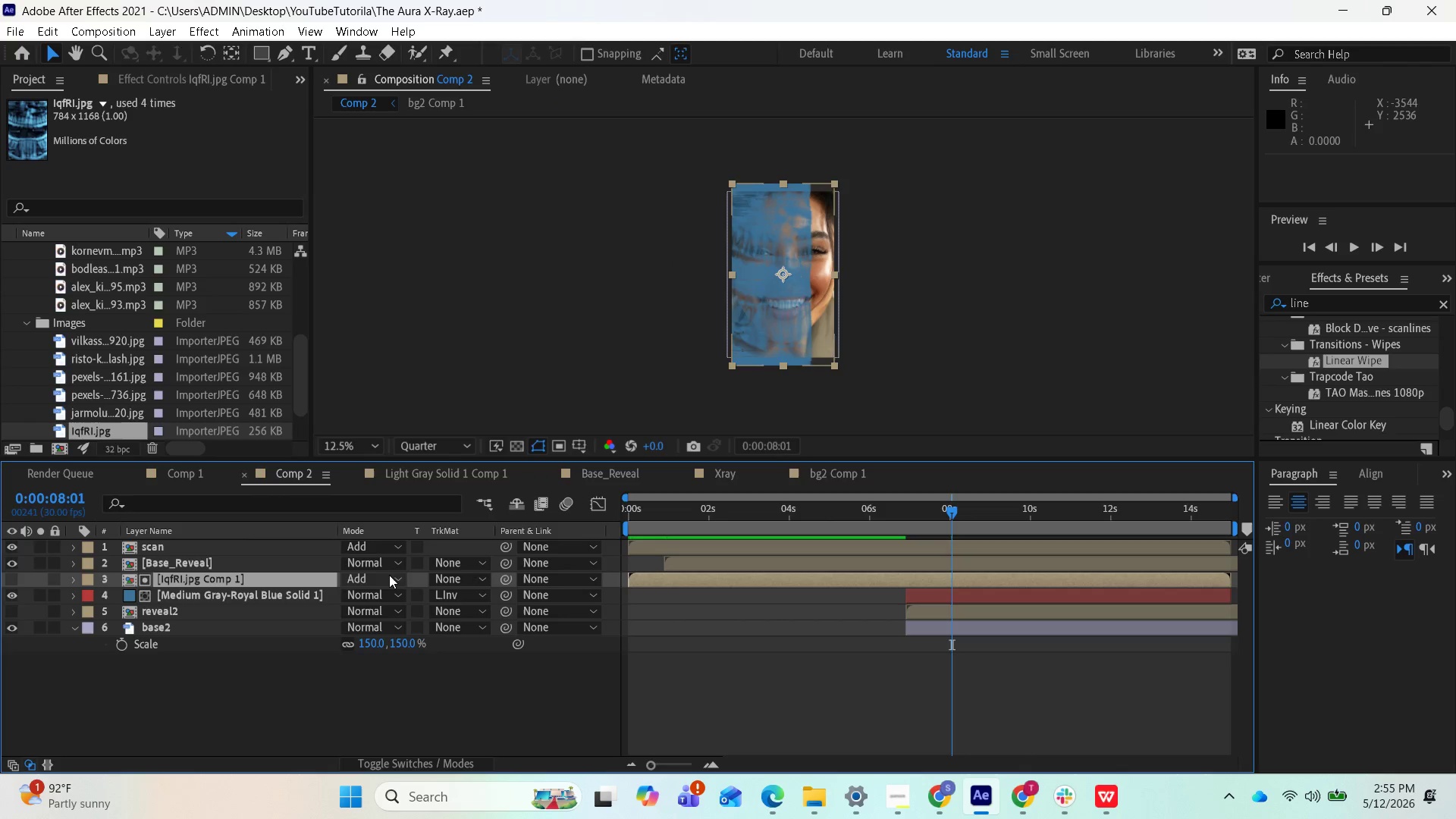 
left_click([391, 580])
 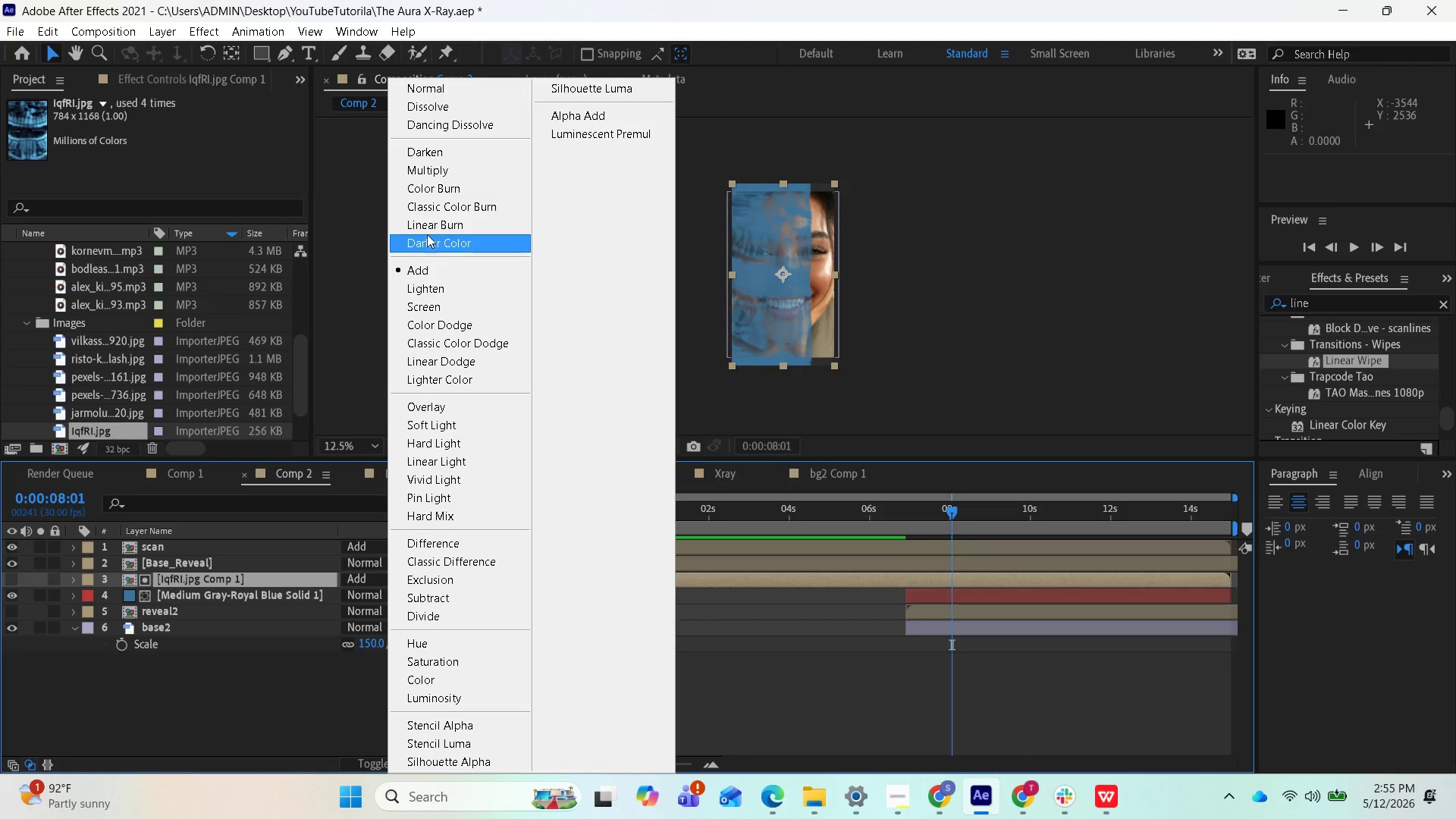 
left_click([425, 158])
 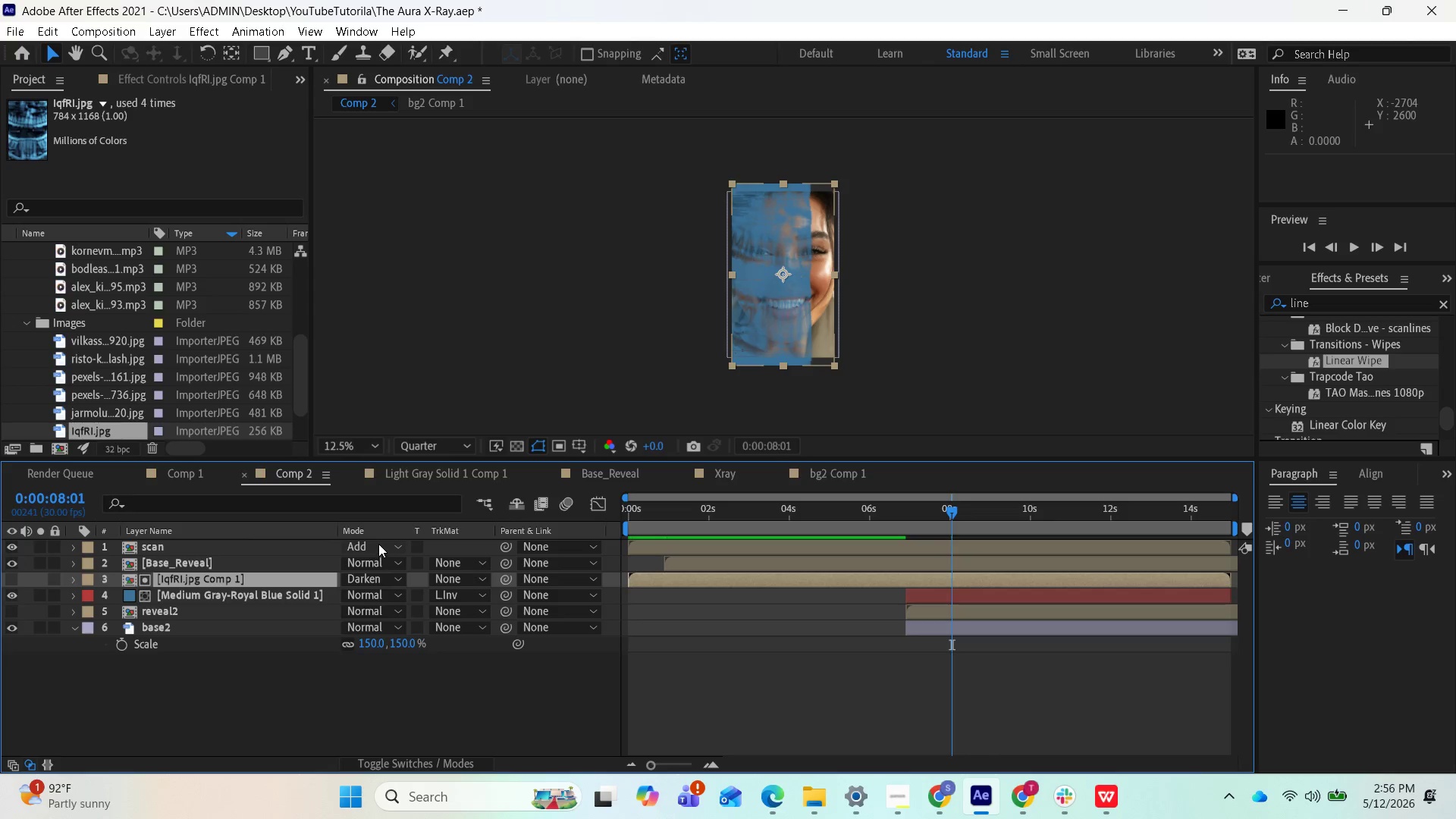 
wait(6.56)
 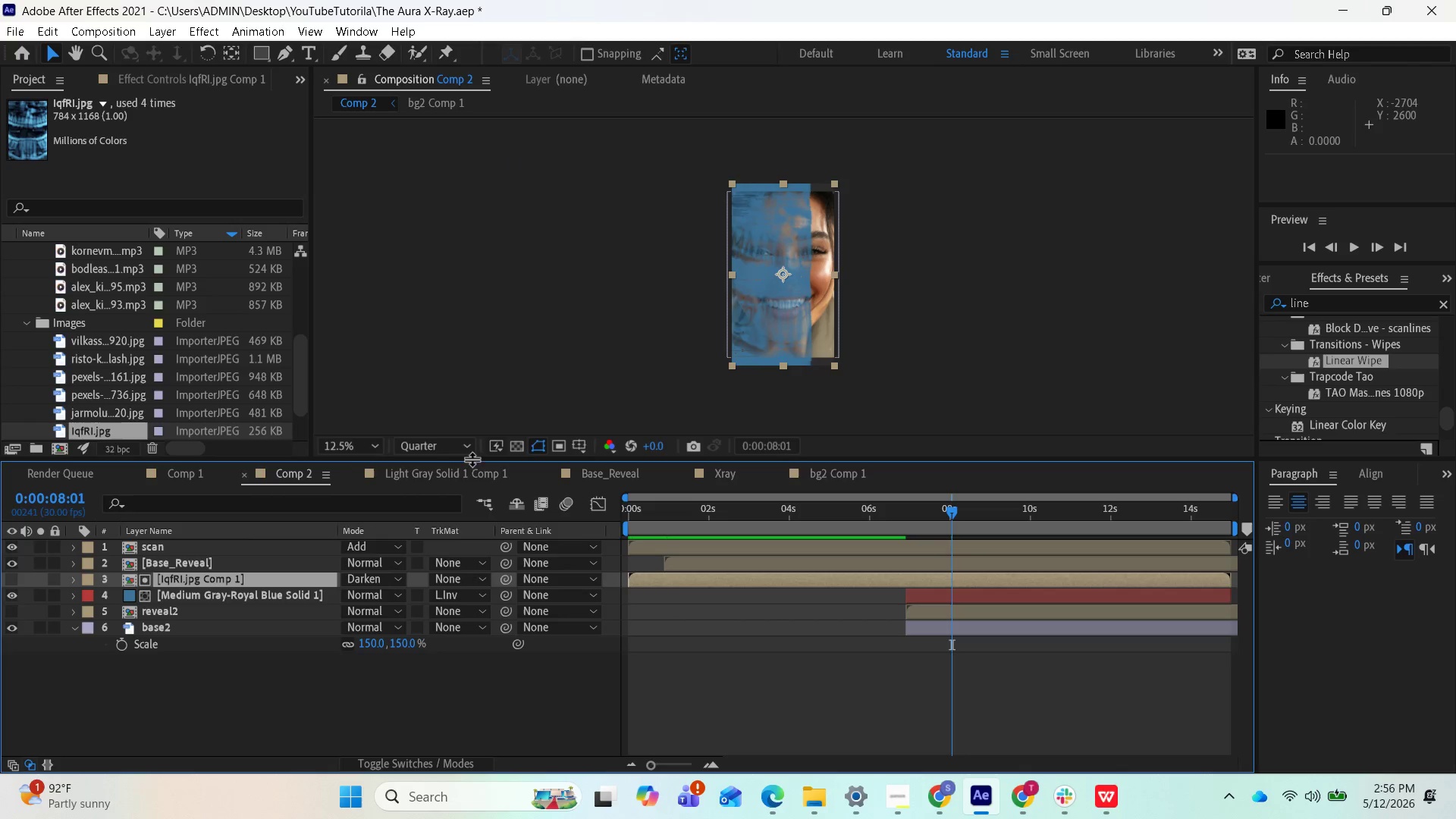 
key(Control+Z)
 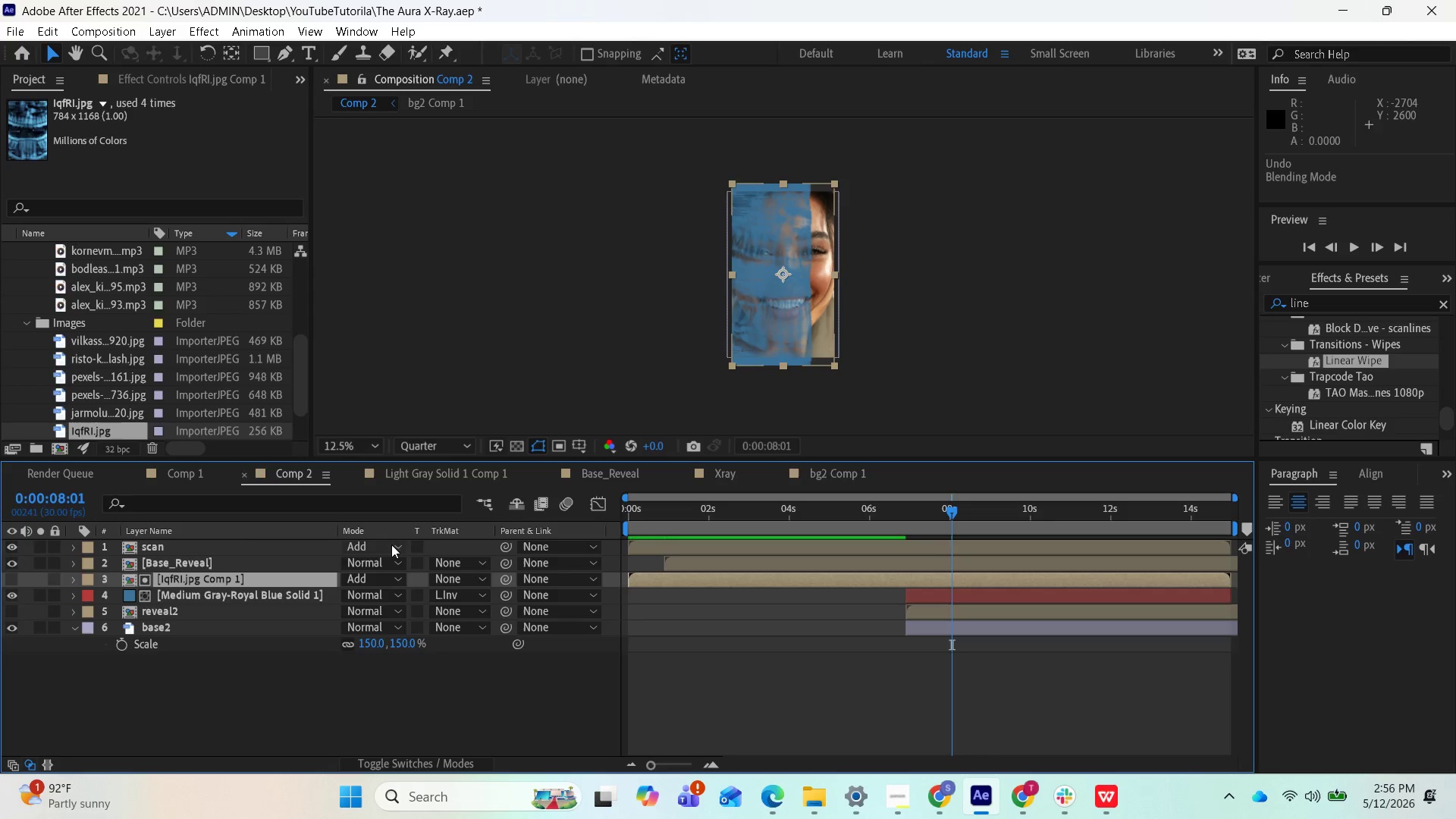 
key(Control+Z)
 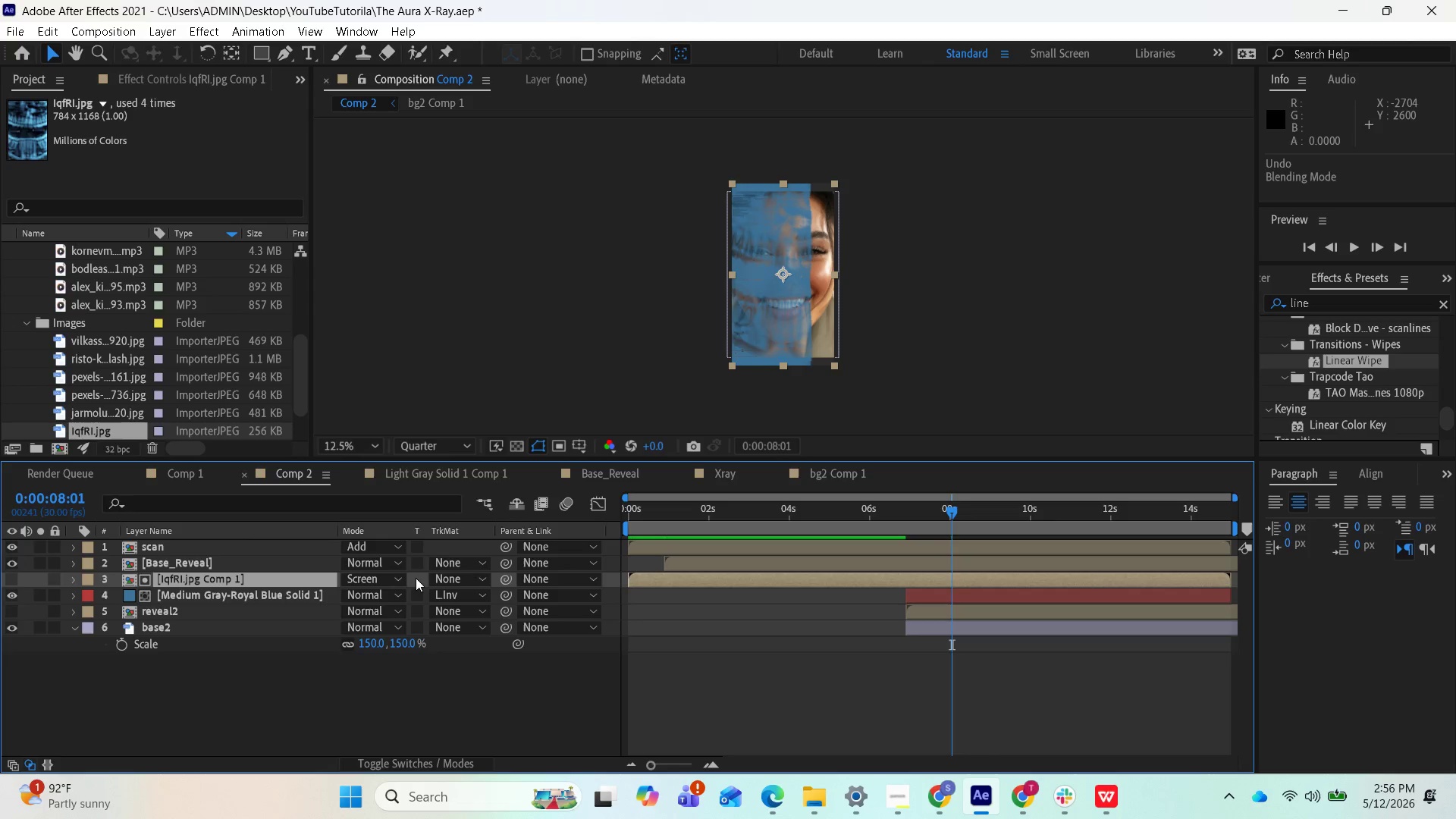 
key(Control+Z)
 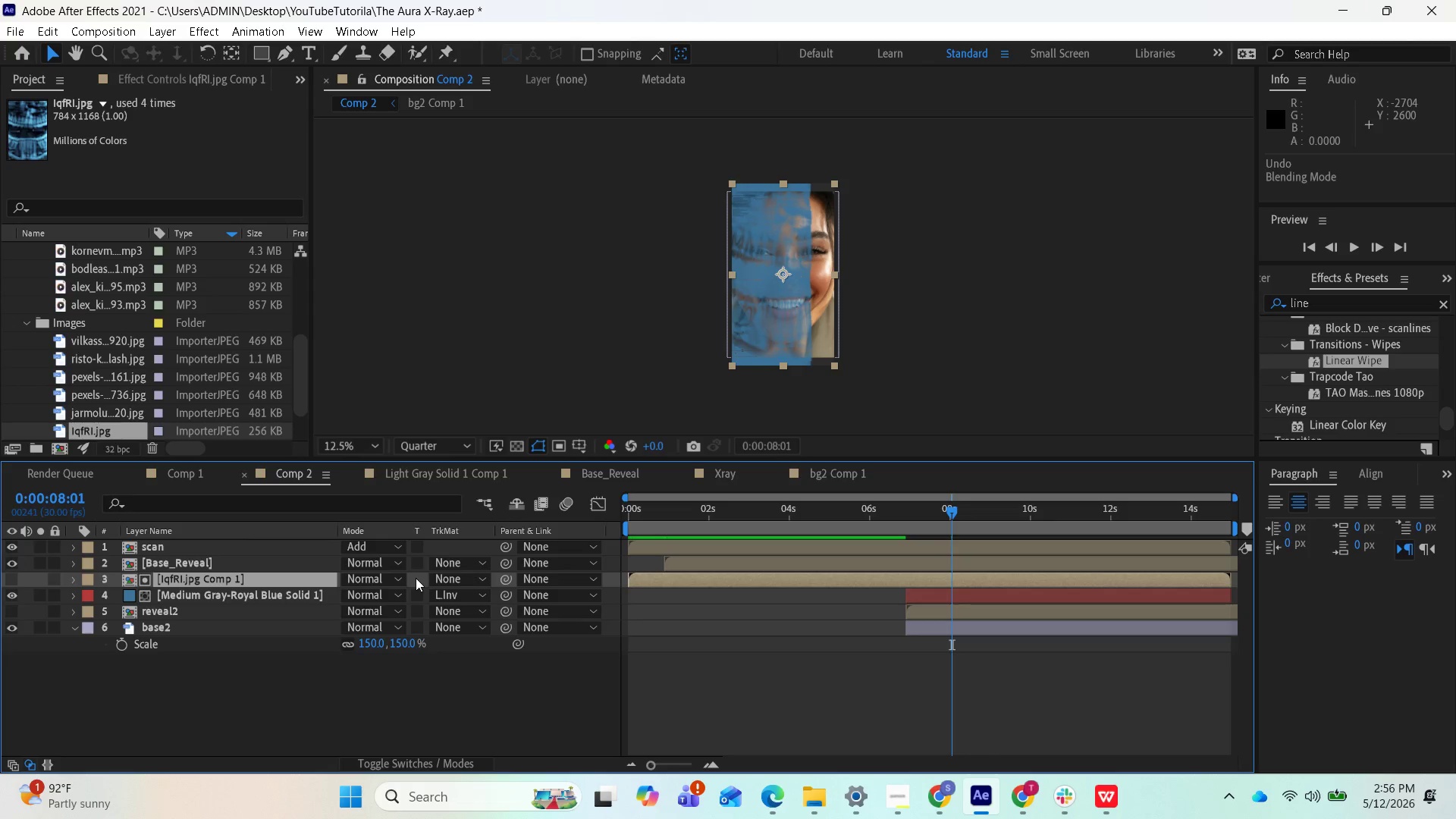 
key(Control+Z)
 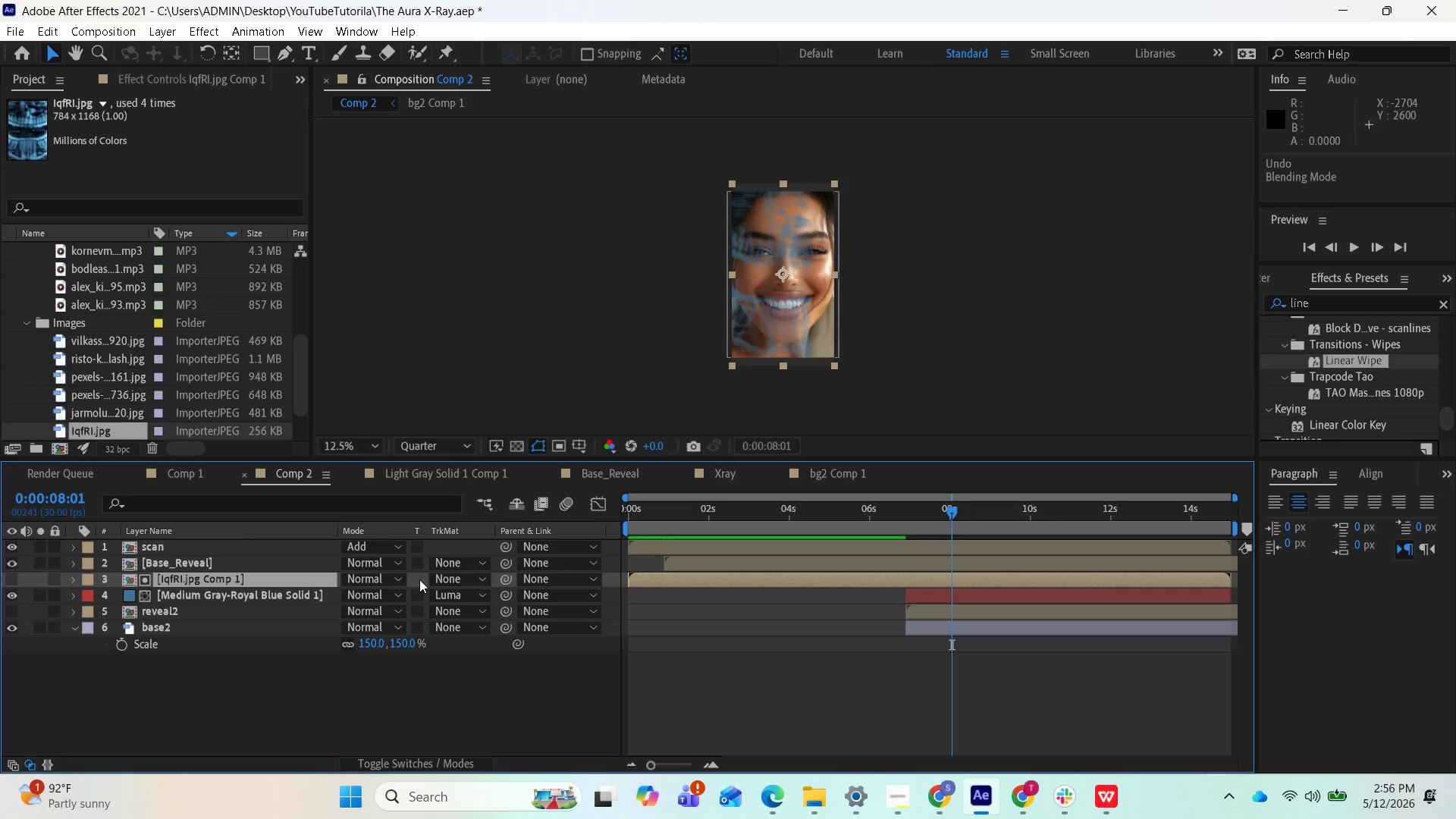 
key(Control+Z)
 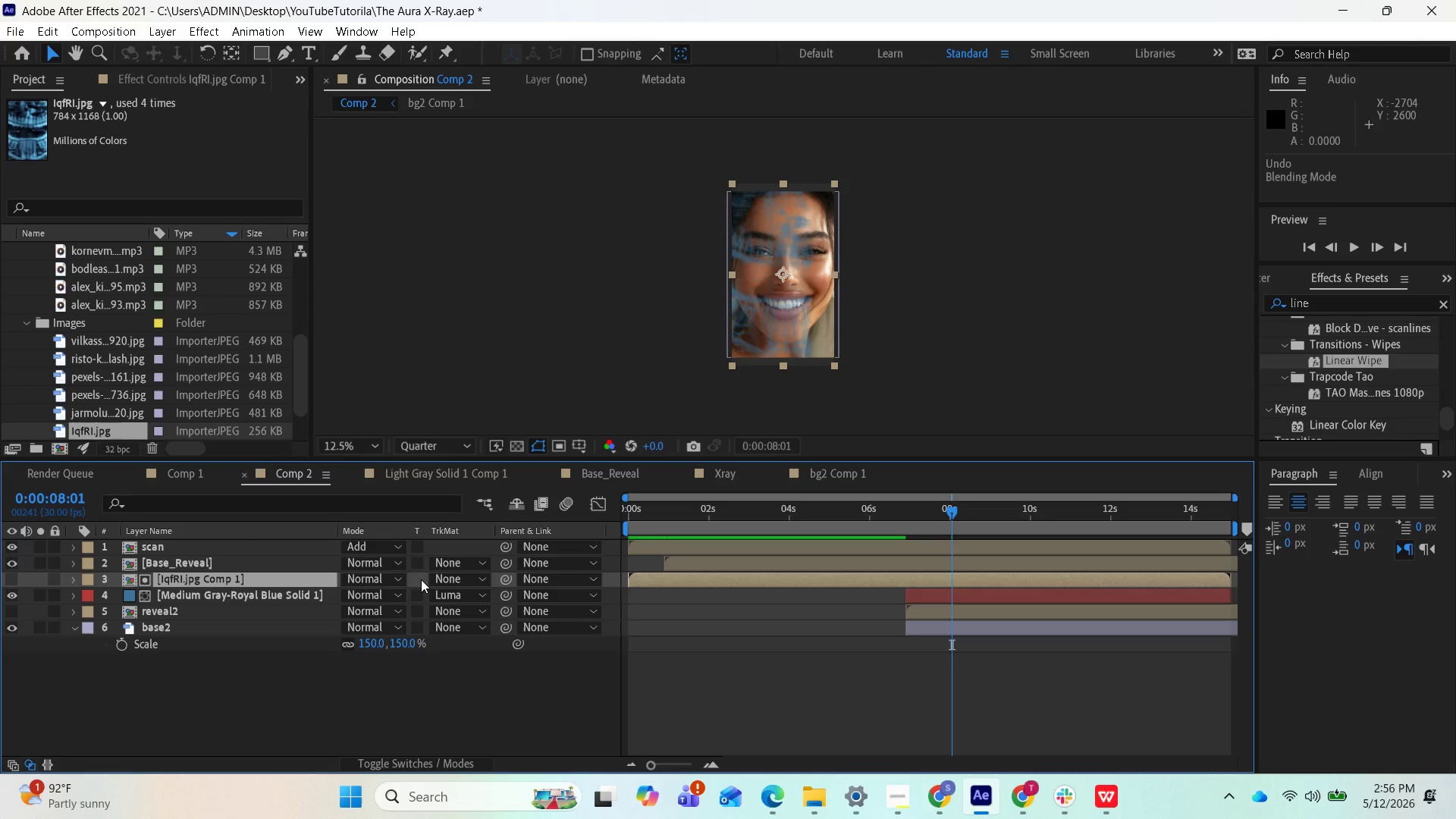 
key(Control+Z)
 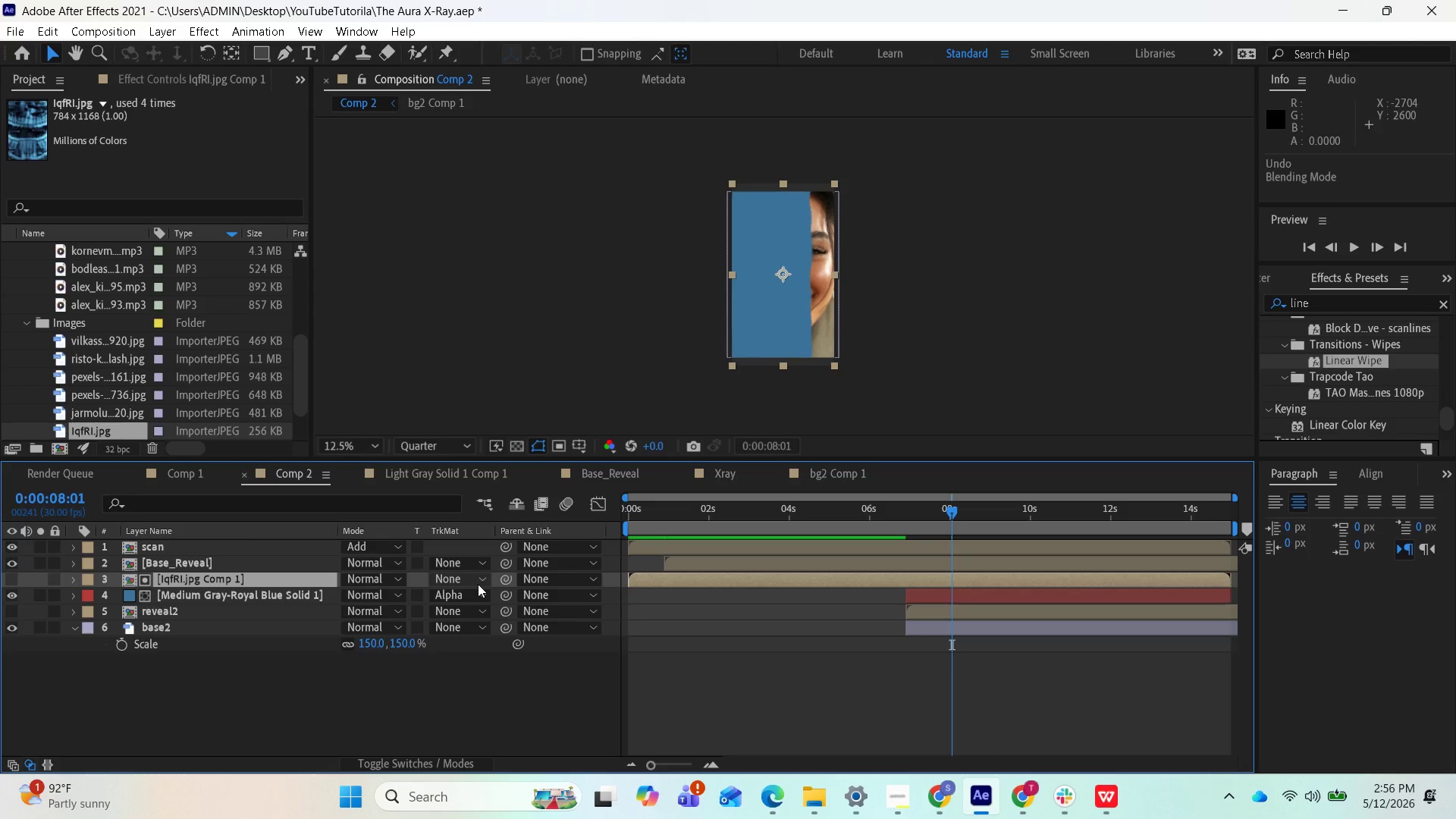 
wait(5.73)
 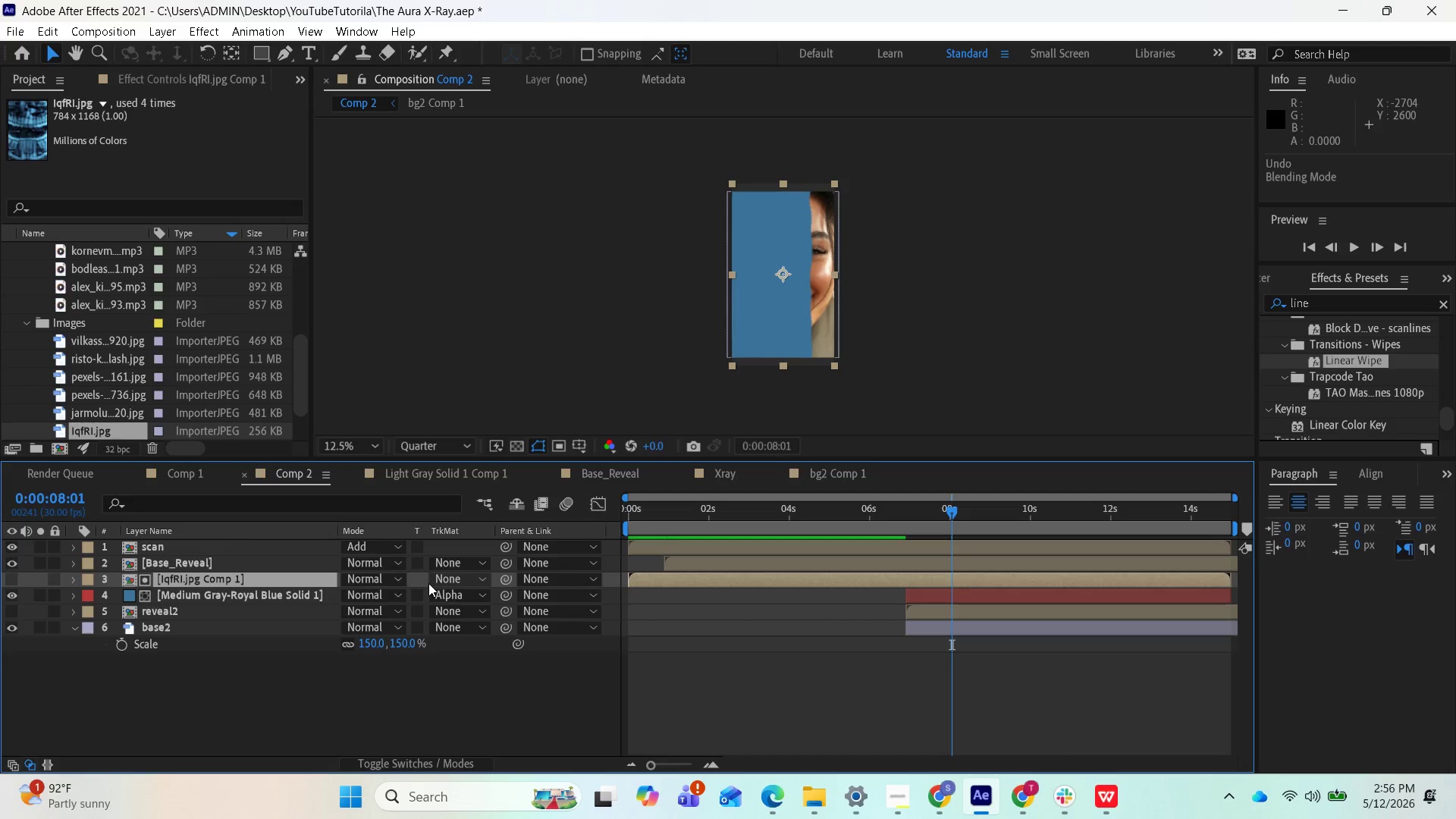 
left_click([14, 574])
 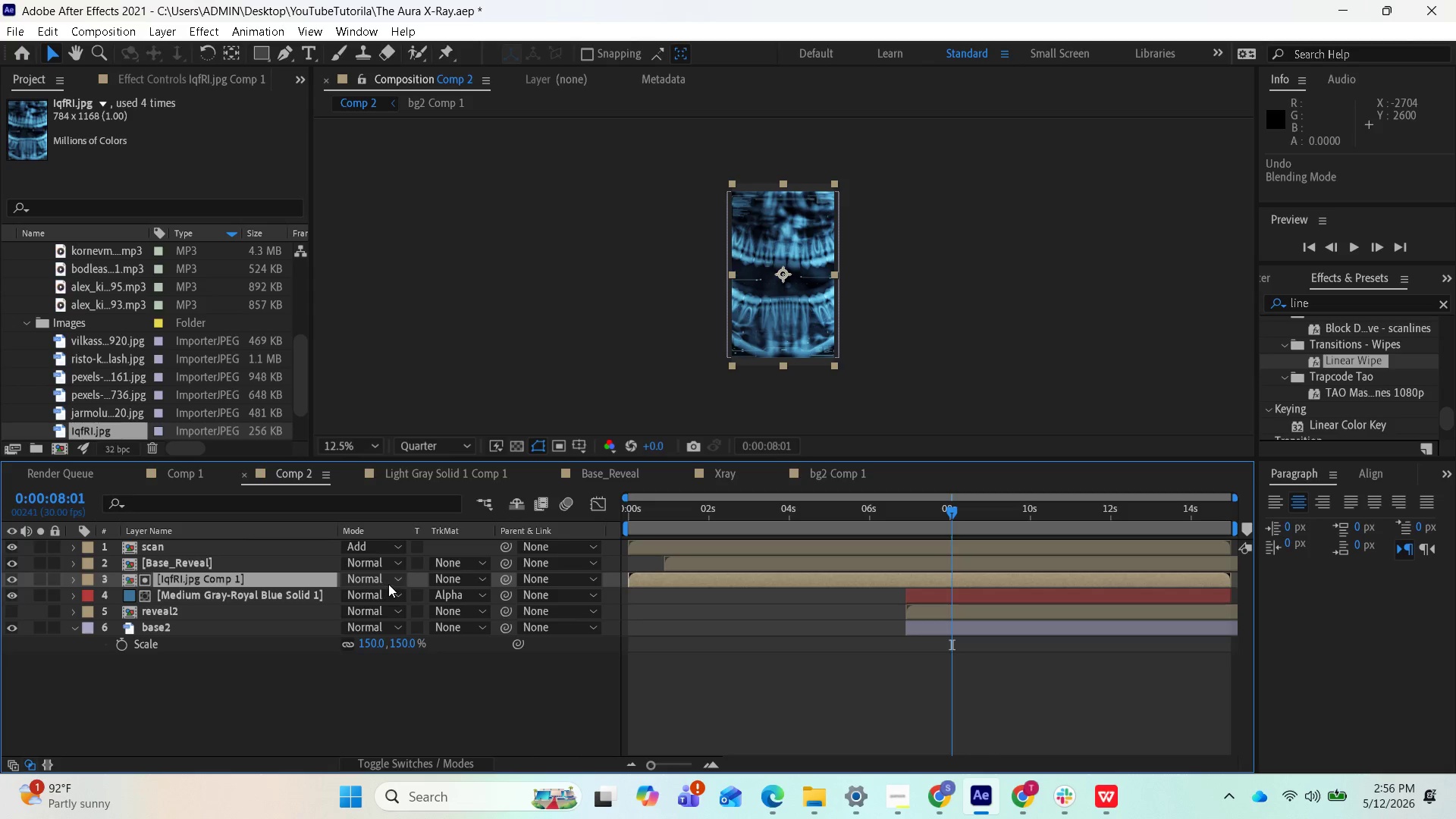 
wait(7.27)
 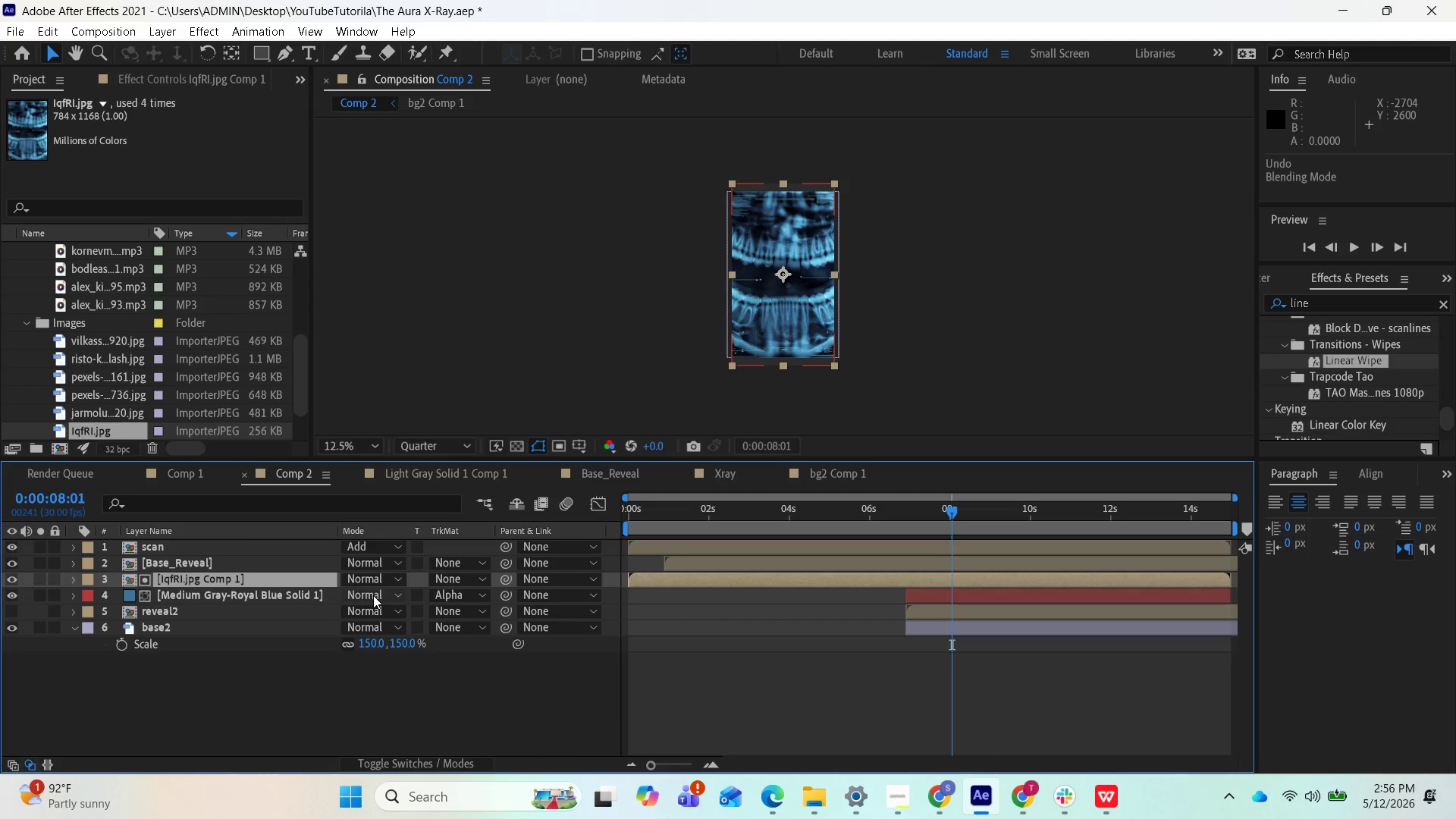 
left_click([74, 584])
 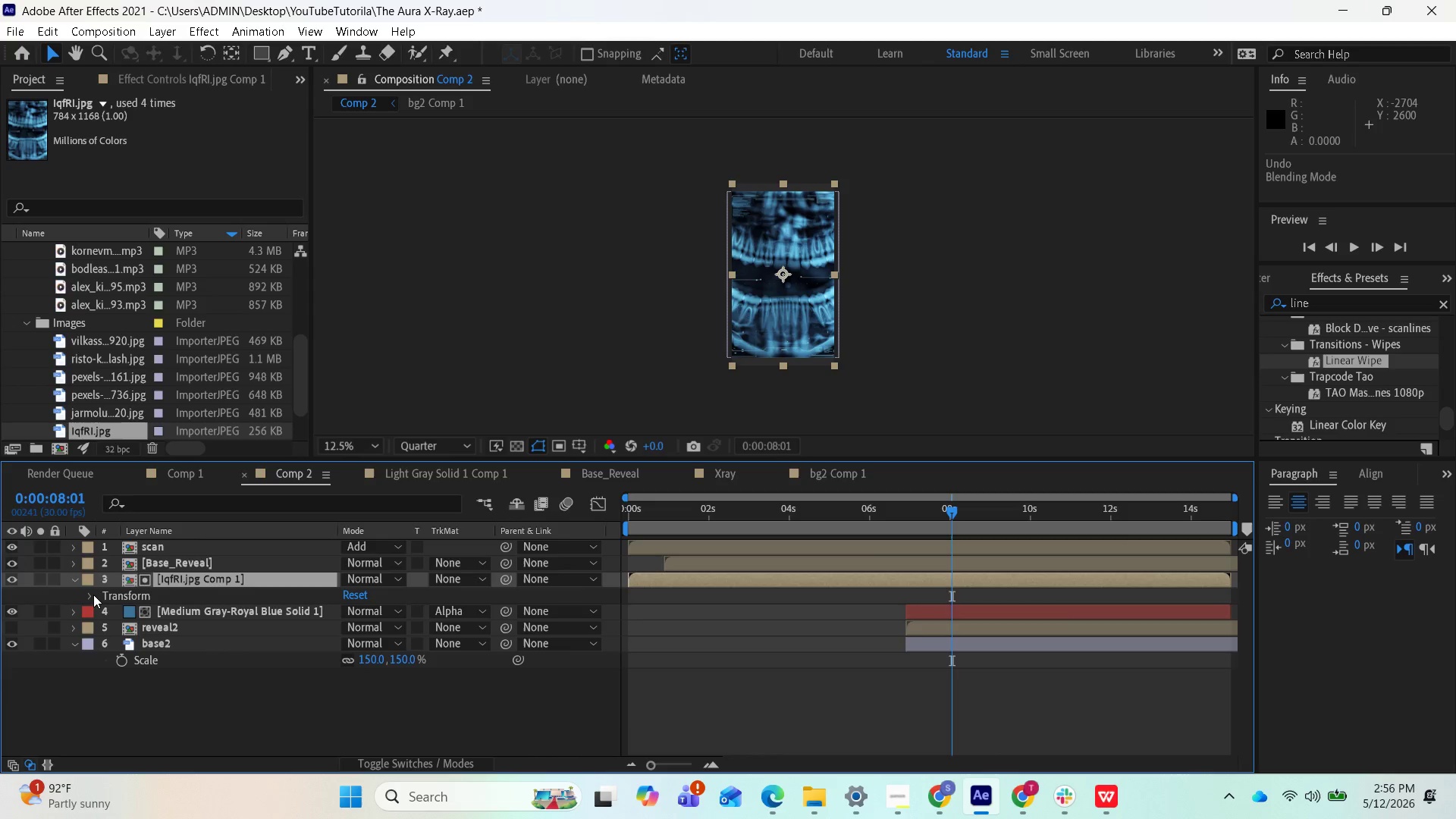 
left_click([86, 595])
 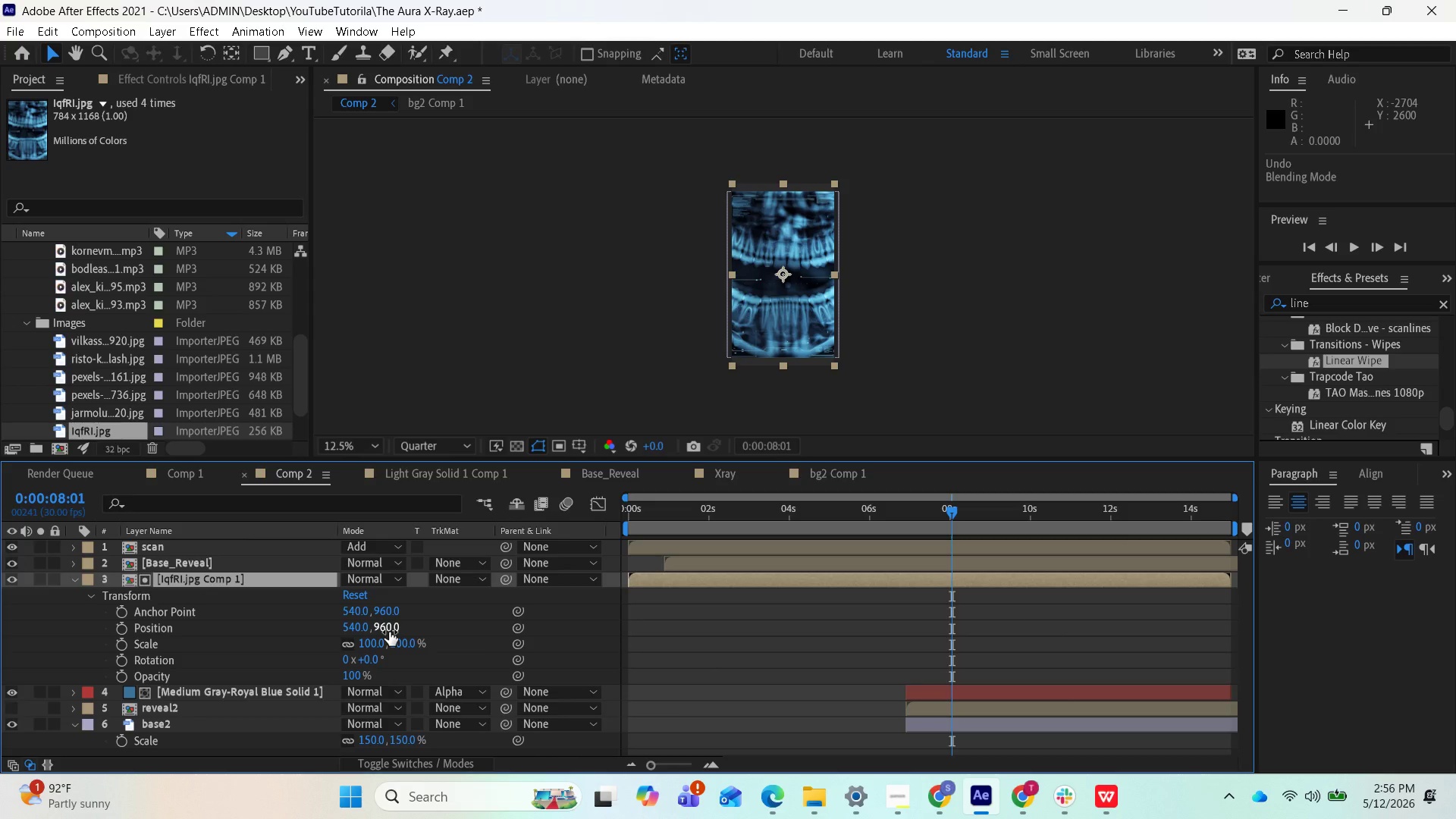 
wait(25.86)
 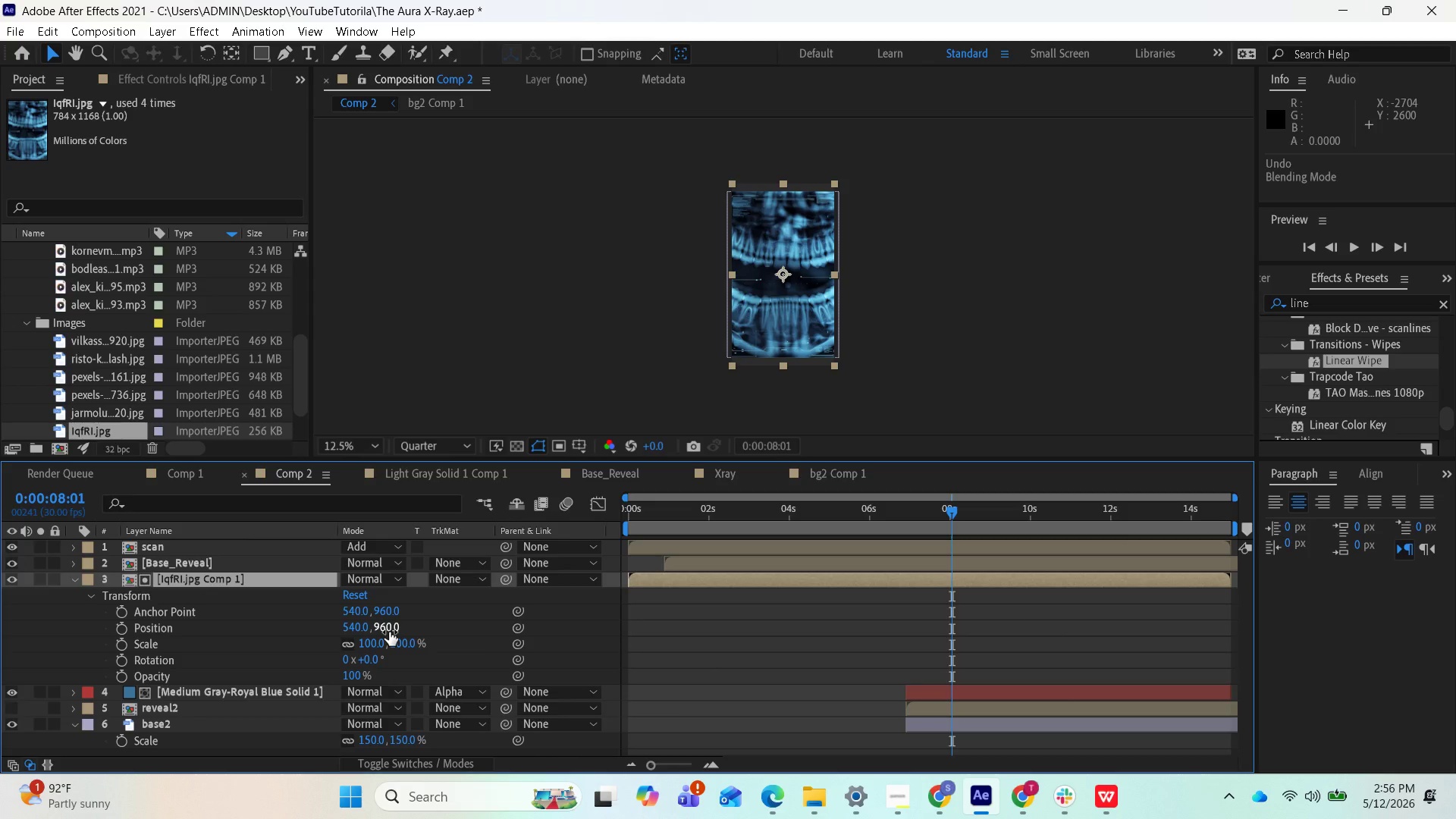 
left_click_drag(start_coordinate=[387, 631], to_coordinate=[372, 632])
 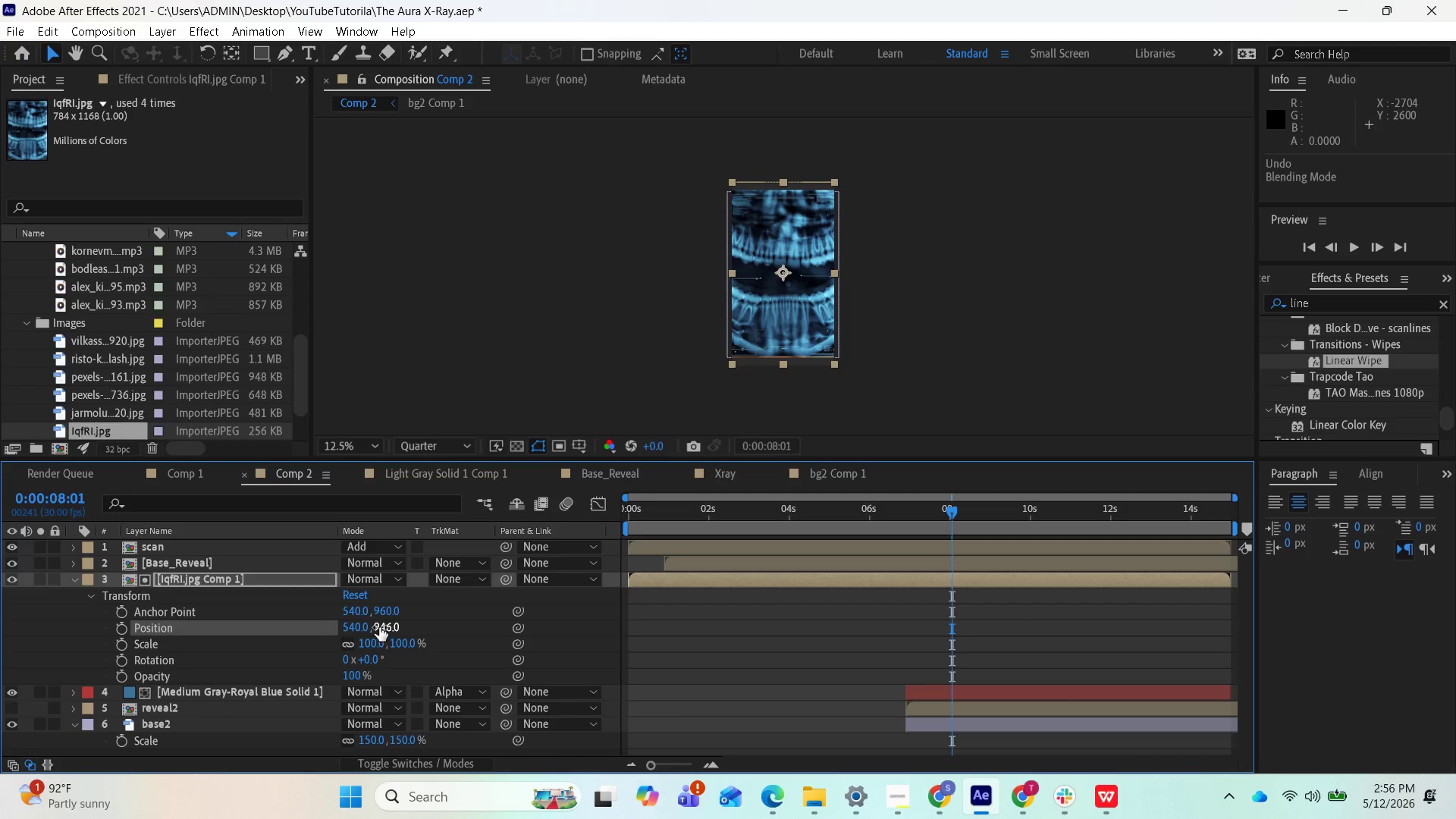 
key(Control+Z)
 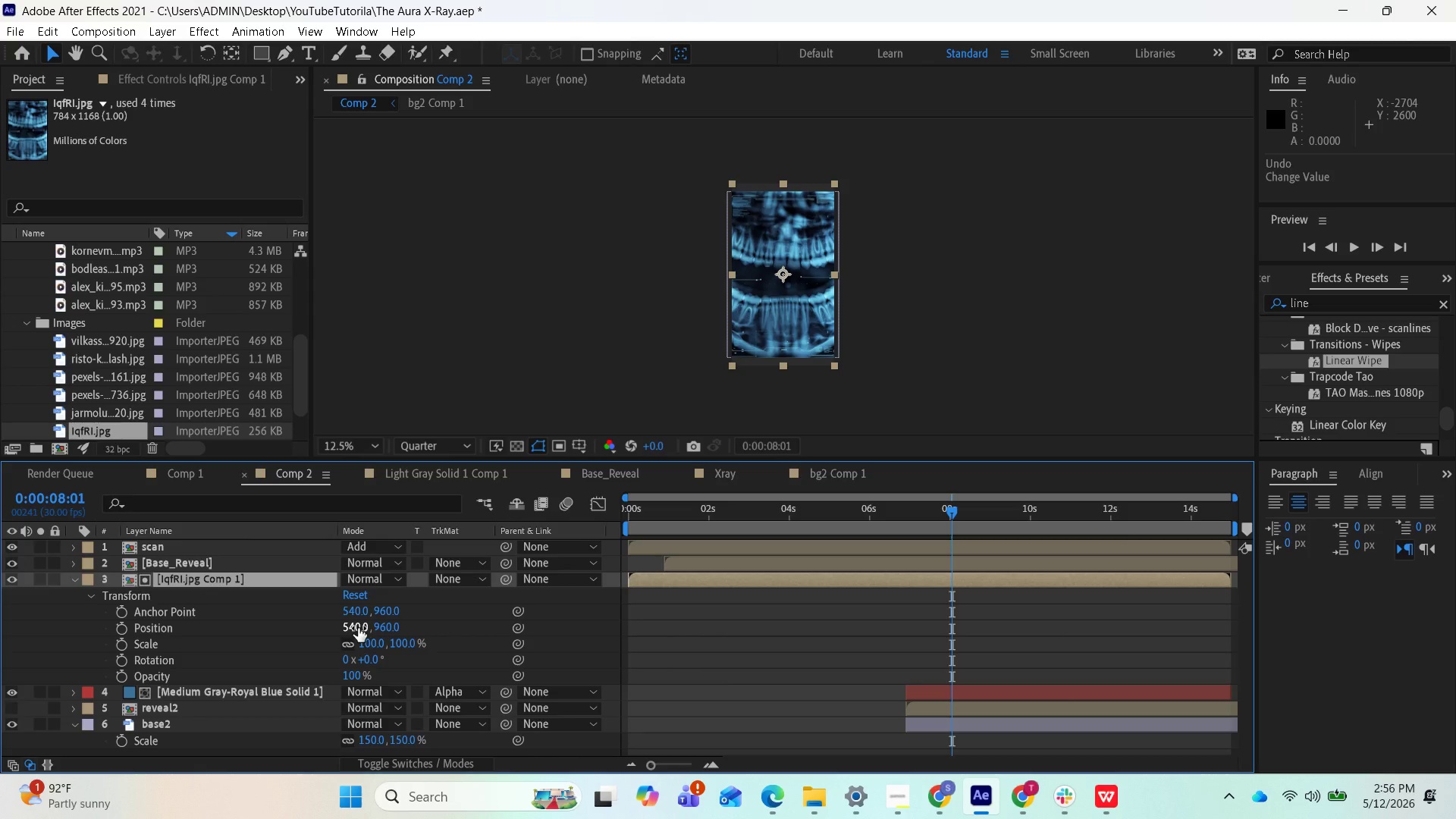 
left_click_drag(start_coordinate=[358, 628], to_coordinate=[43, 632])
 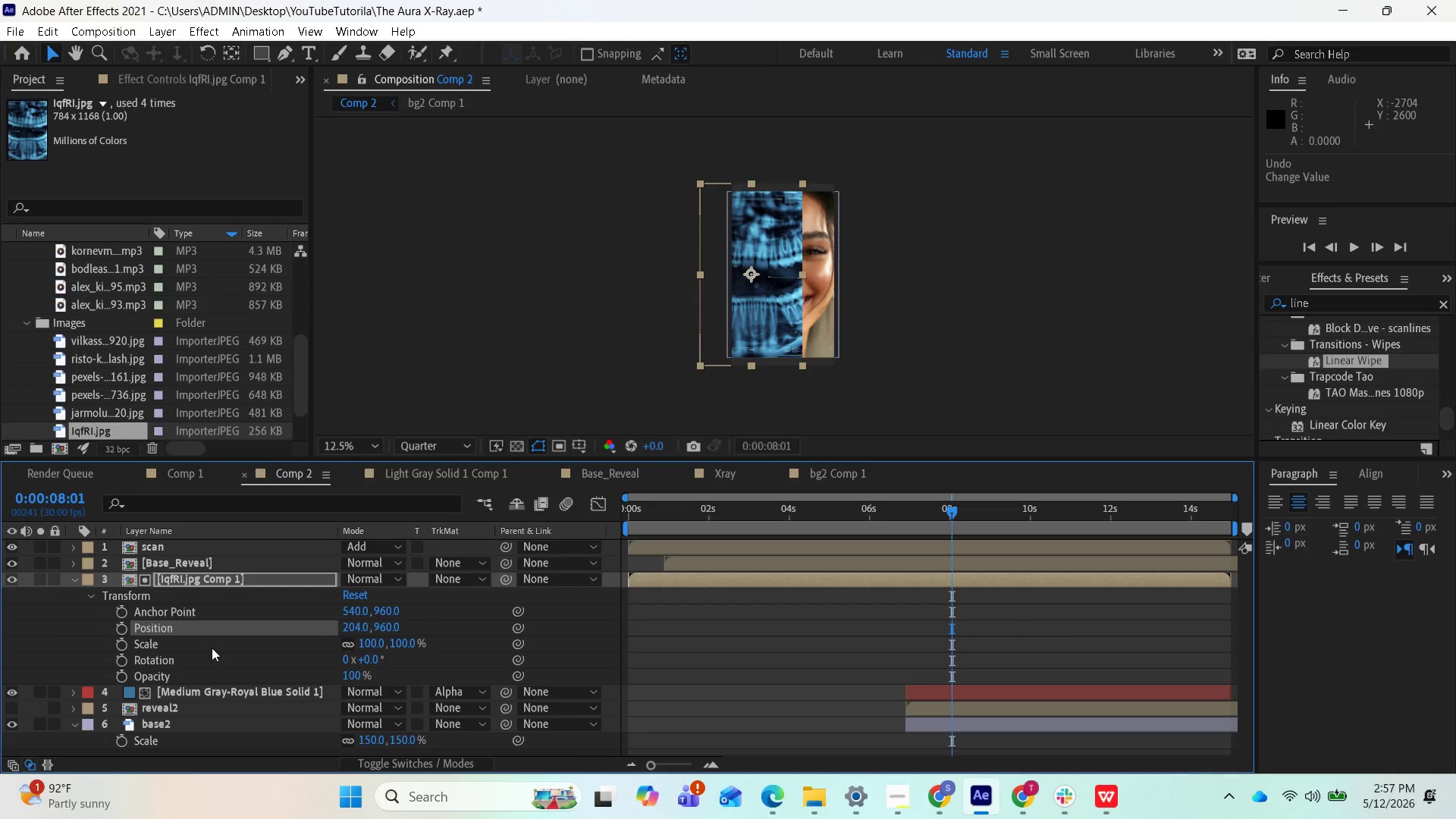 
key(Control+Z)
 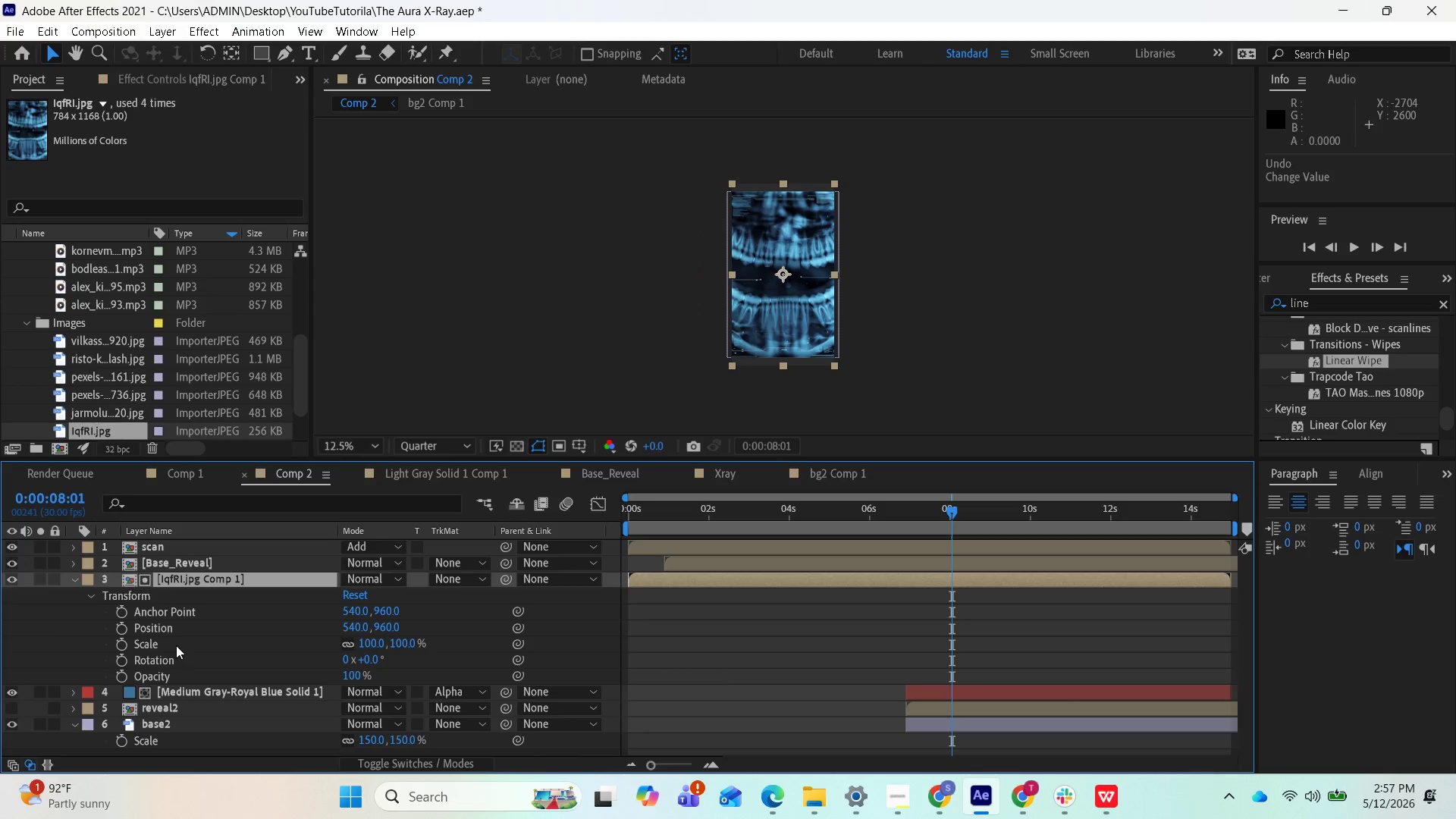 
wait(6.27)
 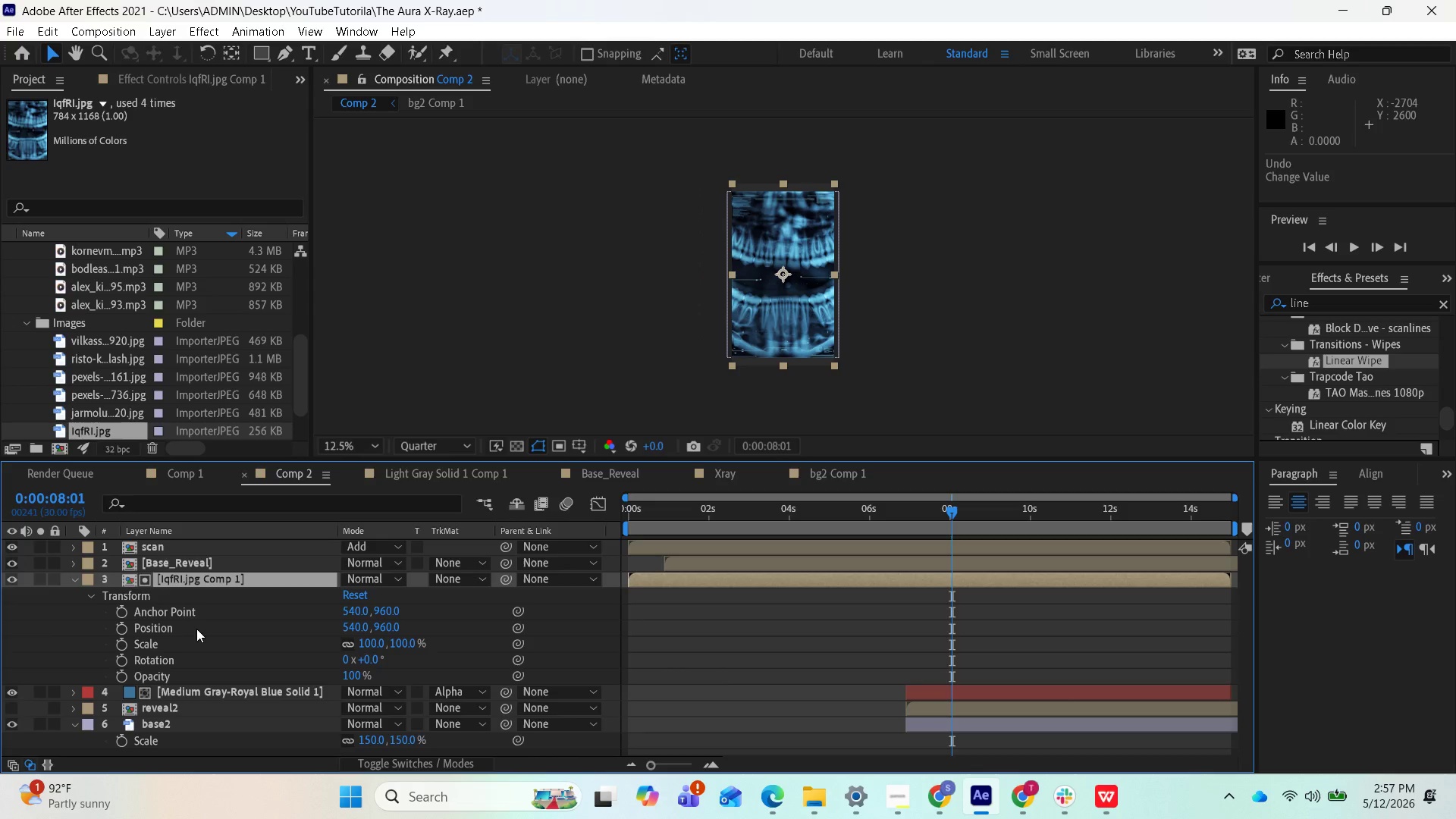 
key(Control+Z)
 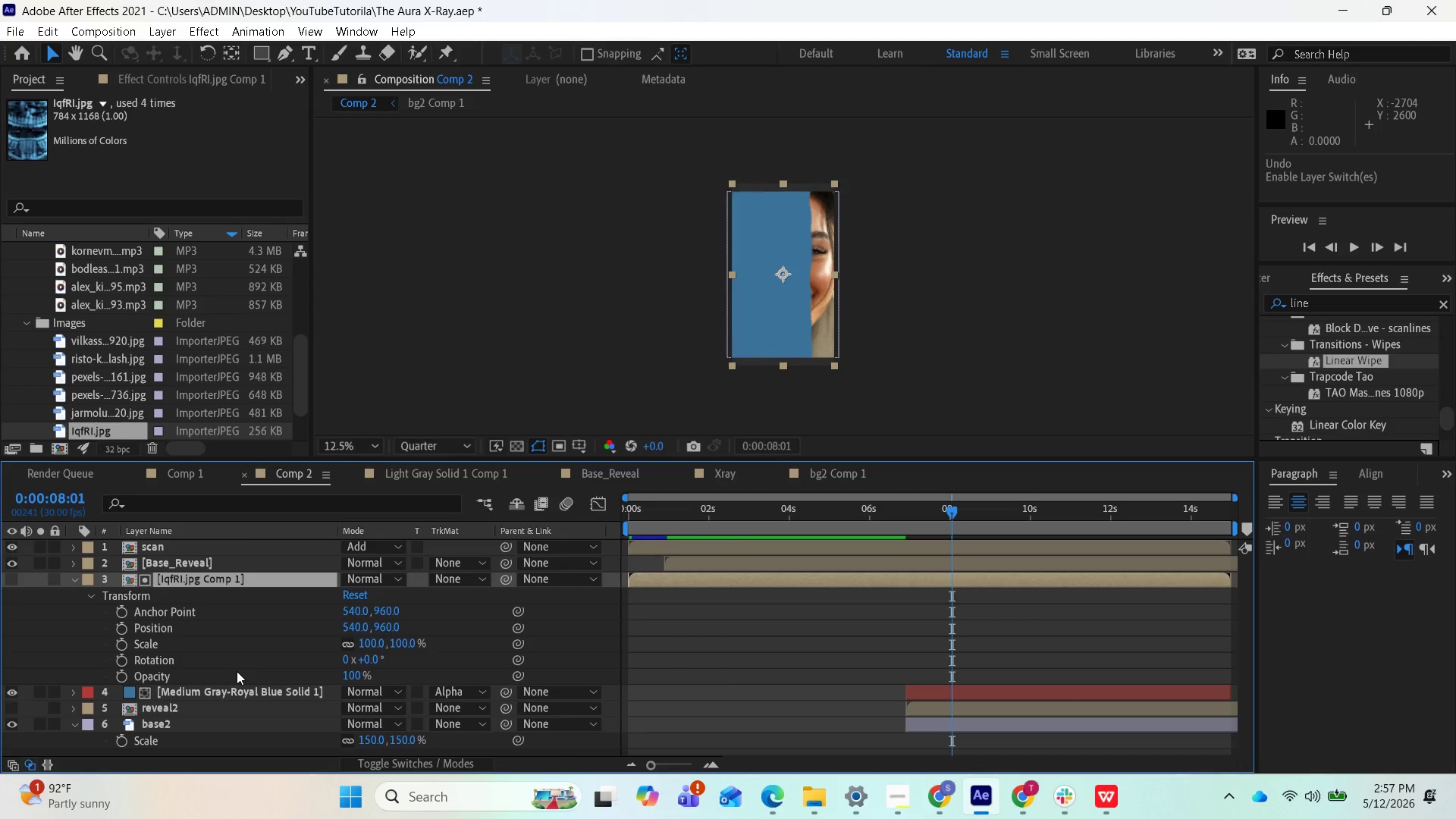 
key(Control+Z)
 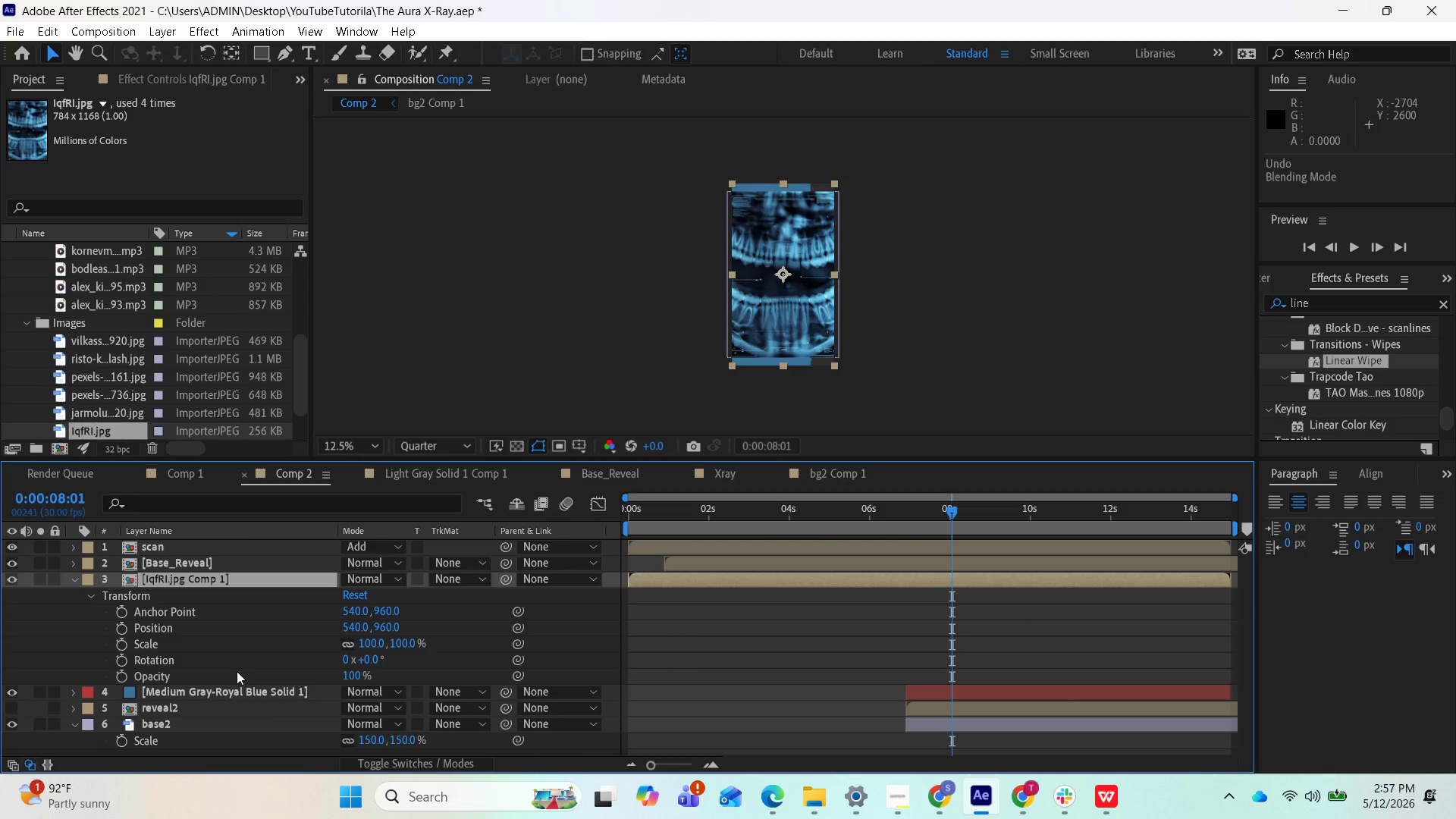 
key(Control+Z)
 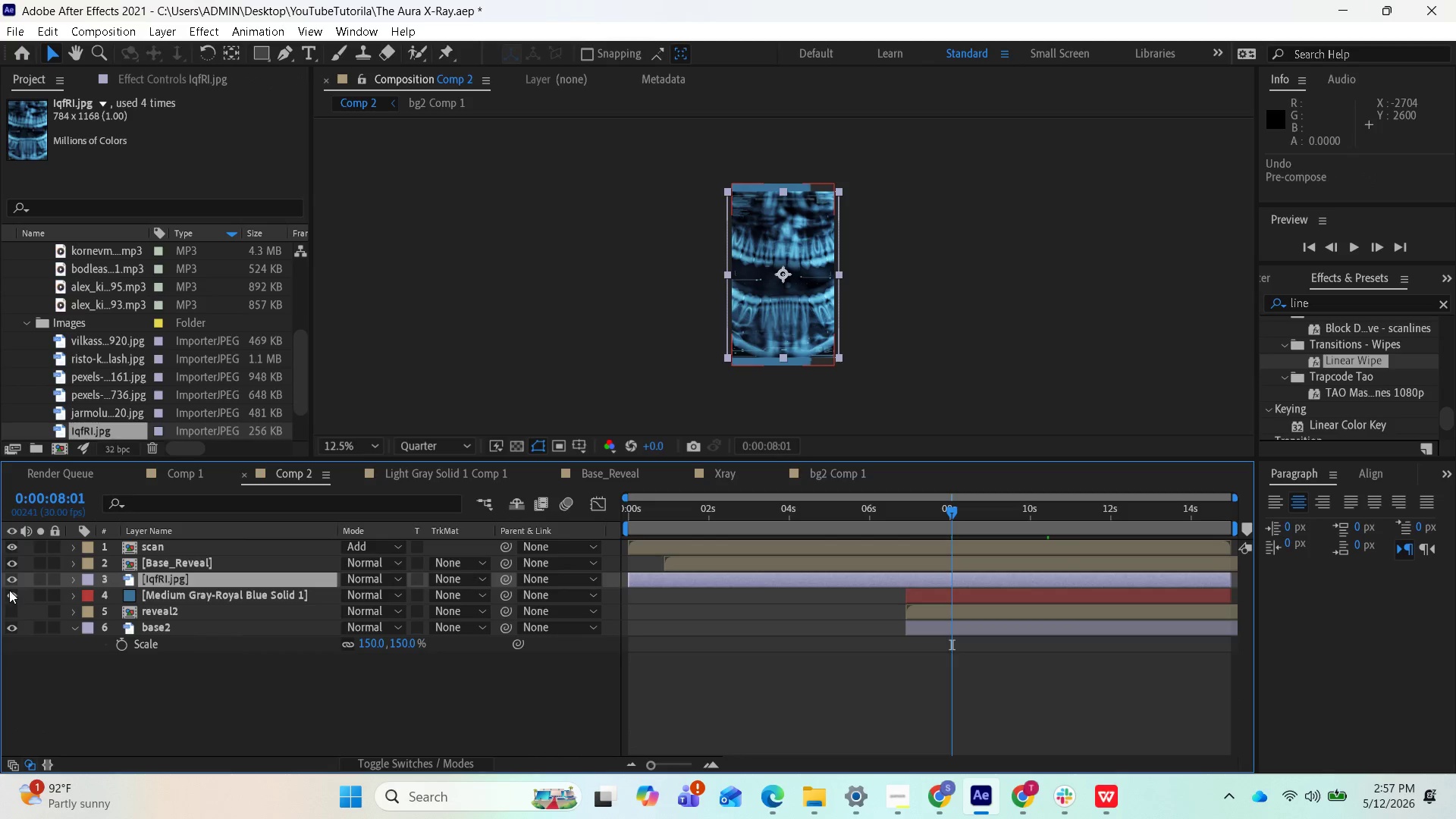 
left_click([10, 580])
 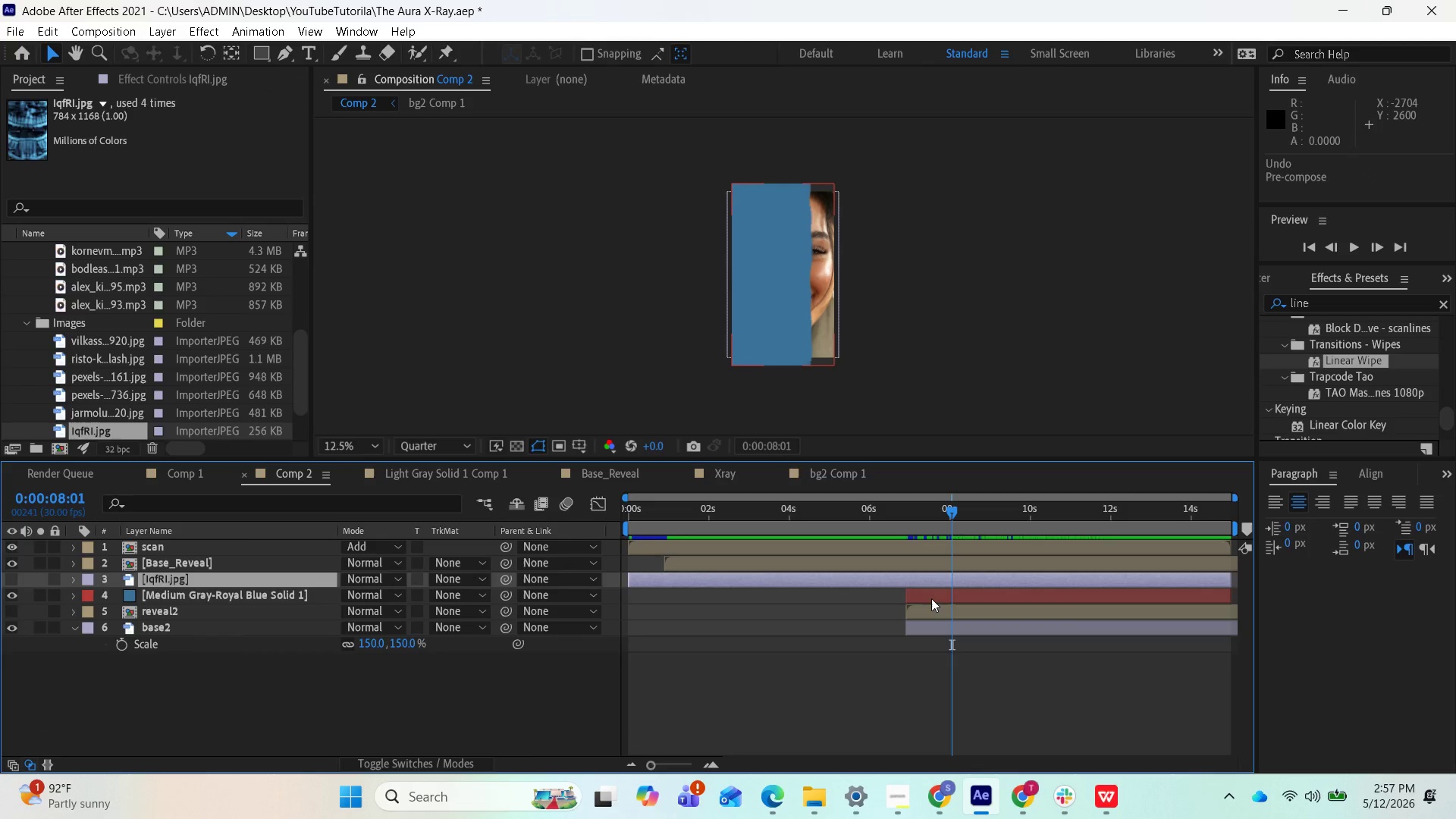 
left_click([929, 589])
 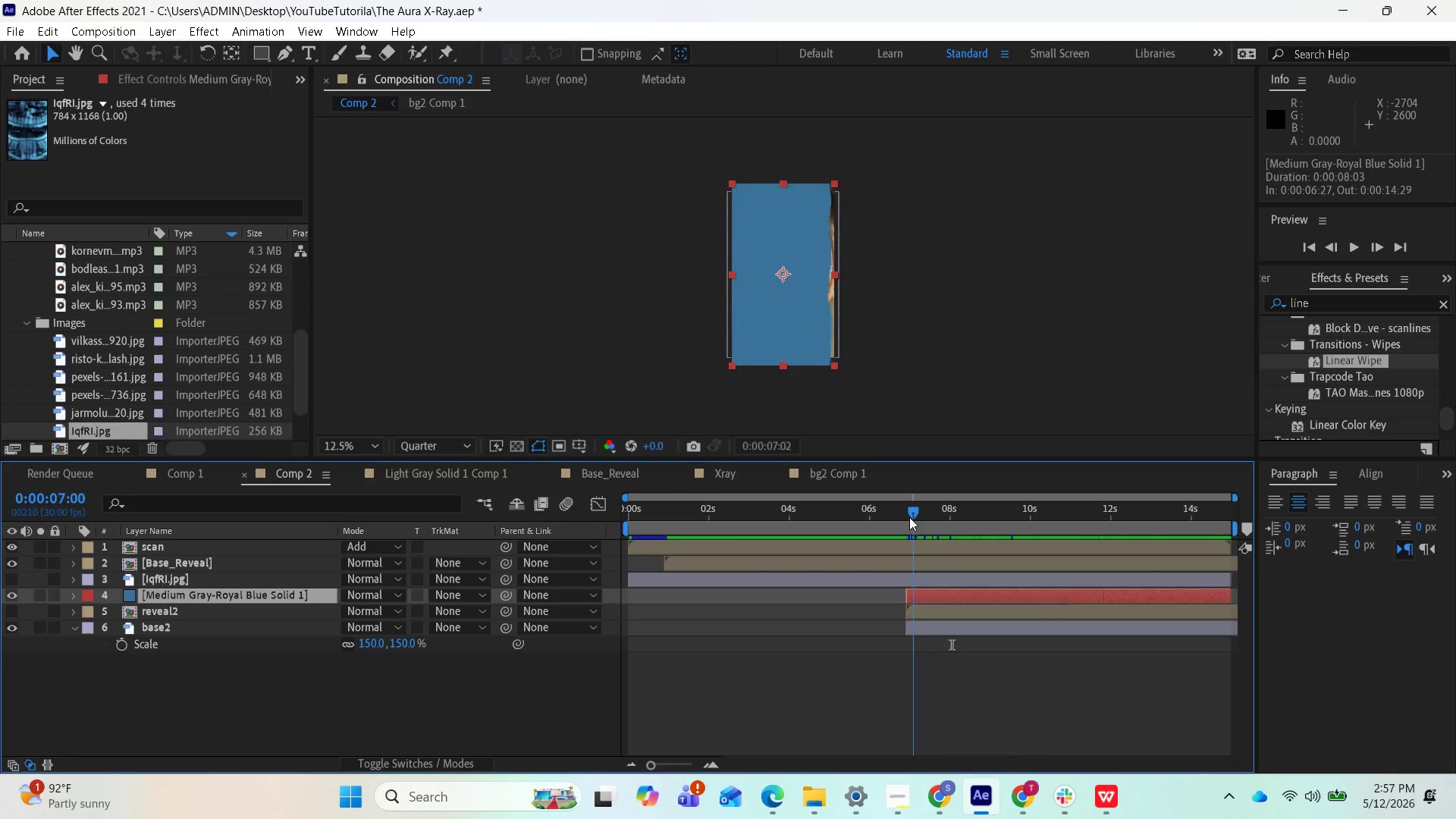 
wait(15.36)
 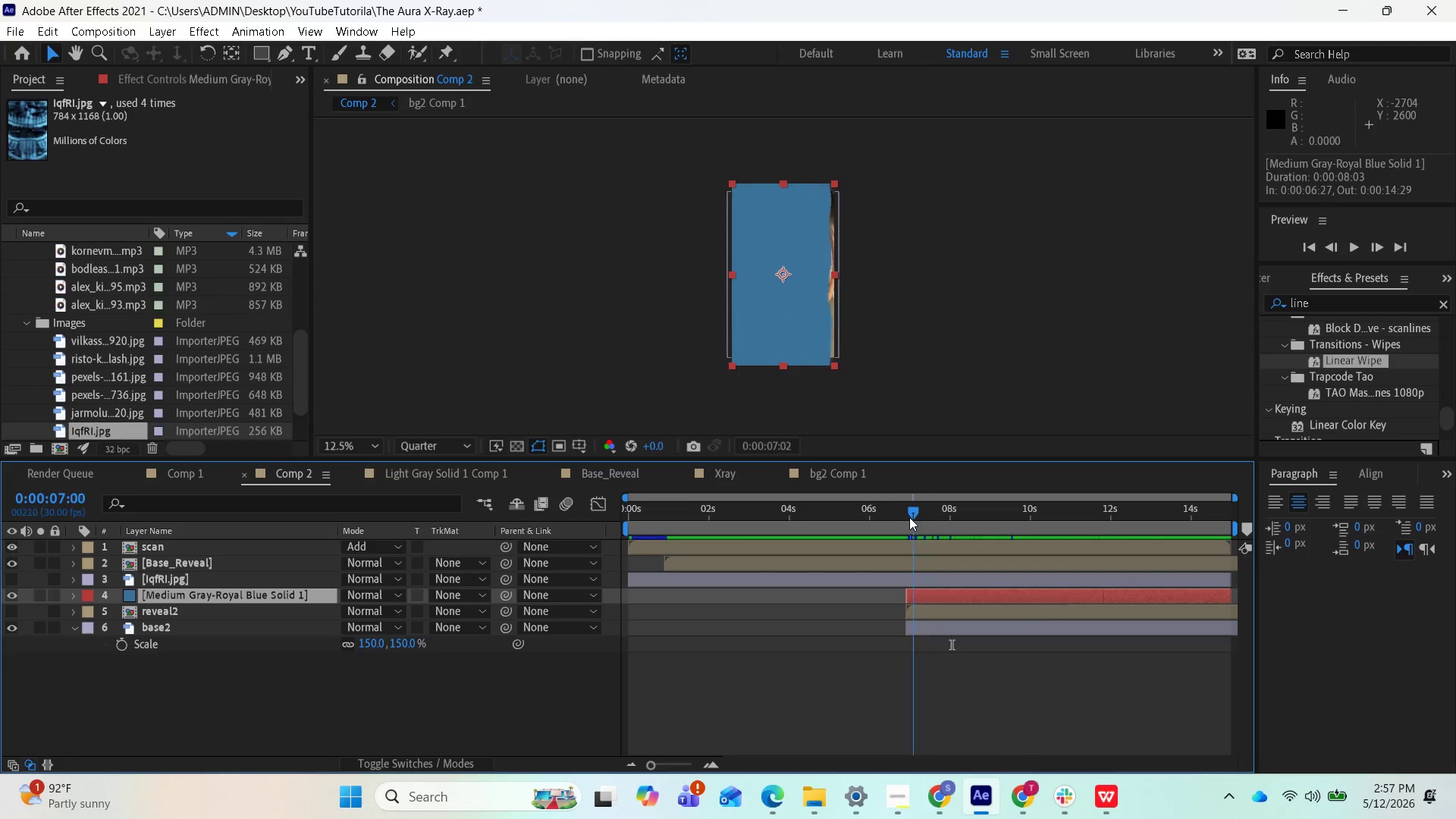 
left_click([946, 590])
 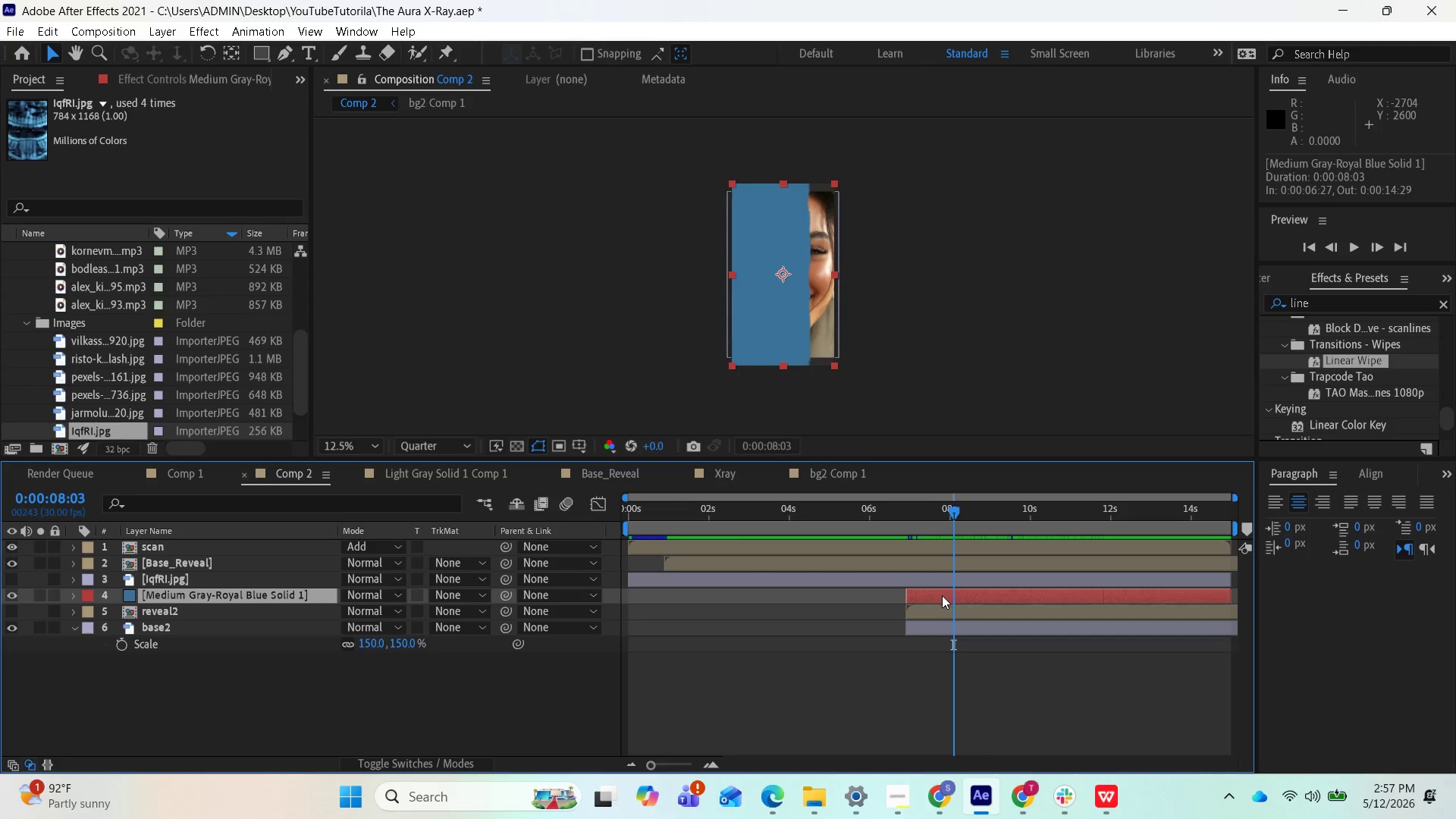 
double_click([942, 595])
 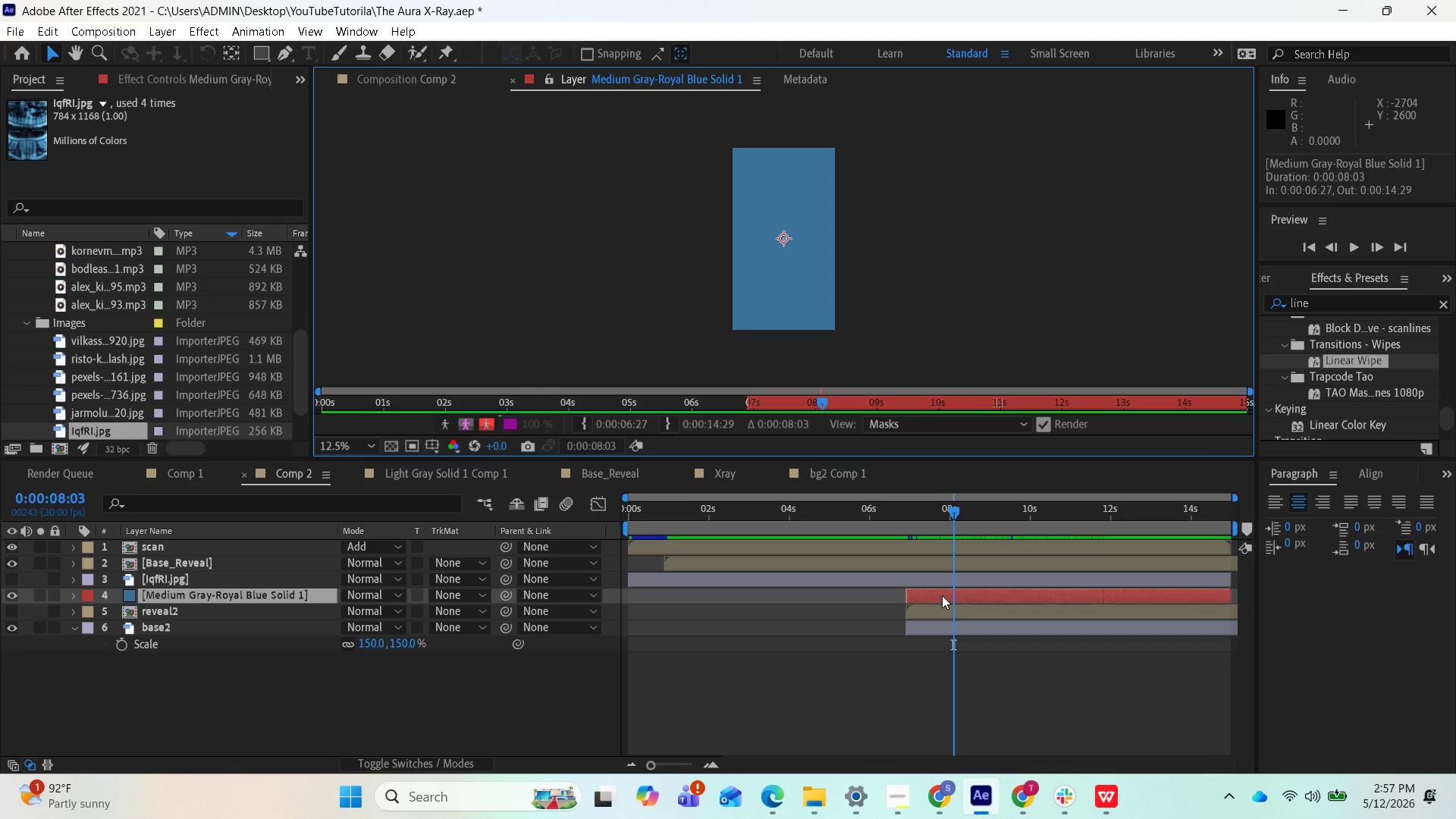 
left_click([942, 595])
 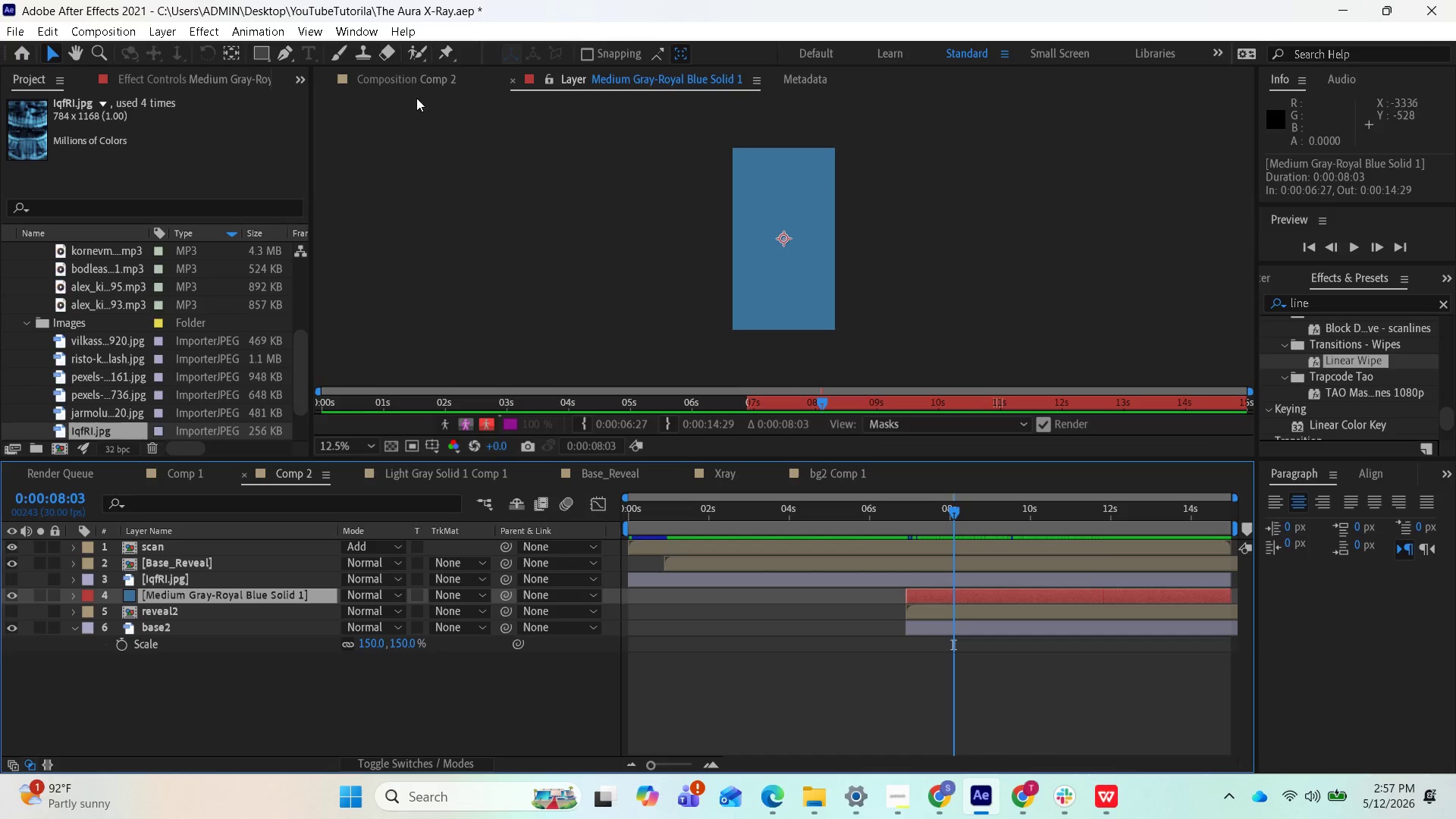 
left_click([406, 79])
 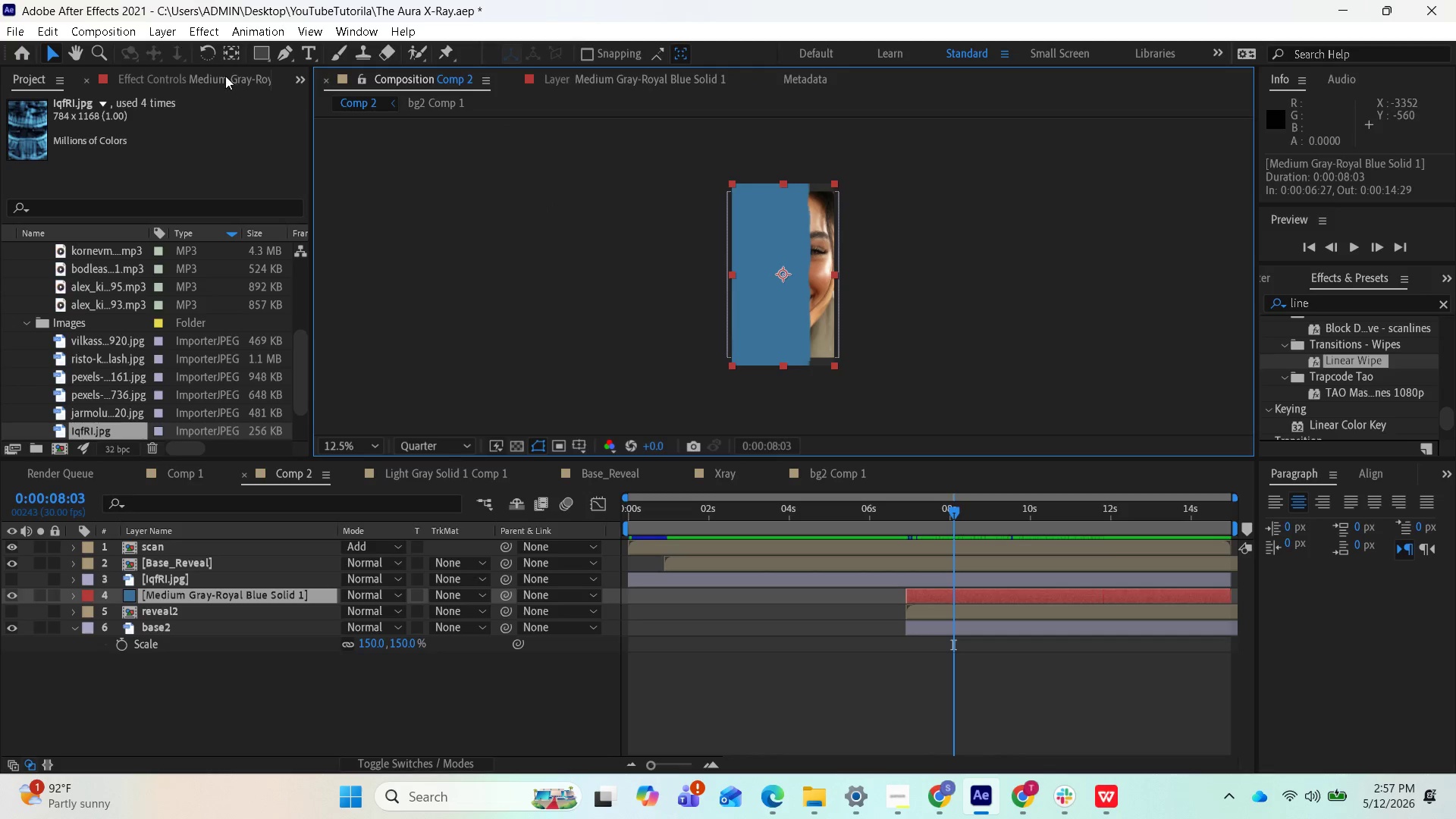 
left_click([220, 73])
 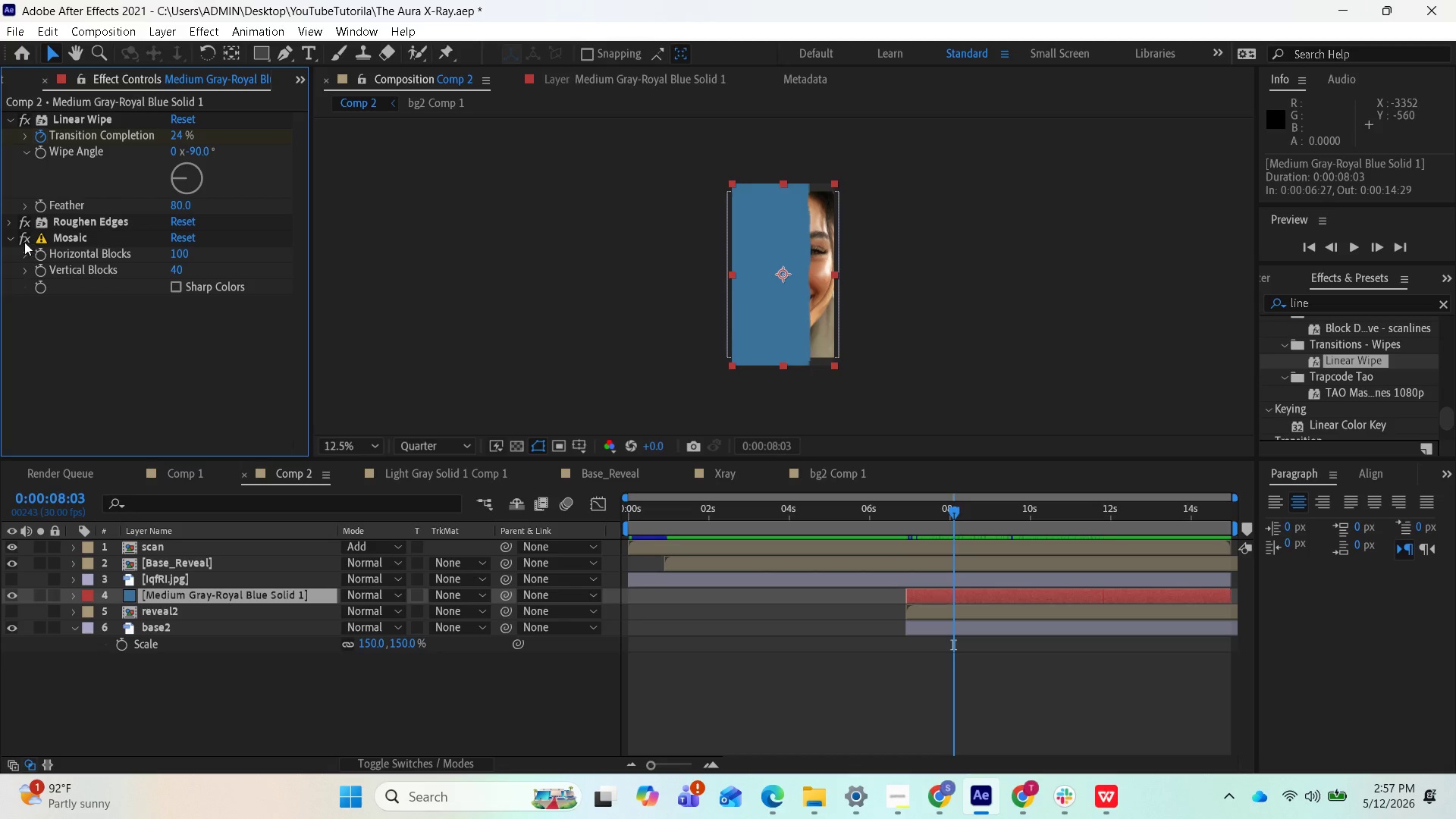 
left_click([11, 225])
 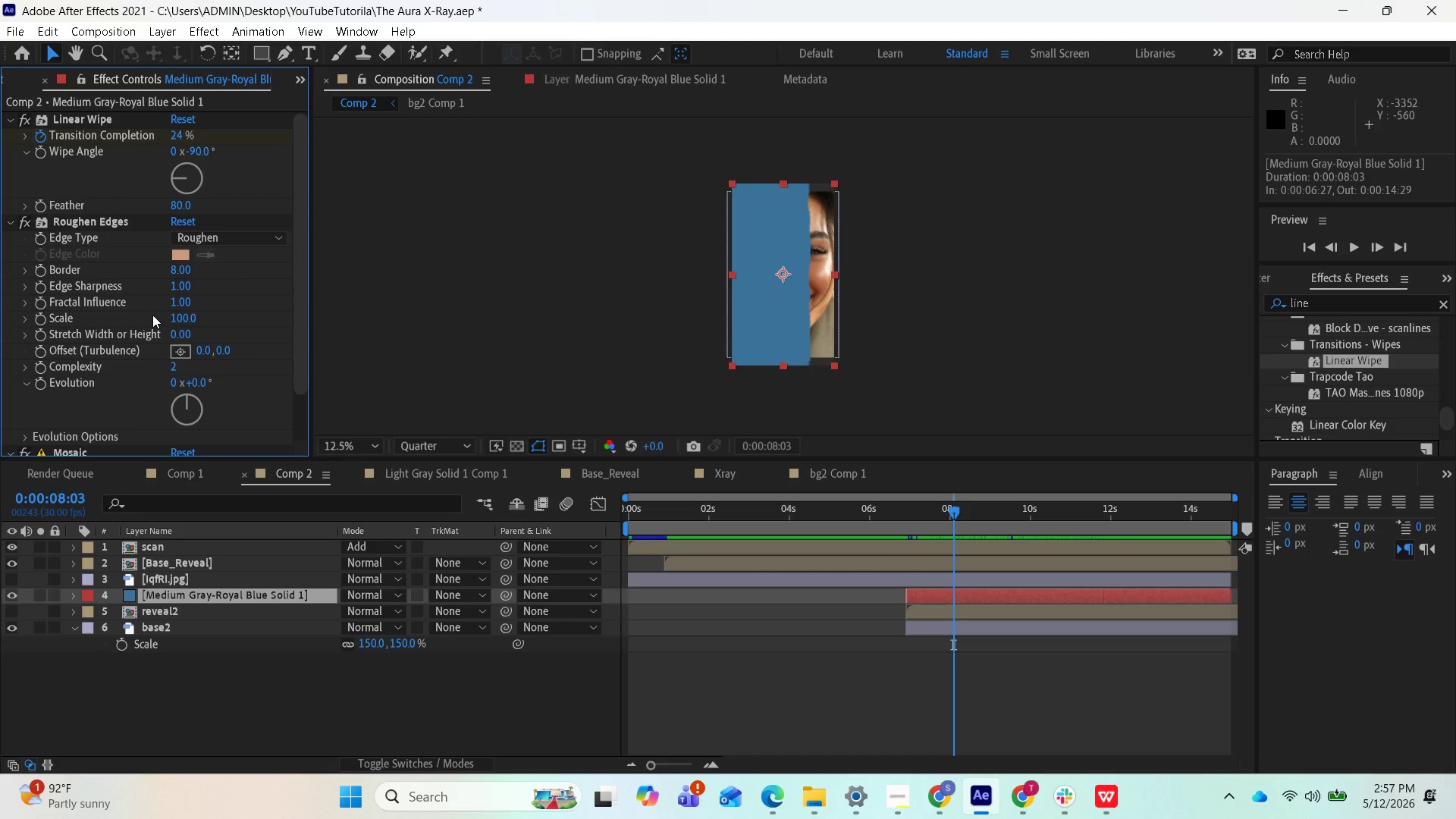 
wait(5.28)
 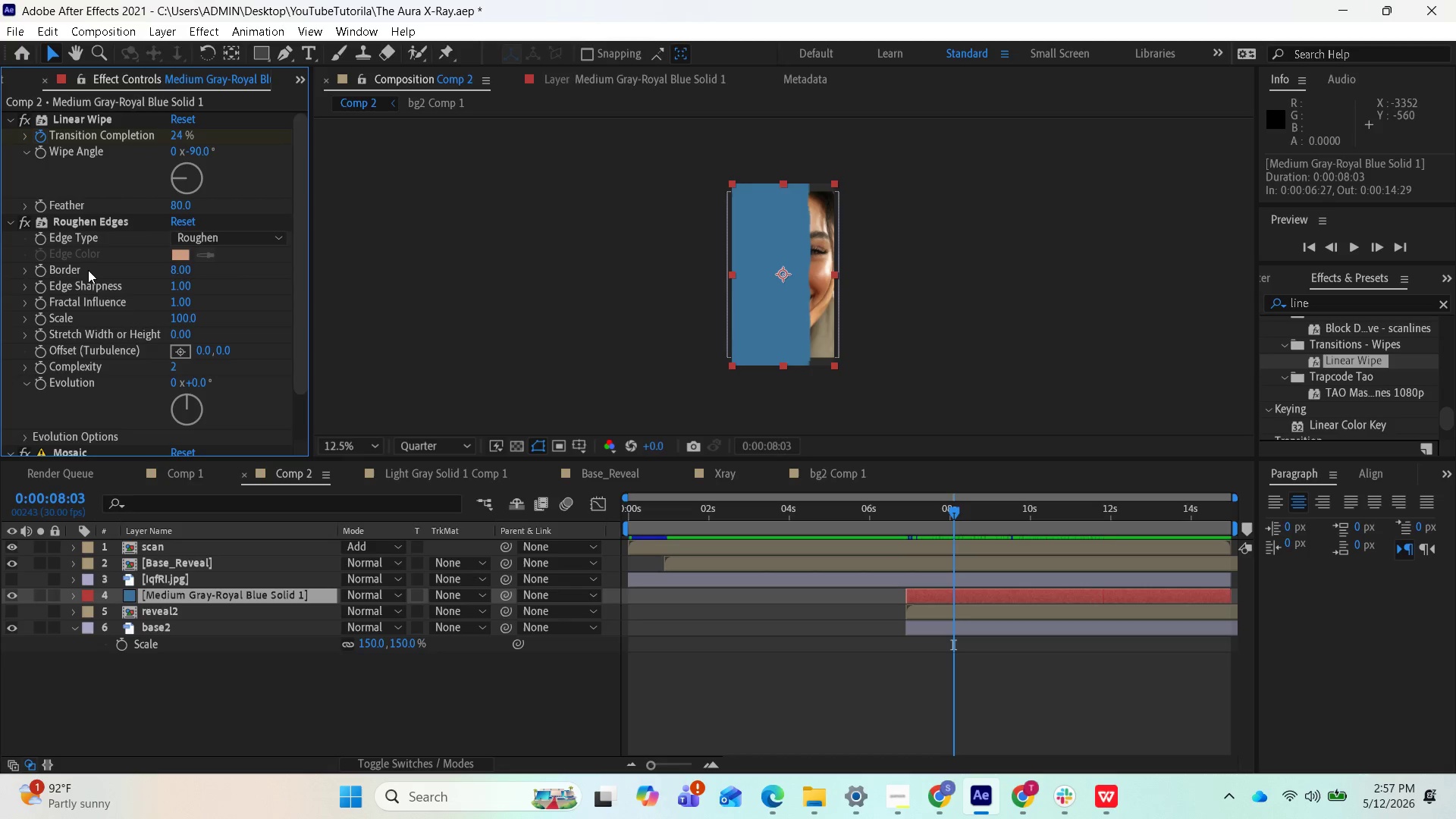 
left_click([218, 243])
 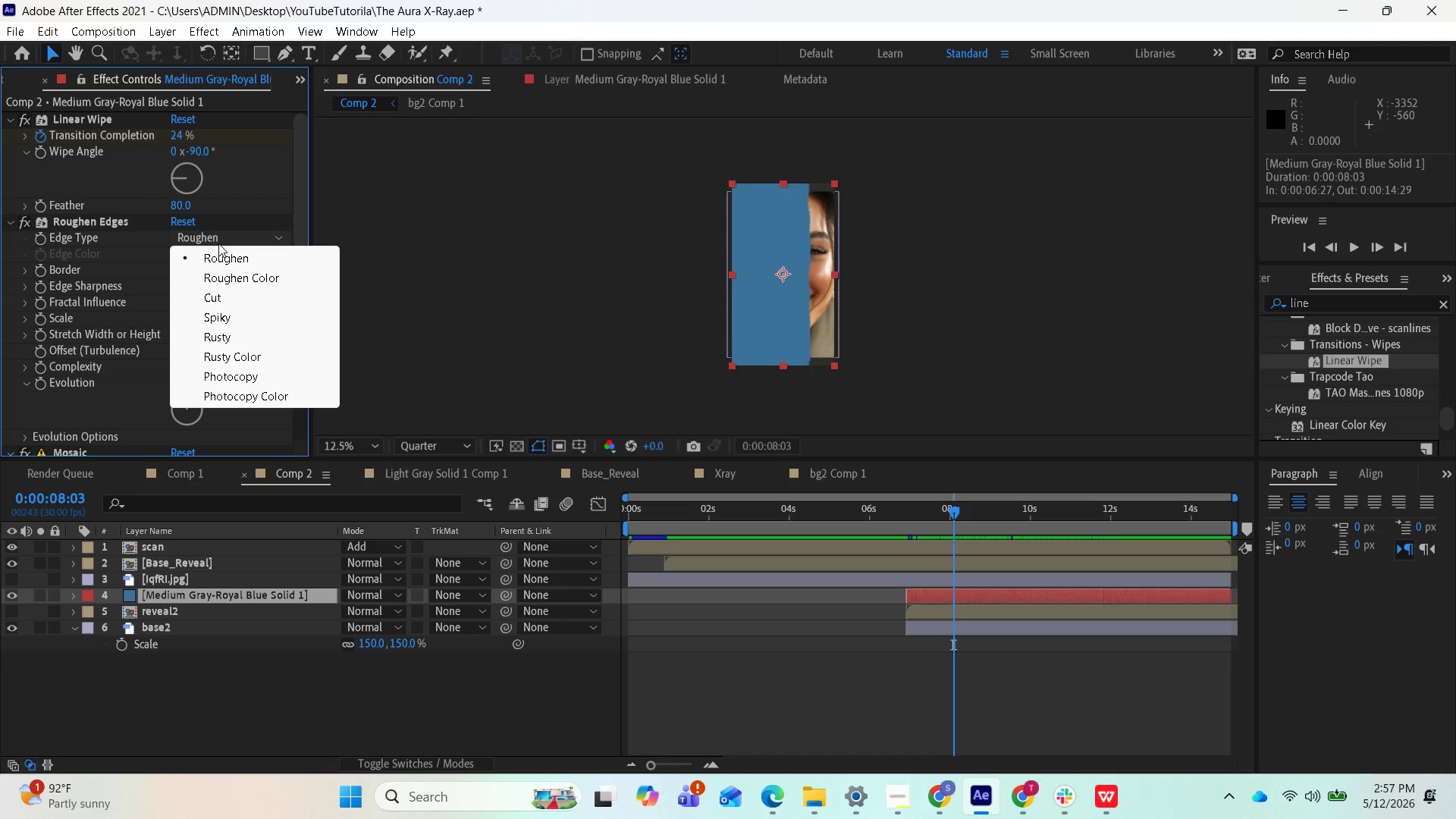 
left_click([218, 243])
 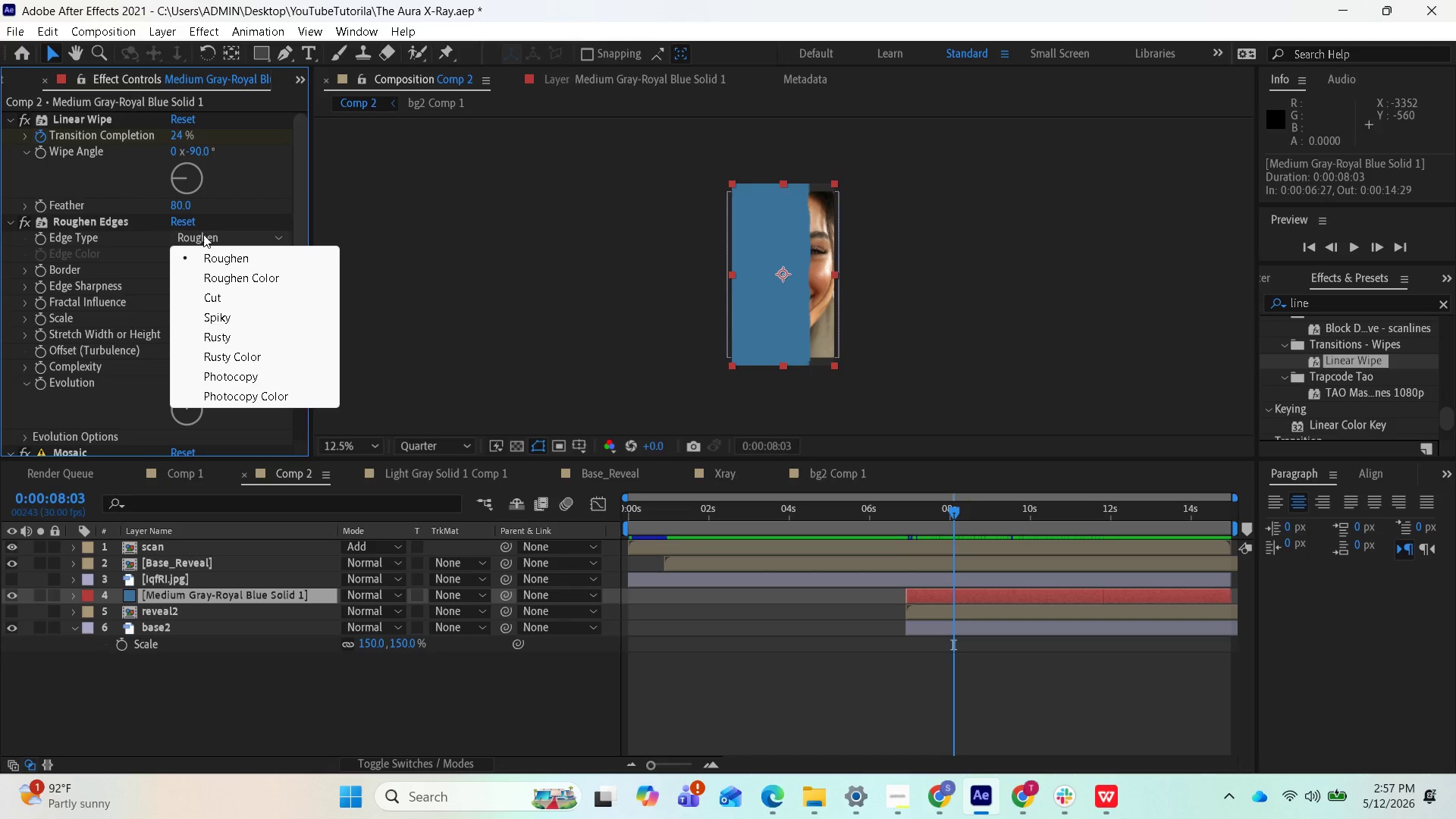 
left_click([209, 226])
 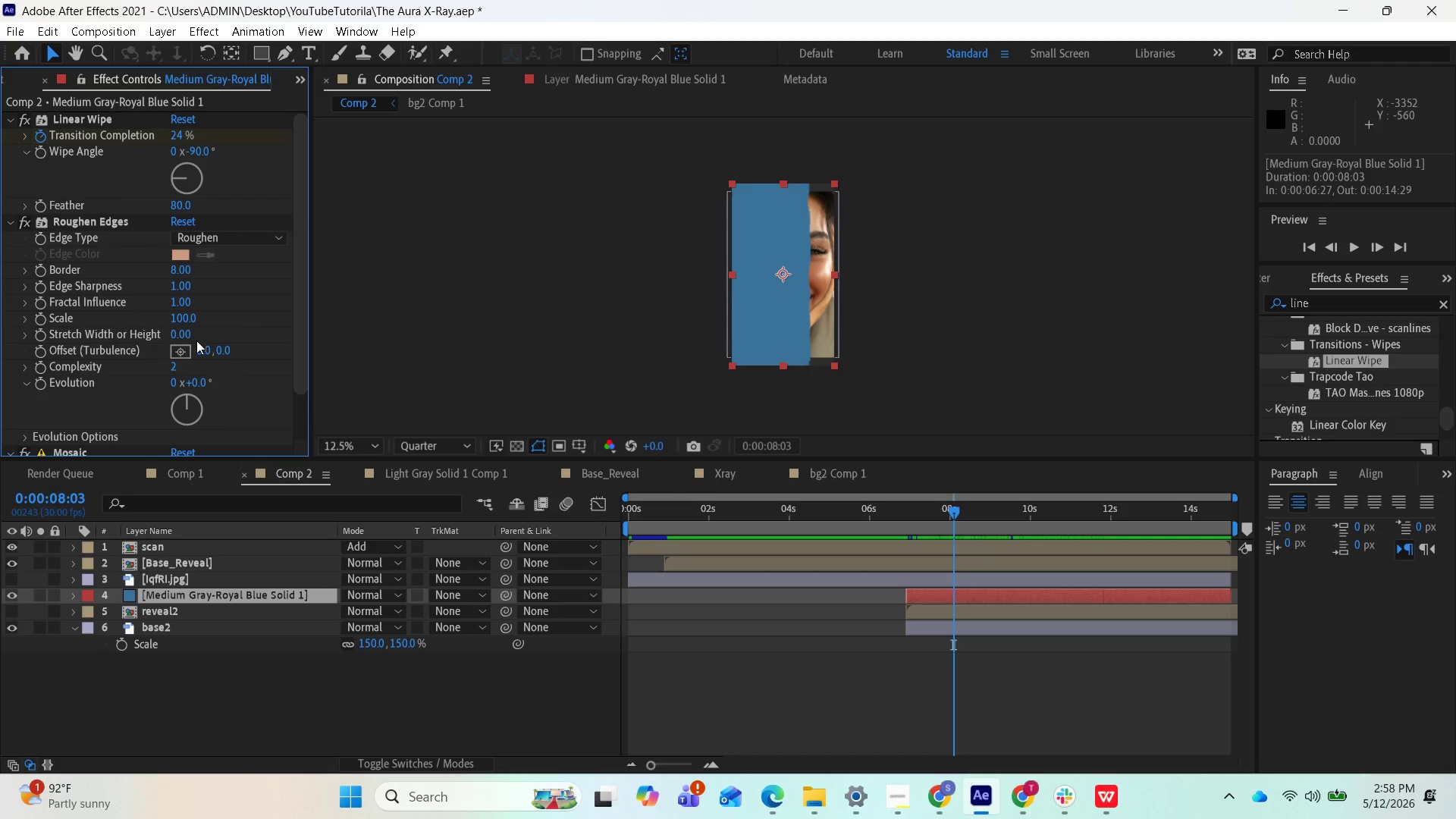 
scroll: coordinate [209, 418], scroll_direction: down, amount: 3.0
 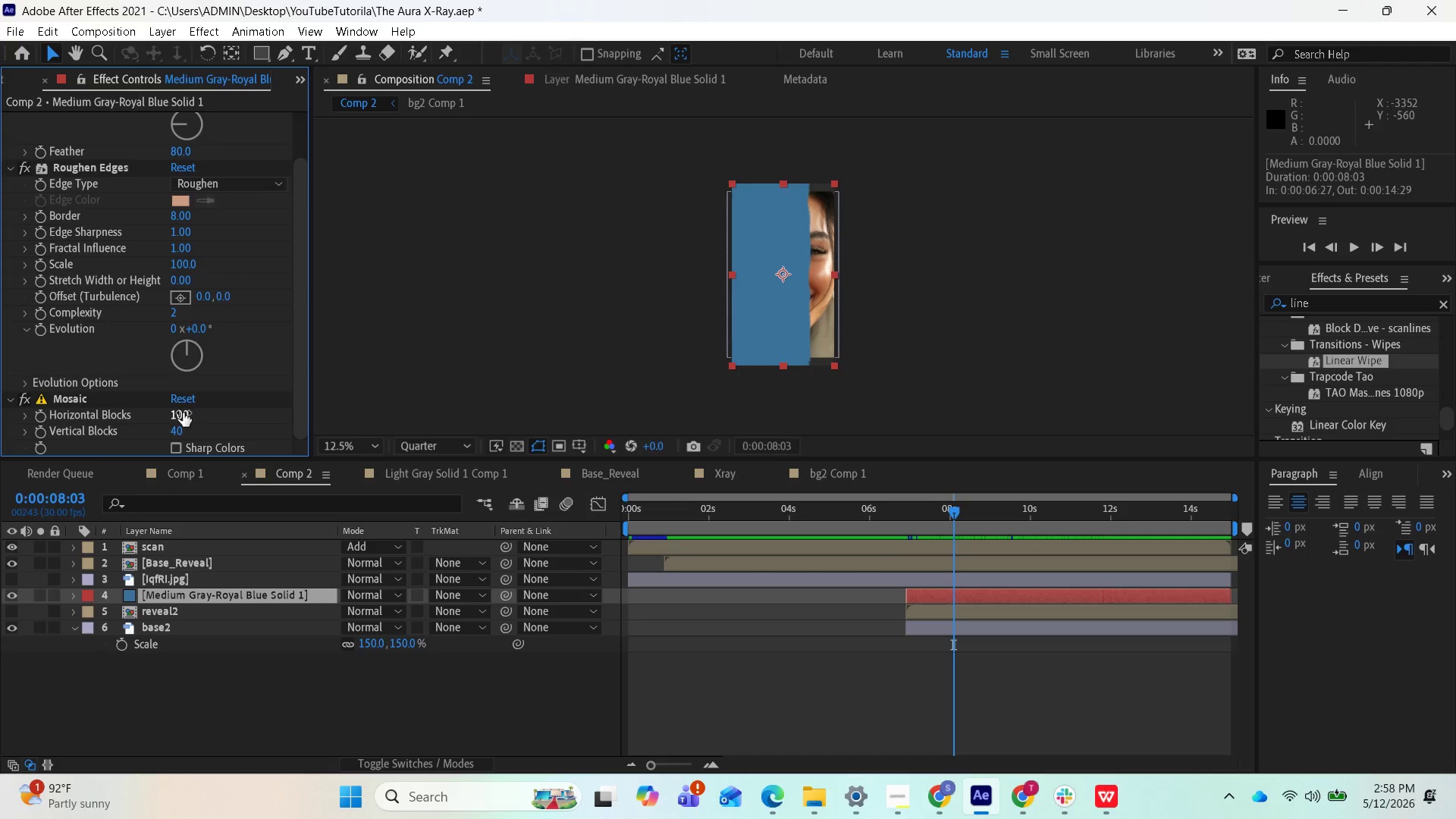 
left_click_drag(start_coordinate=[183, 413], to_coordinate=[140, 411])
 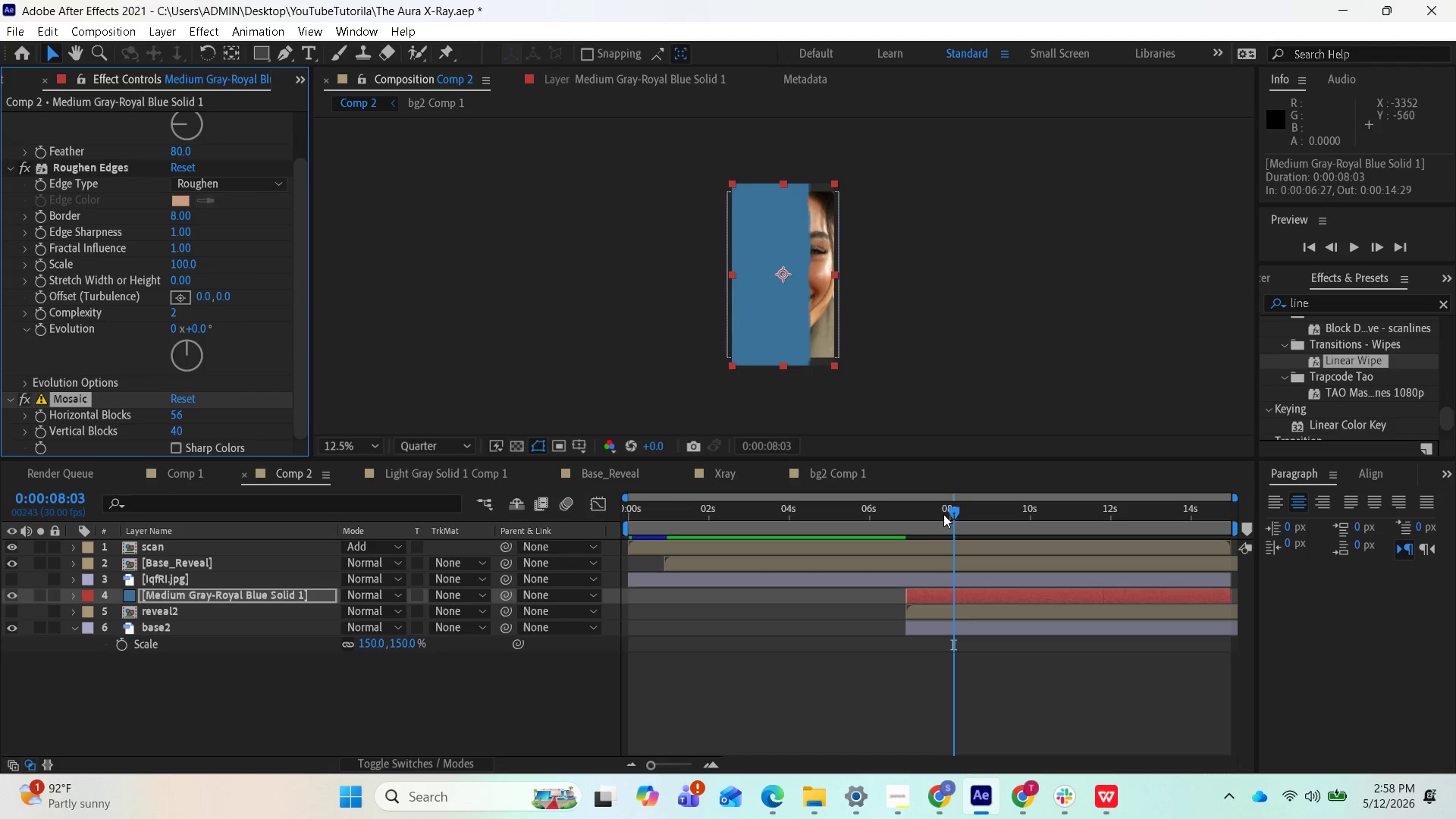 
left_click_drag(start_coordinate=[954, 513], to_coordinate=[974, 518])
 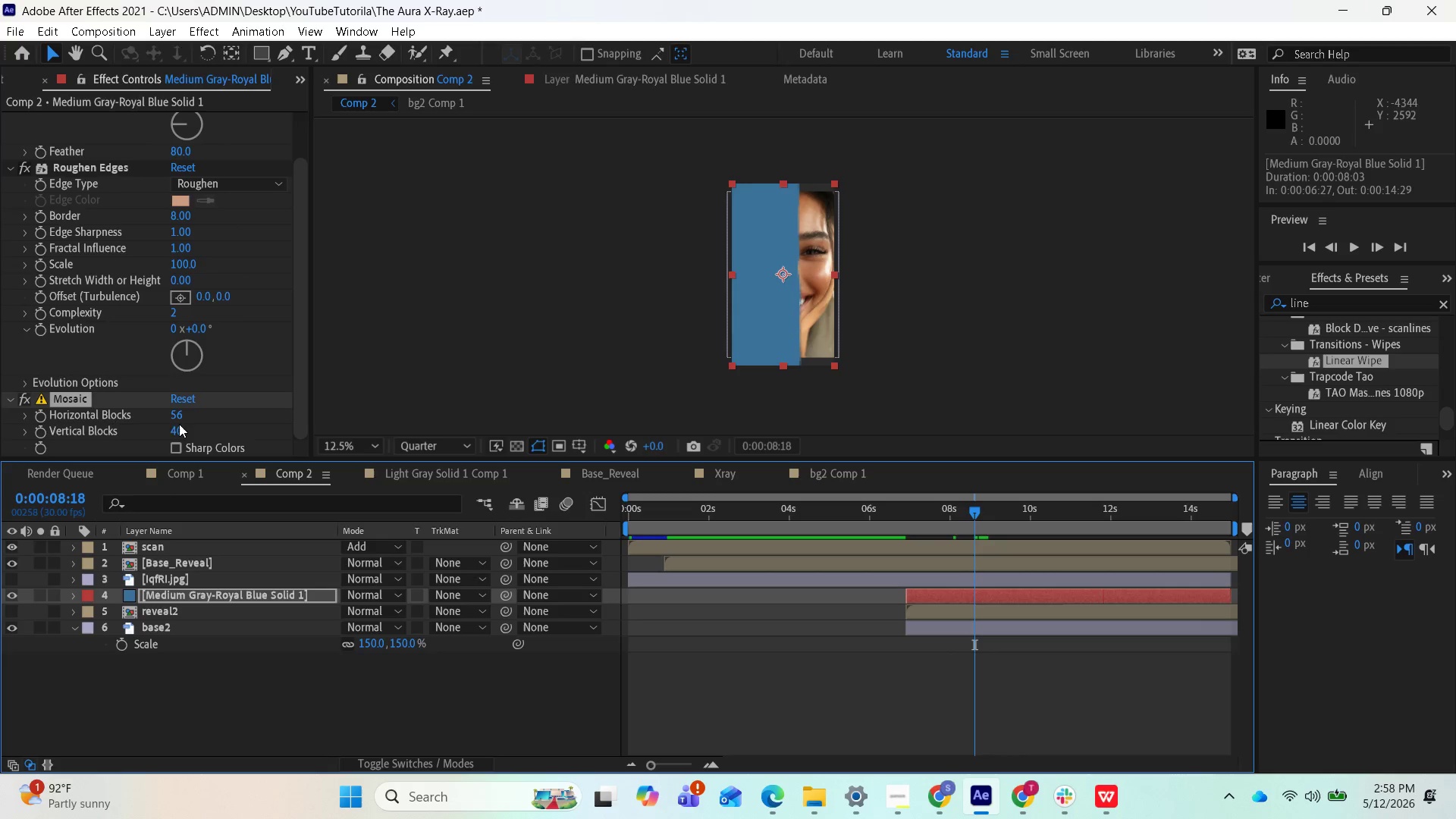 
left_click_drag(start_coordinate=[178, 420], to_coordinate=[257, 430])
 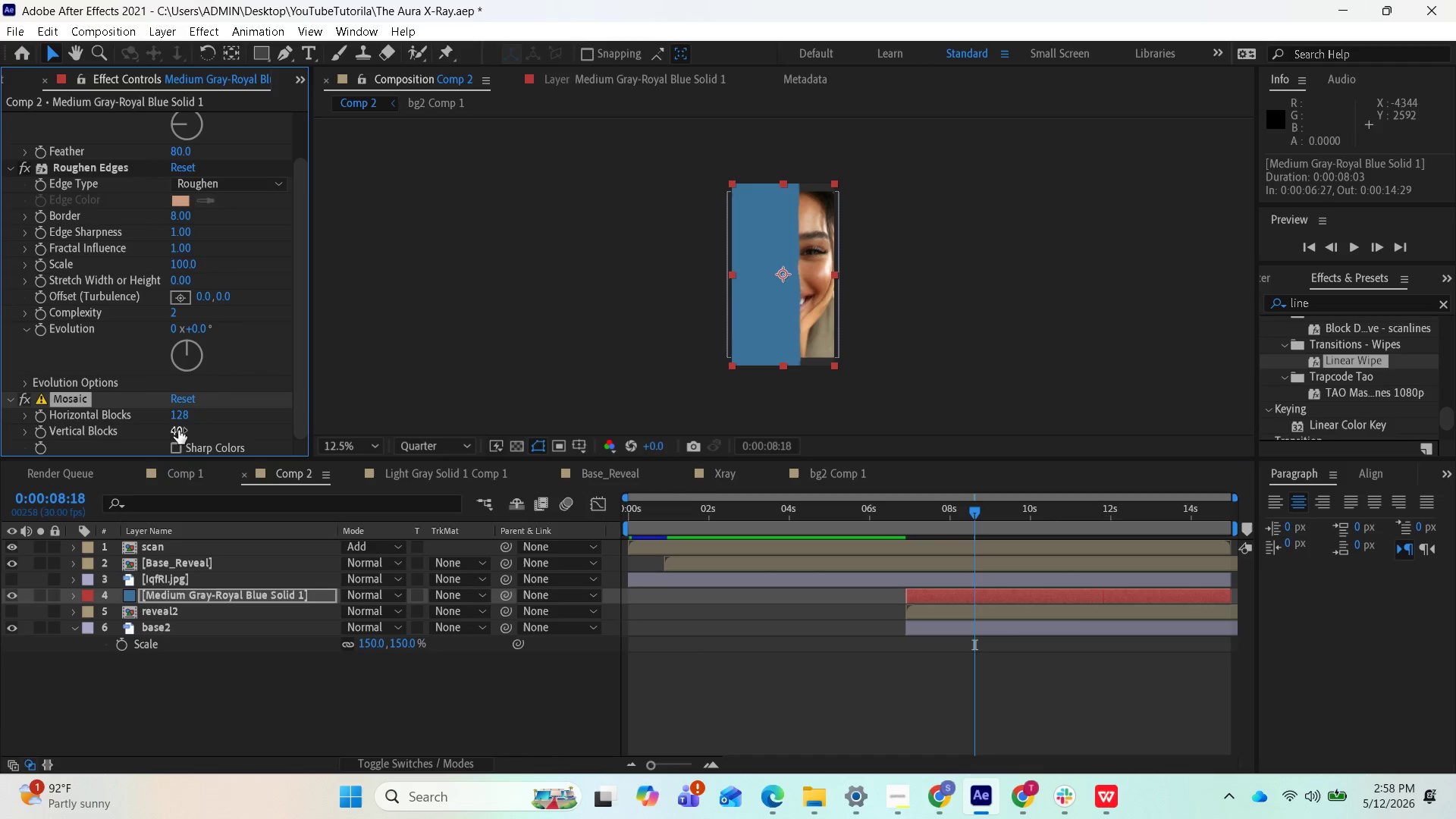 
left_click_drag(start_coordinate=[178, 430], to_coordinate=[196, 441])
 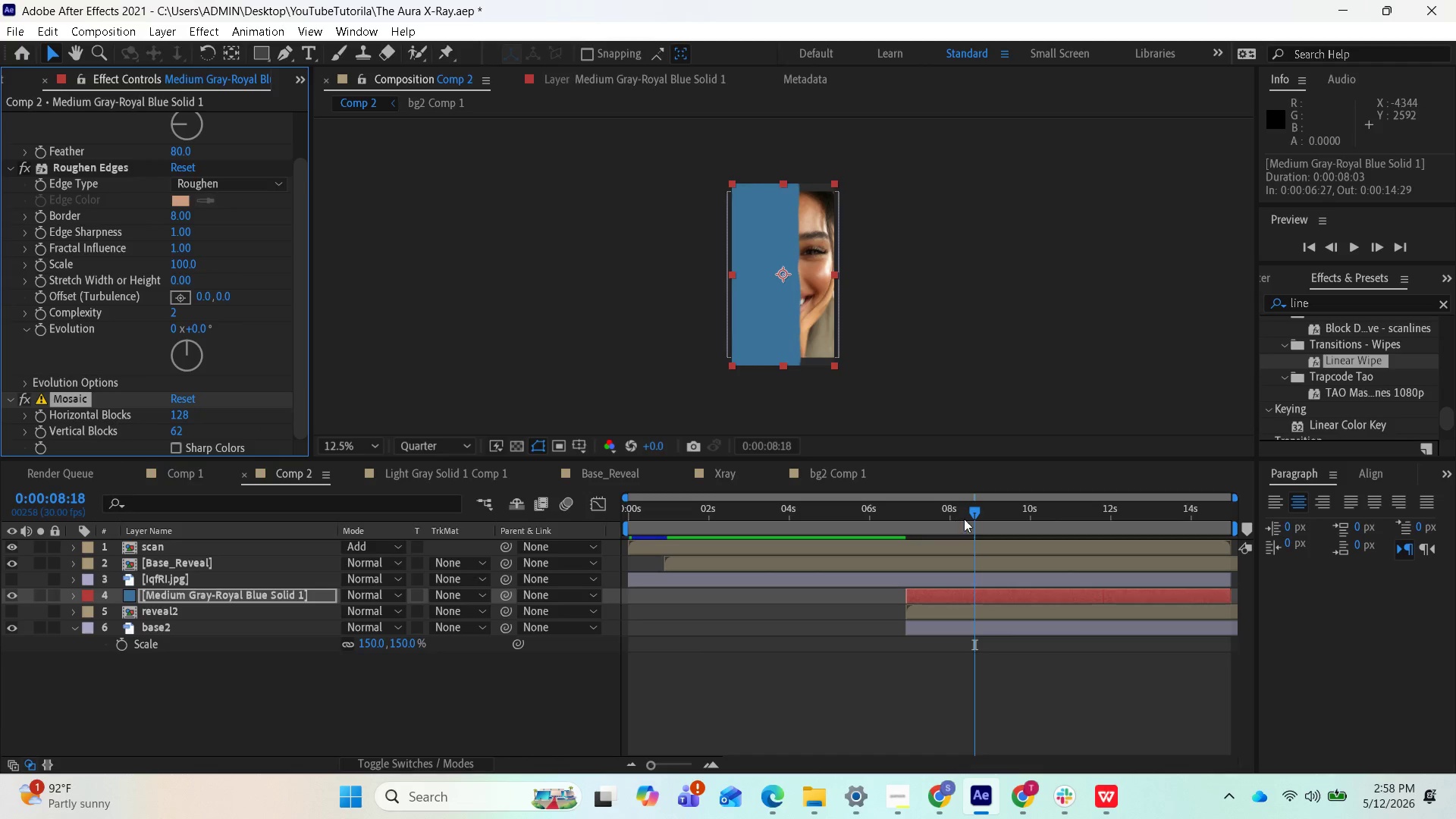 
left_click_drag(start_coordinate=[971, 517], to_coordinate=[906, 522])
 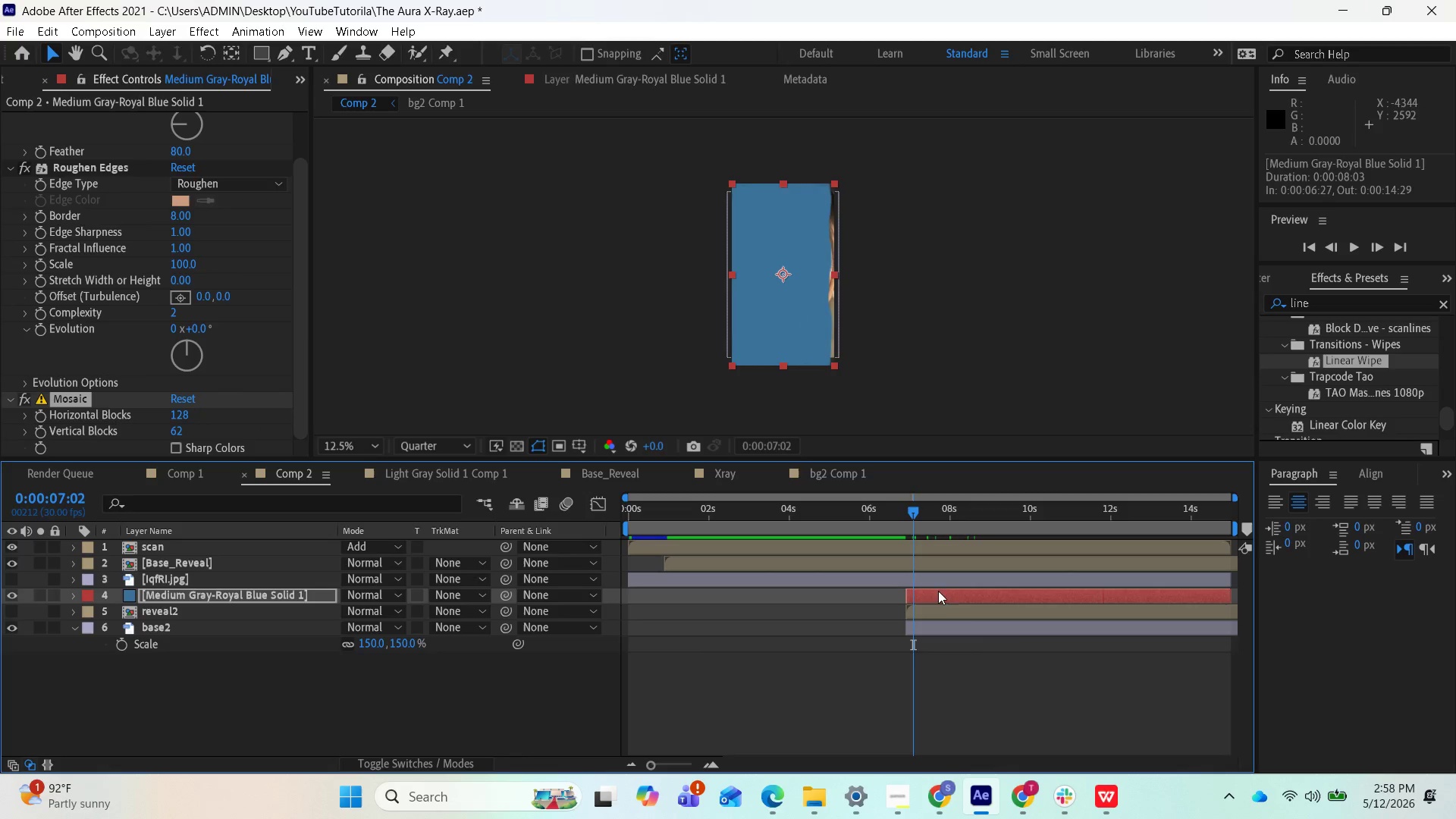 
key(Space)
 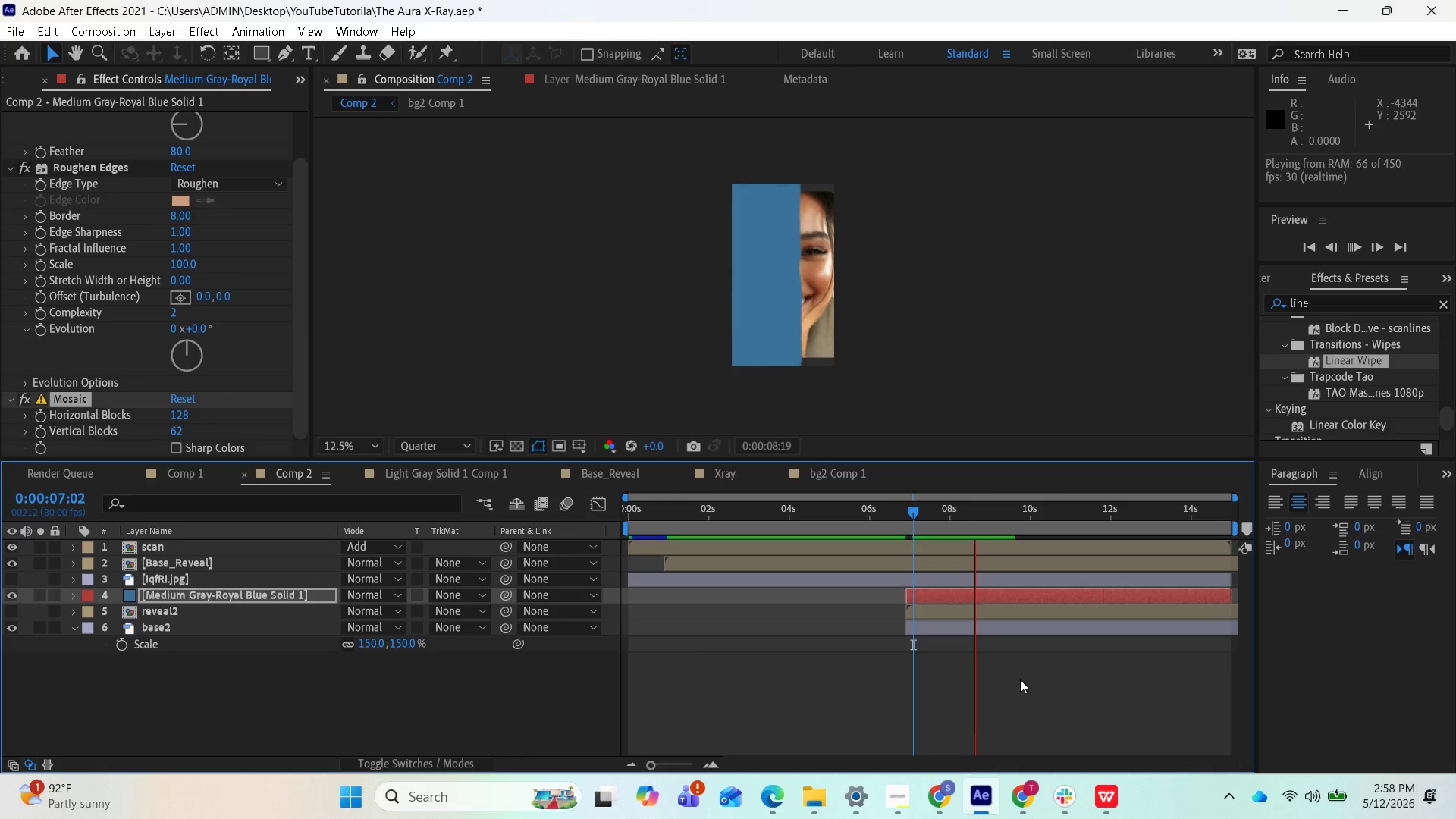 
key(Space)
 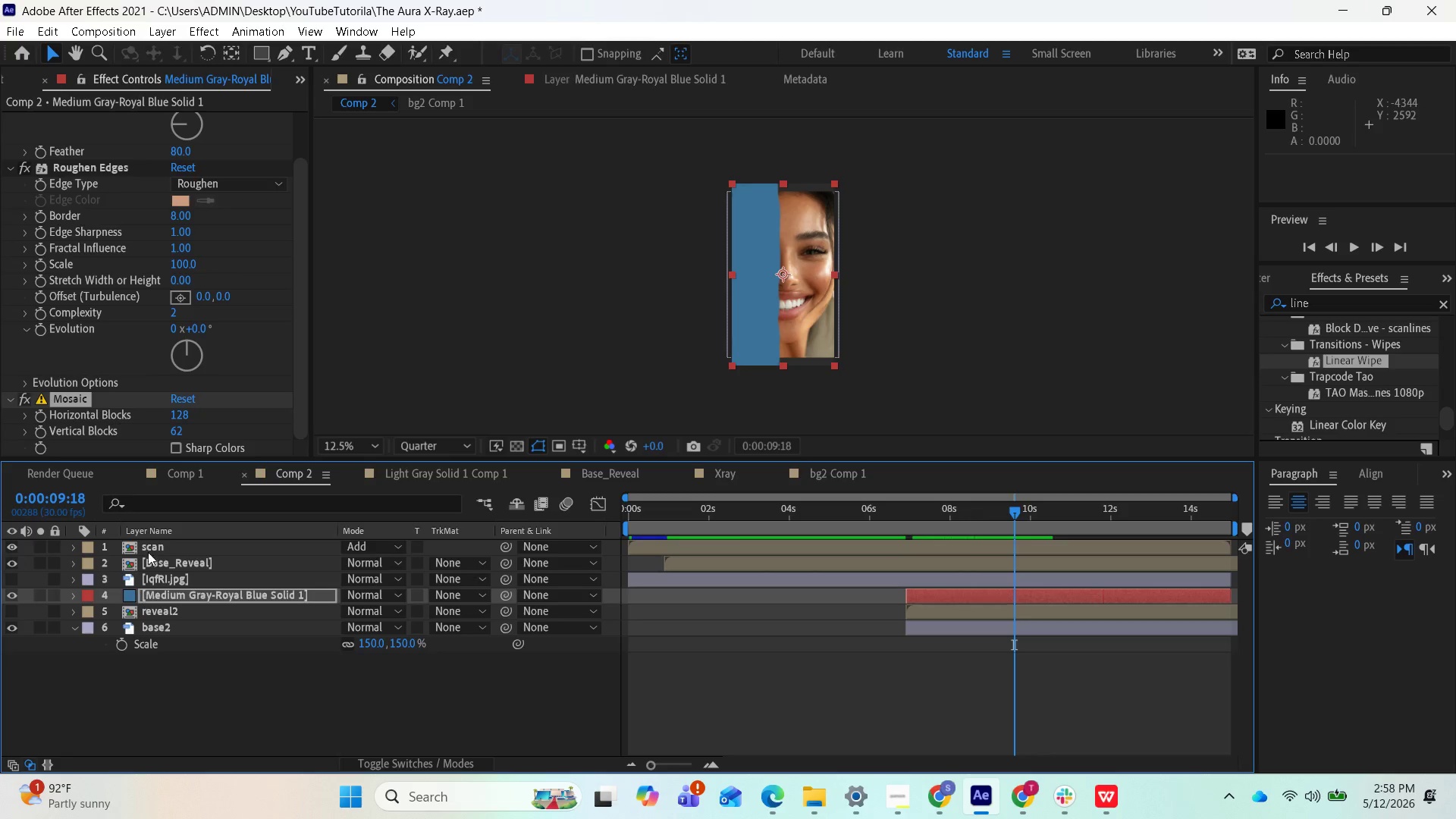 
left_click([129, 30])
 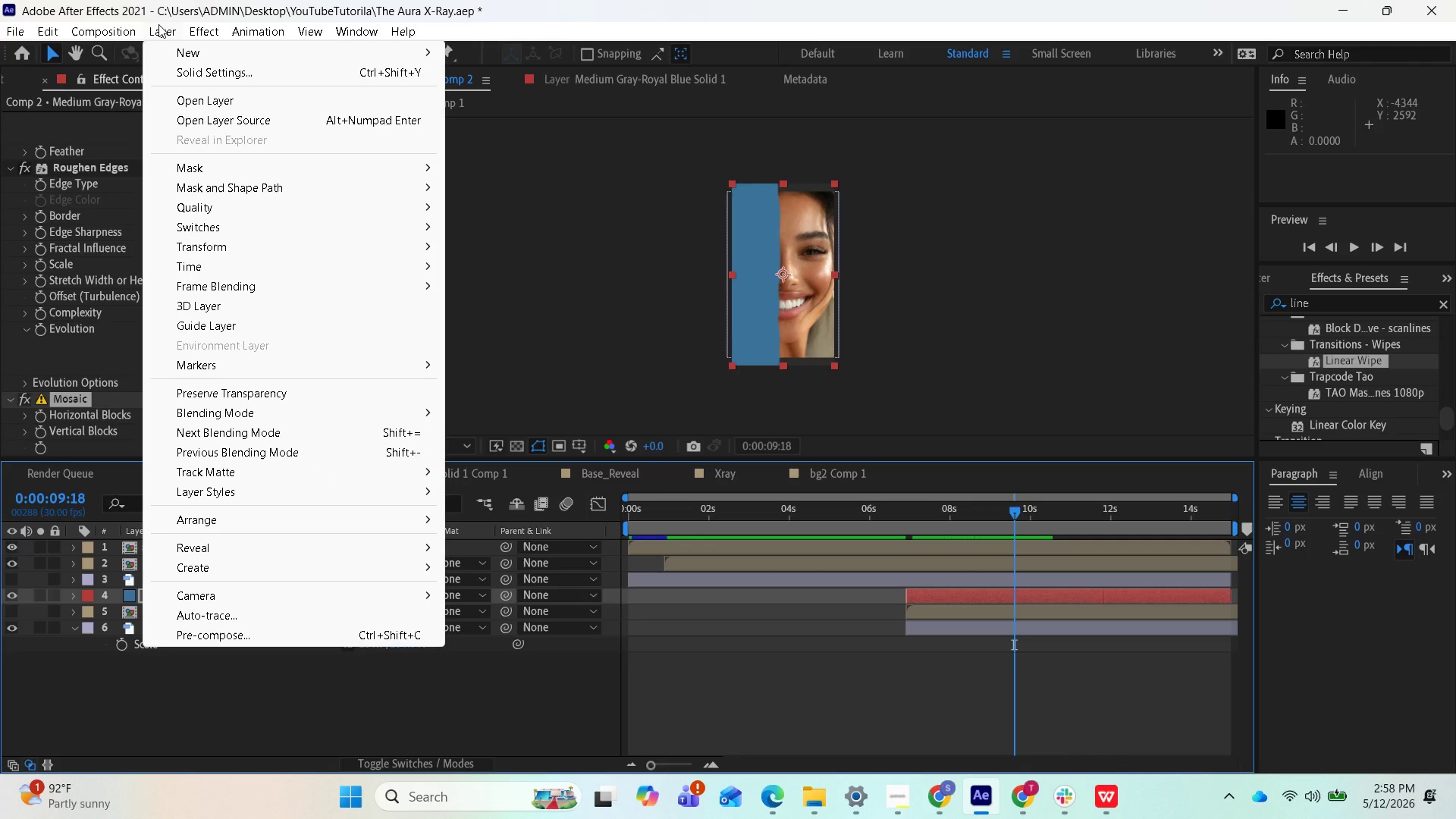 
left_click([187, 75])
 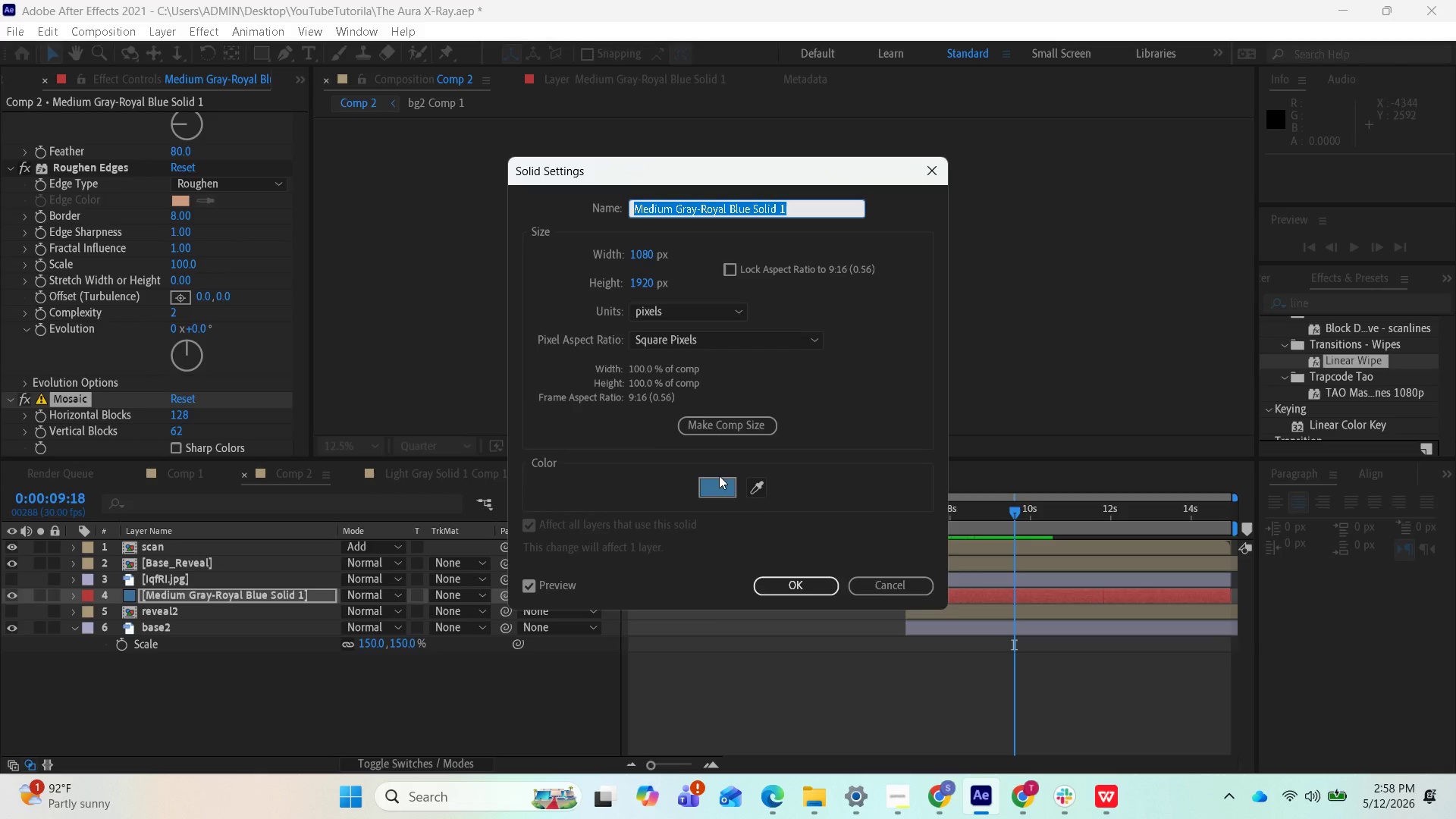 
left_click([720, 485])
 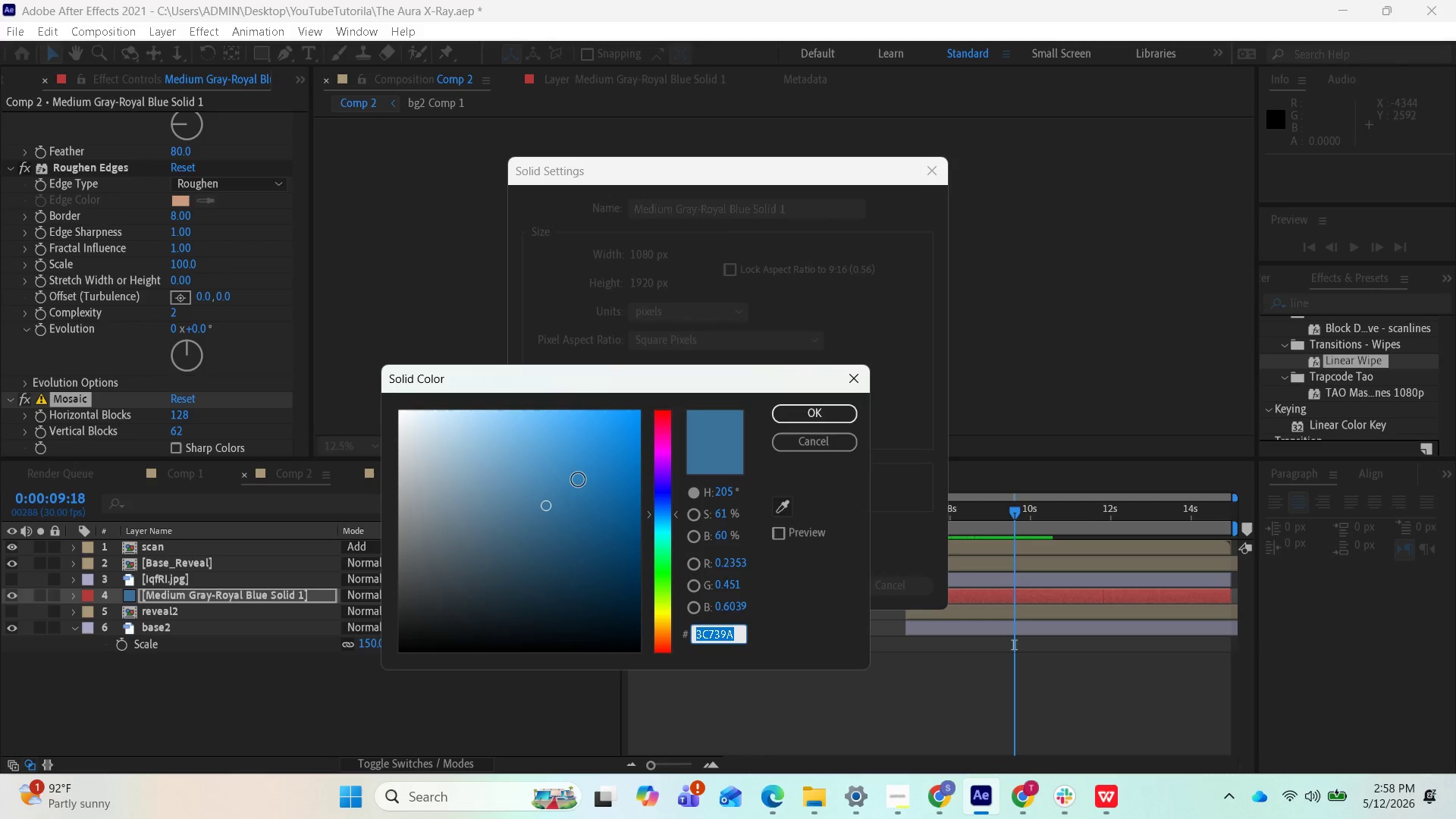 
left_click_drag(start_coordinate=[558, 500], to_coordinate=[400, 400])
 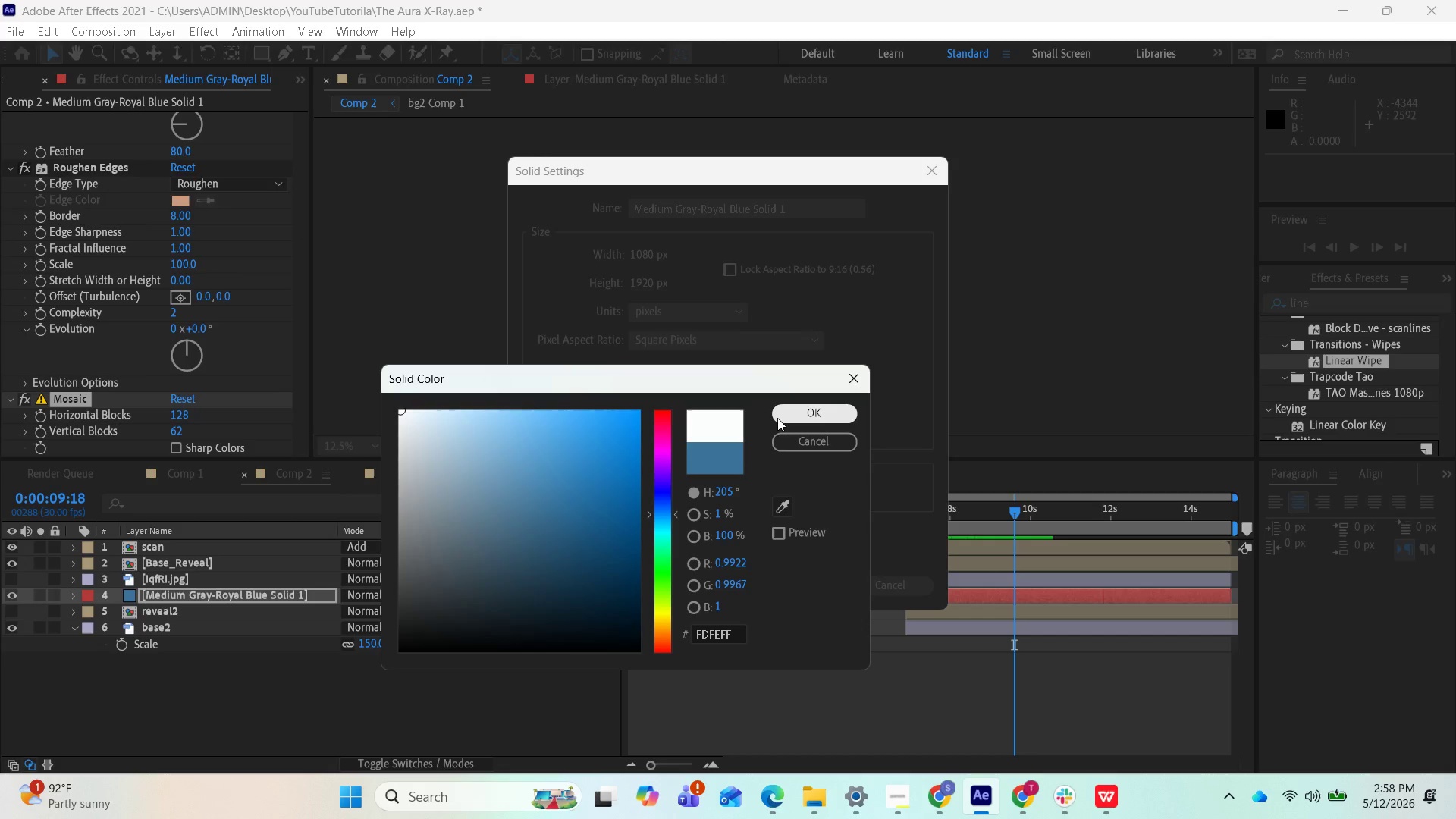 
left_click([780, 416])
 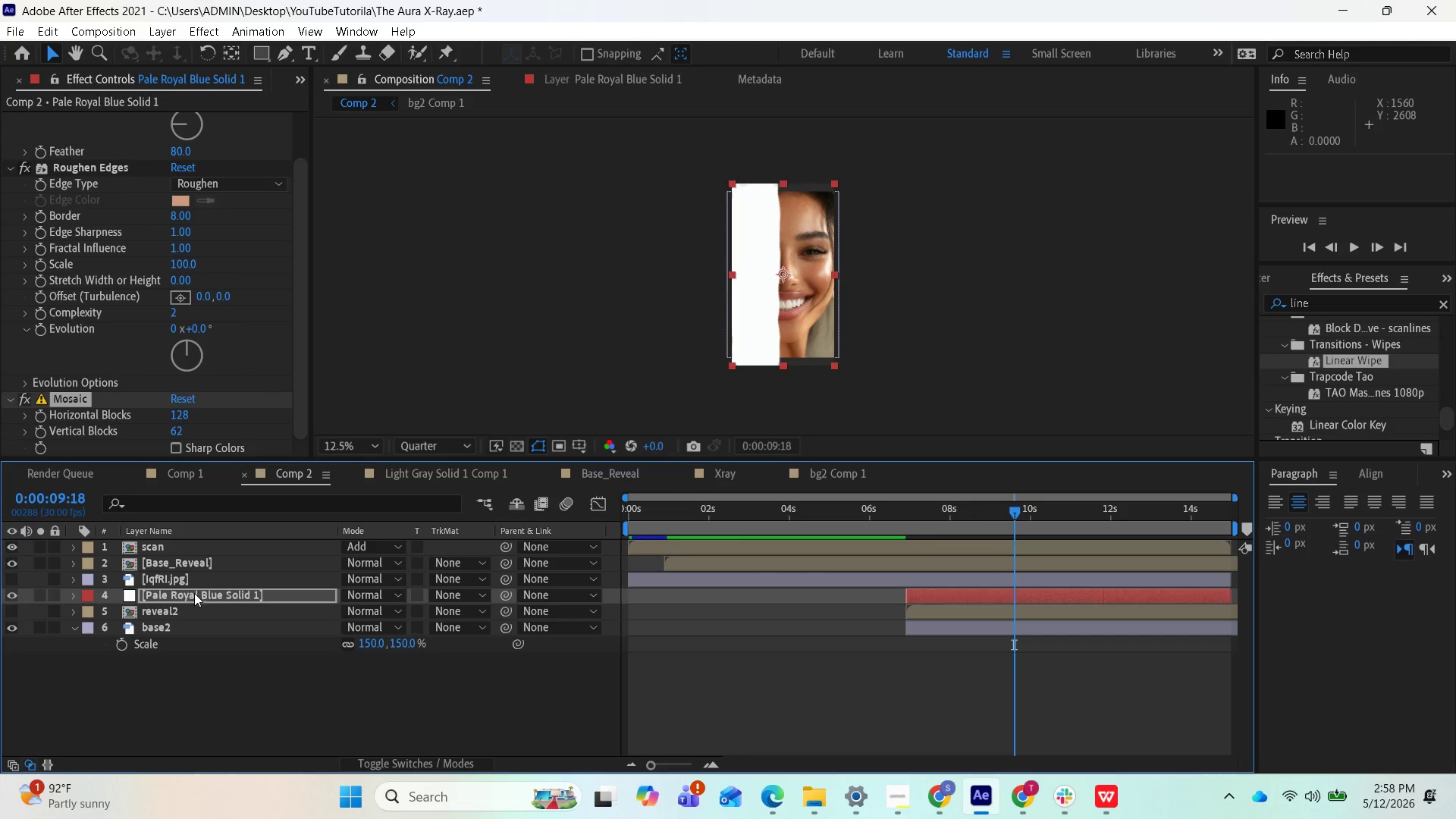 
wait(21.27)
 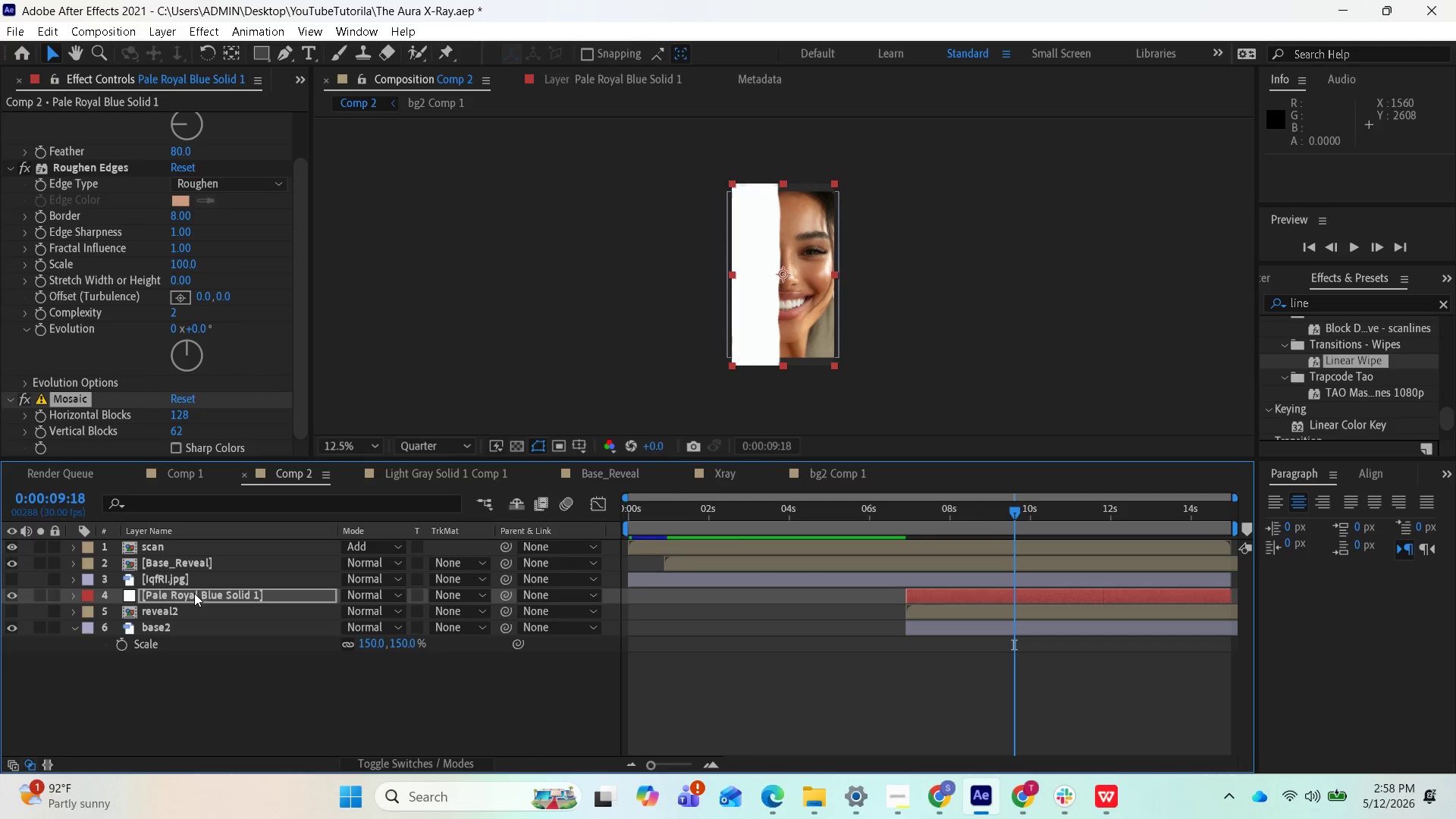 
left_click([8, 620])
 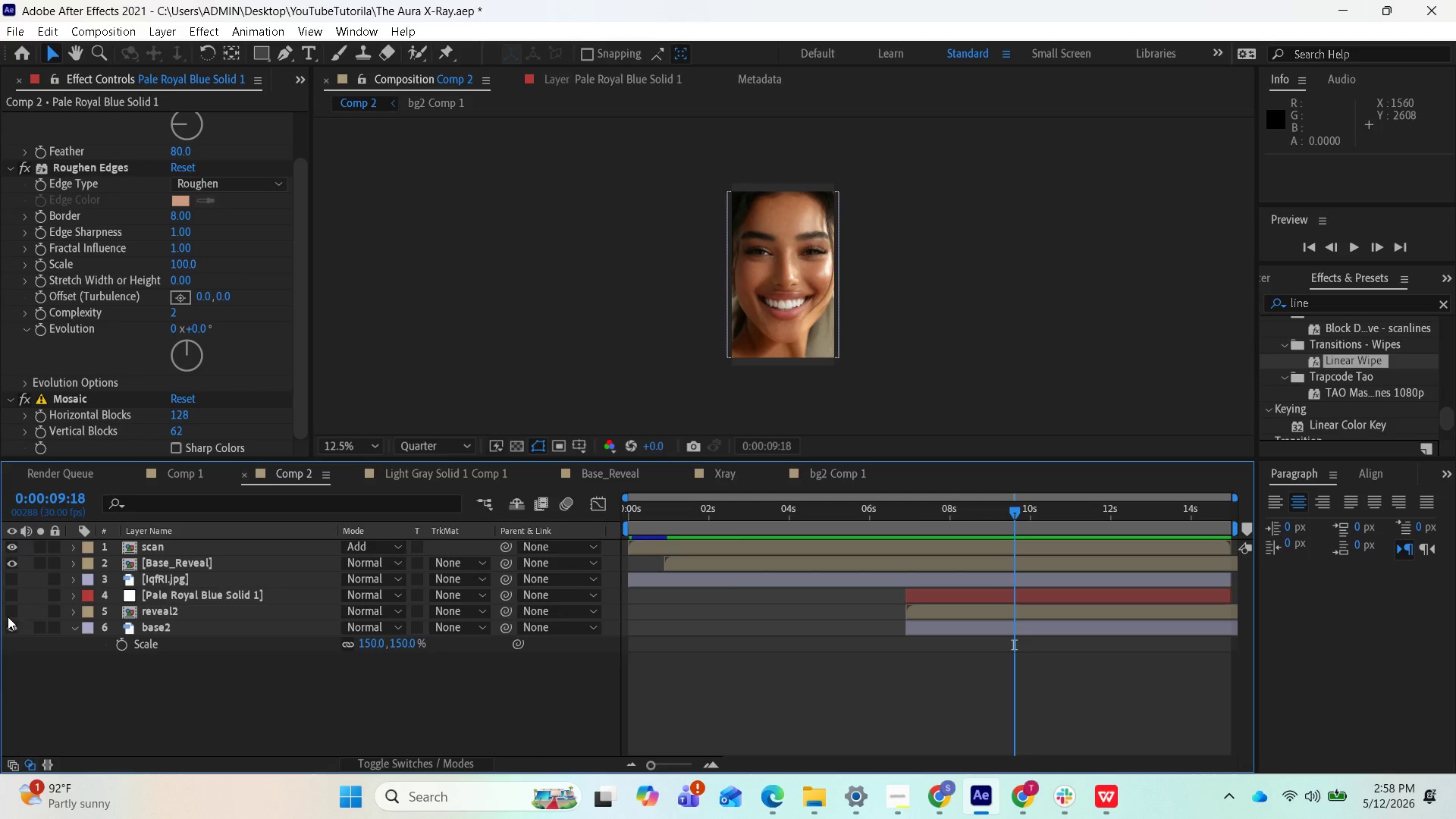 
left_click([8, 617])
 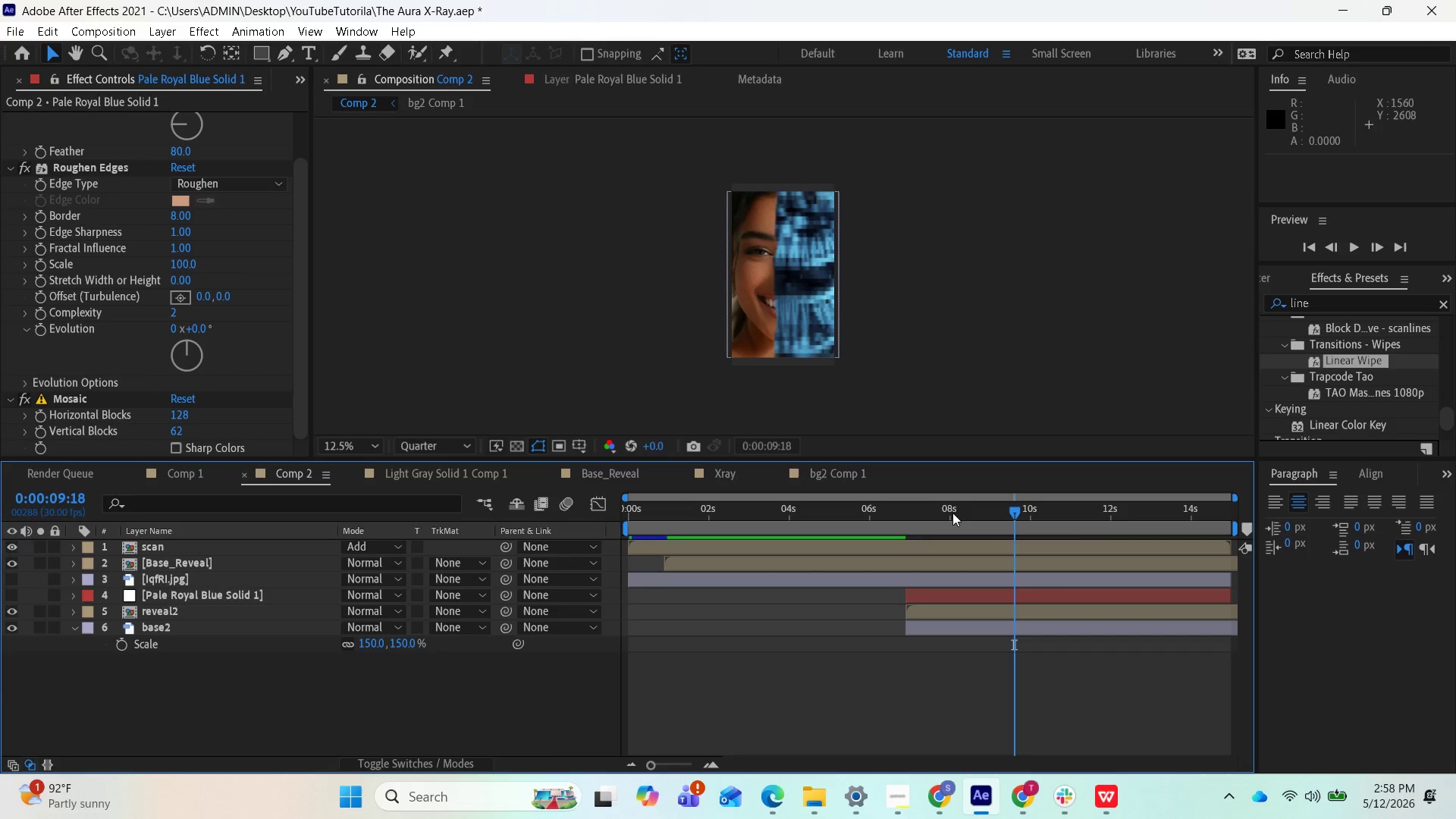 
left_click_drag(start_coordinate=[1018, 509], to_coordinate=[988, 534])
 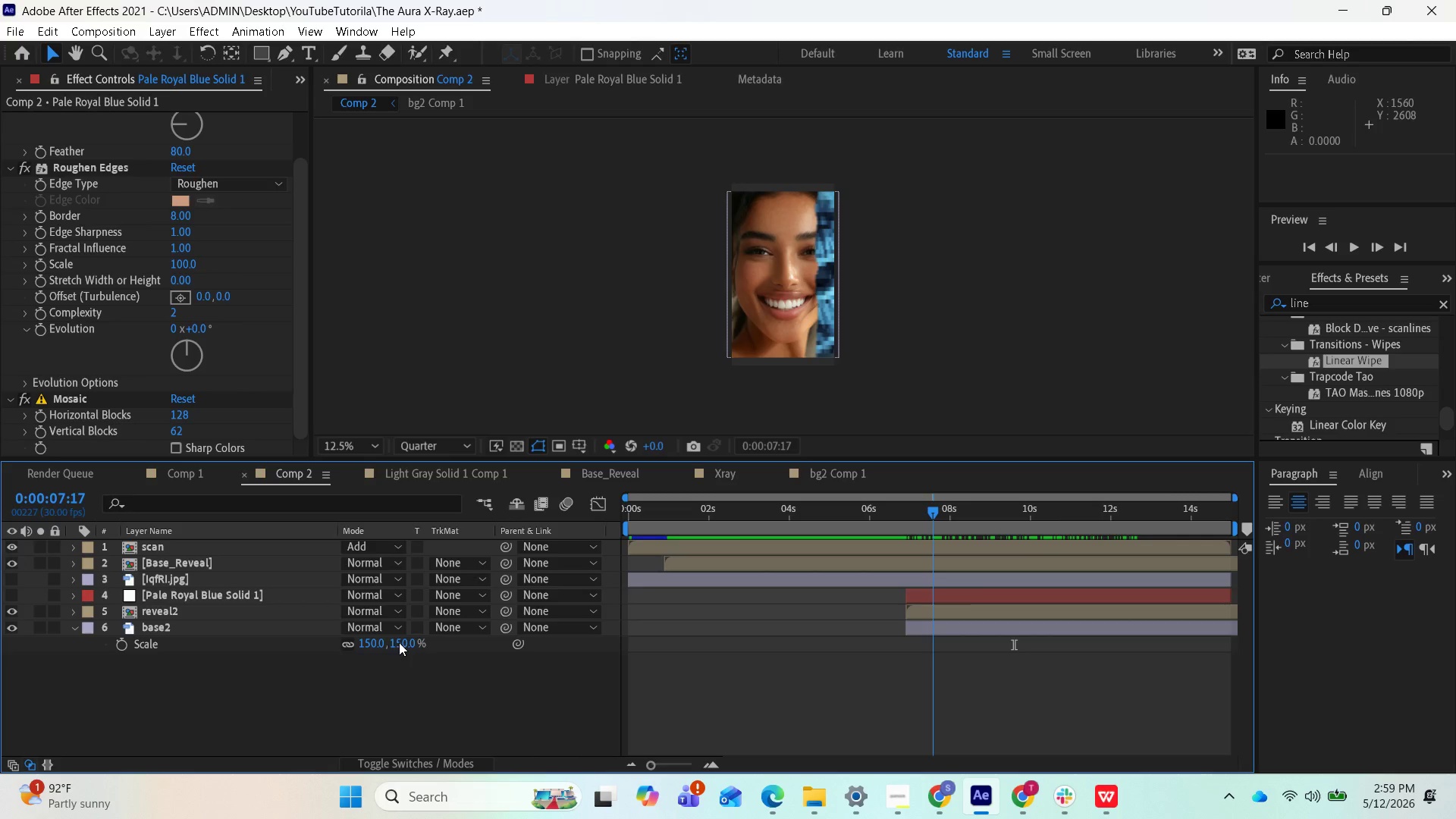 
left_click([467, 626])
 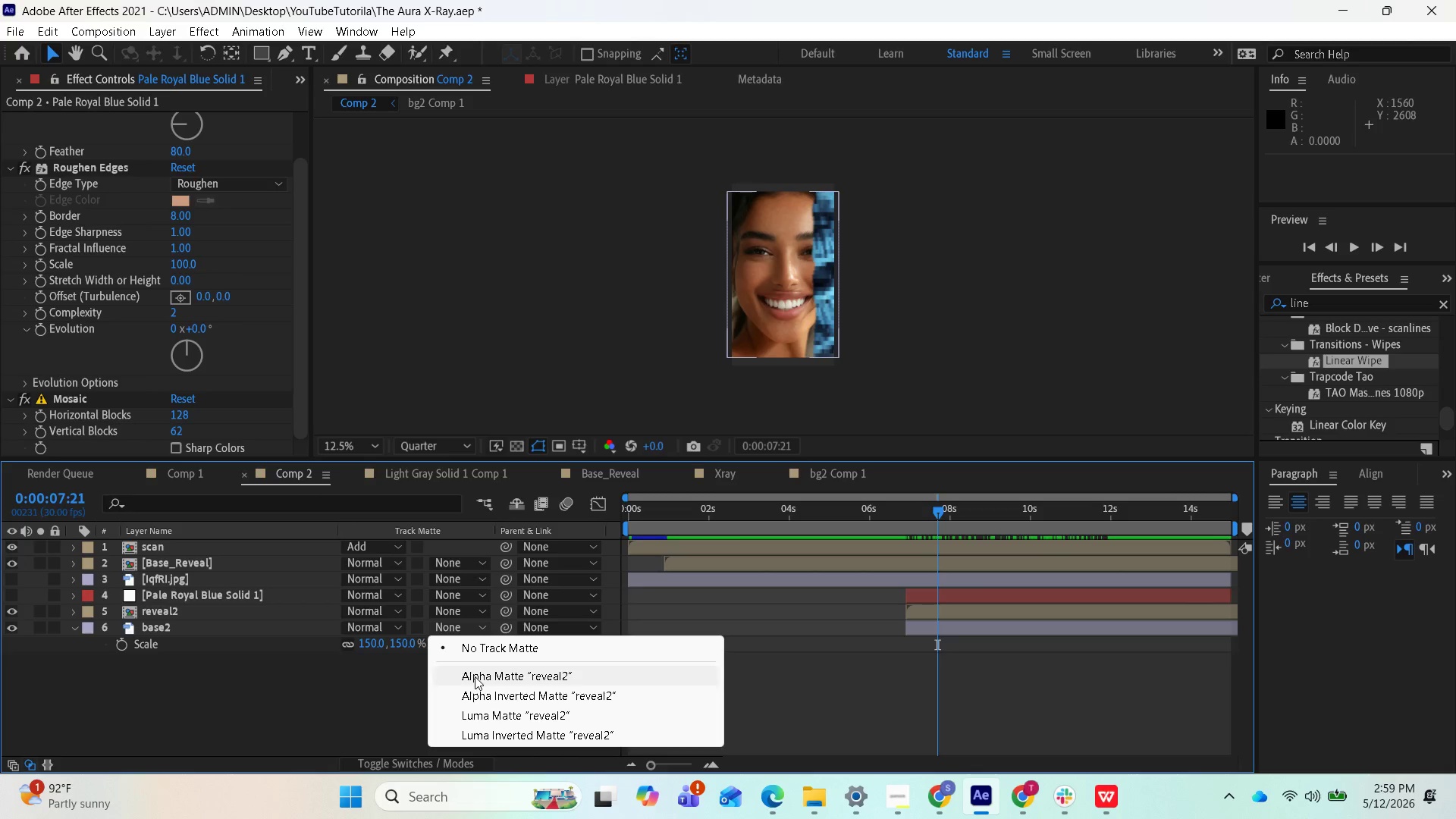 
left_click([489, 721])
 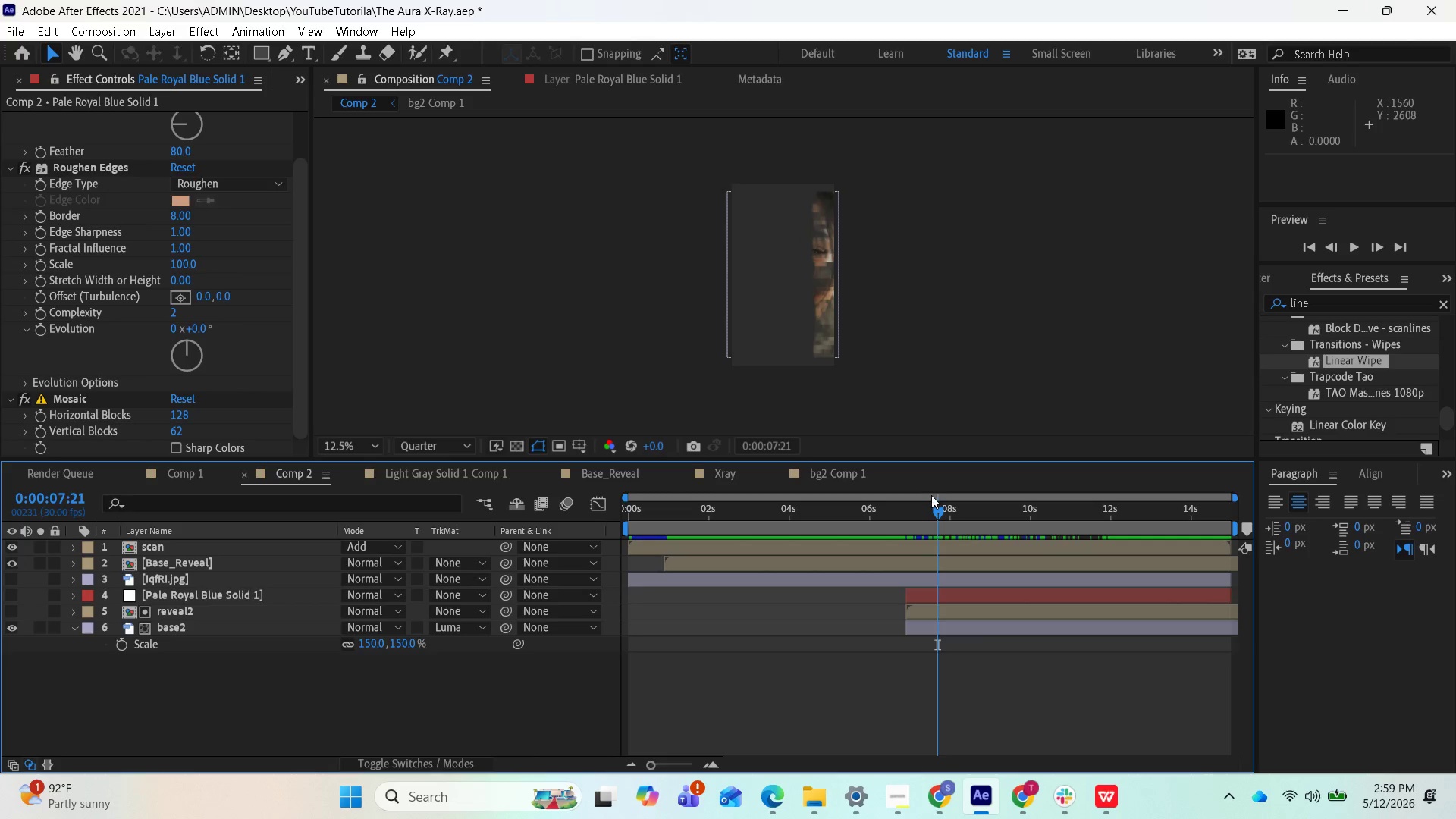 
left_click_drag(start_coordinate=[932, 504], to_coordinate=[1013, 525])
 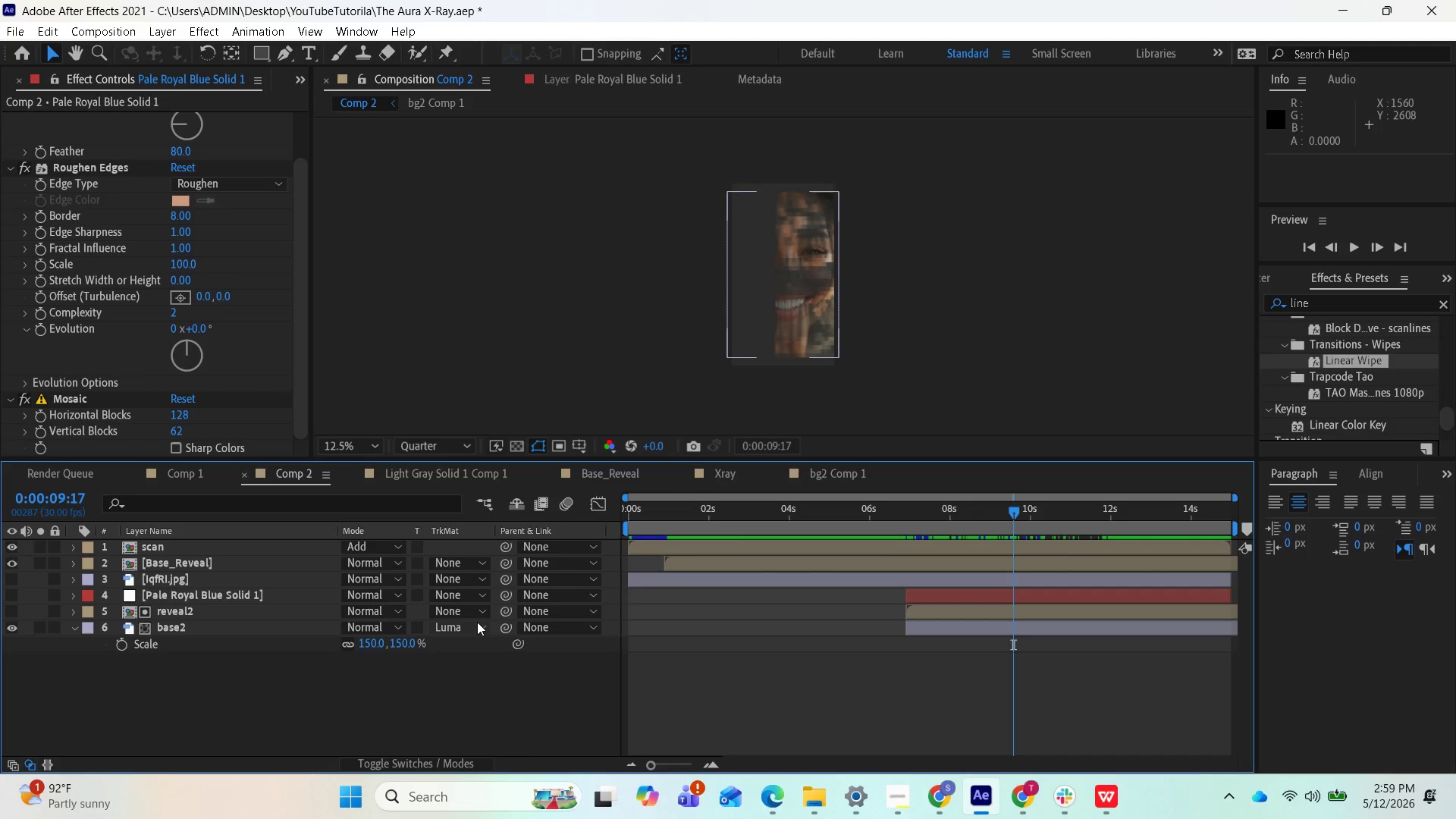 
left_click([475, 626])
 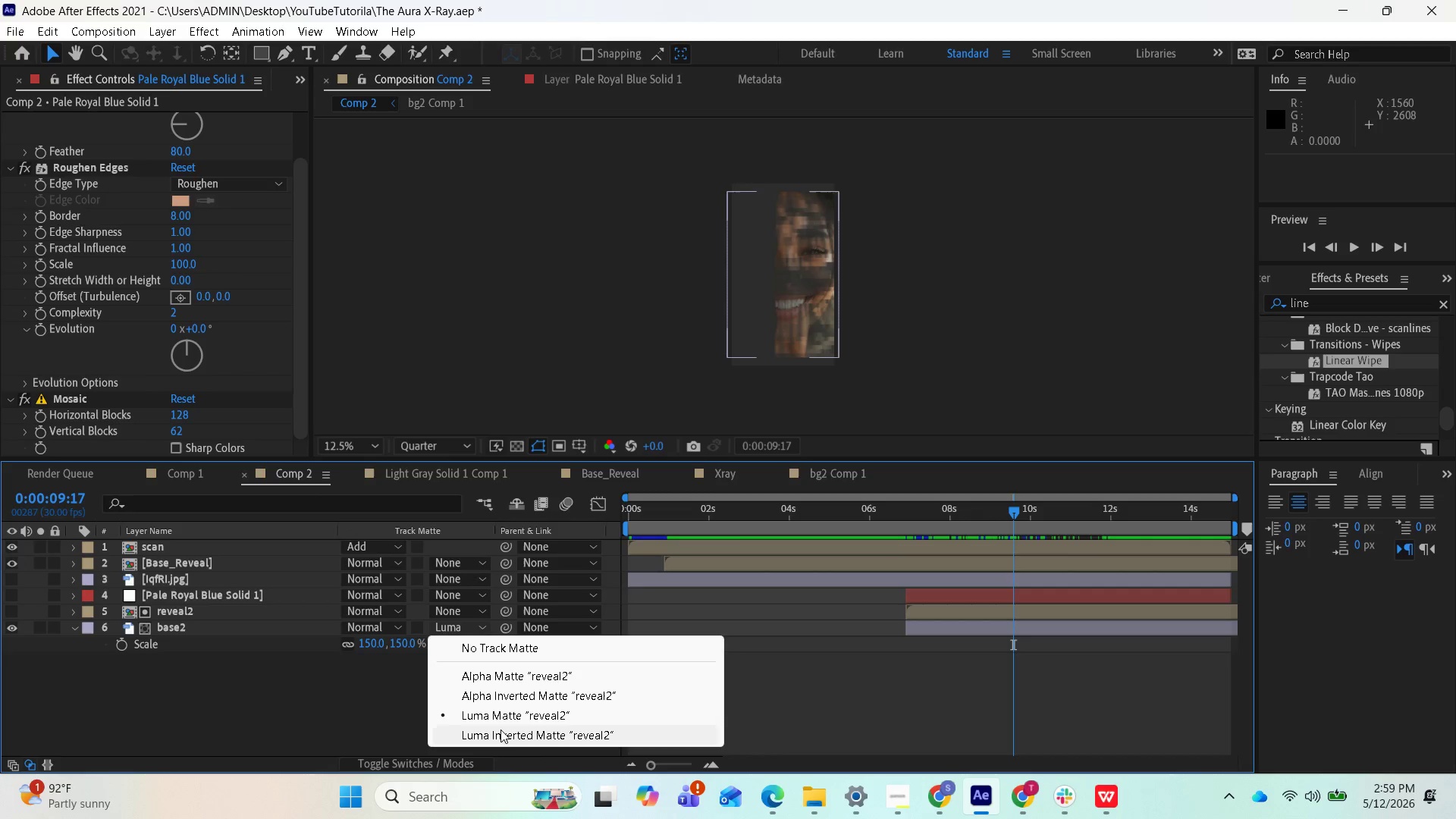 
left_click([500, 731])
 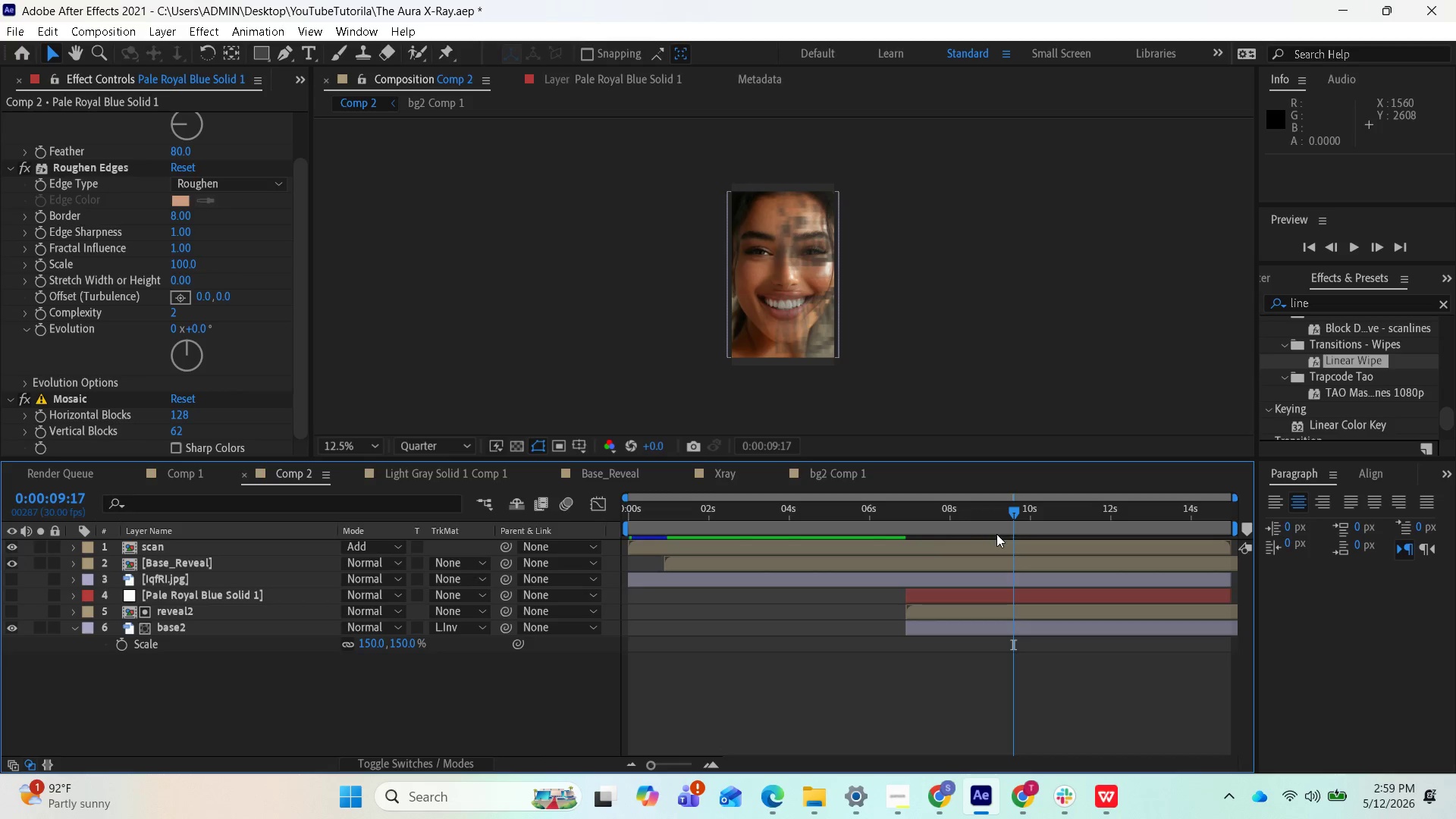 
left_click_drag(start_coordinate=[1009, 515], to_coordinate=[926, 546])
 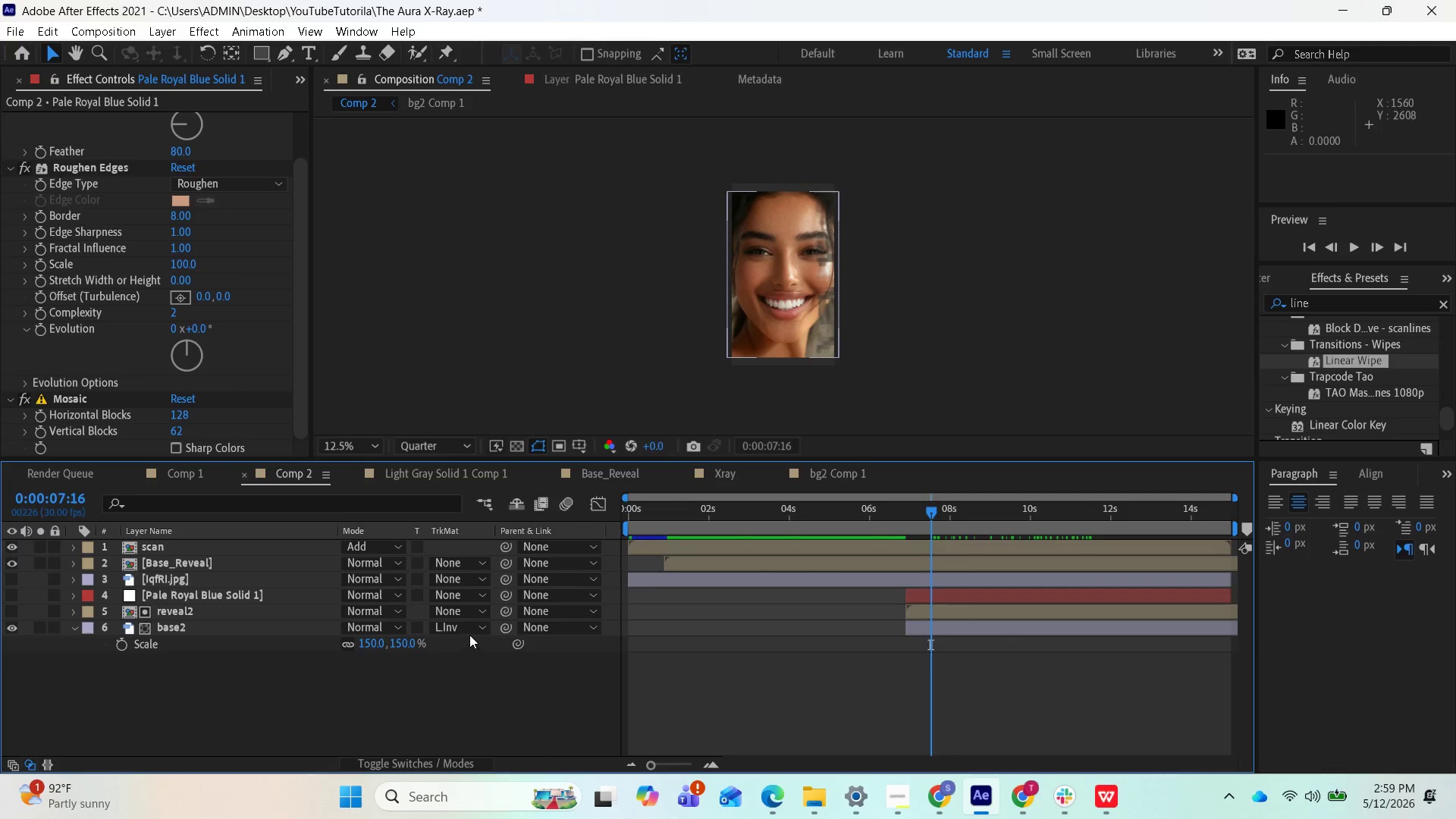 
left_click([469, 628])
 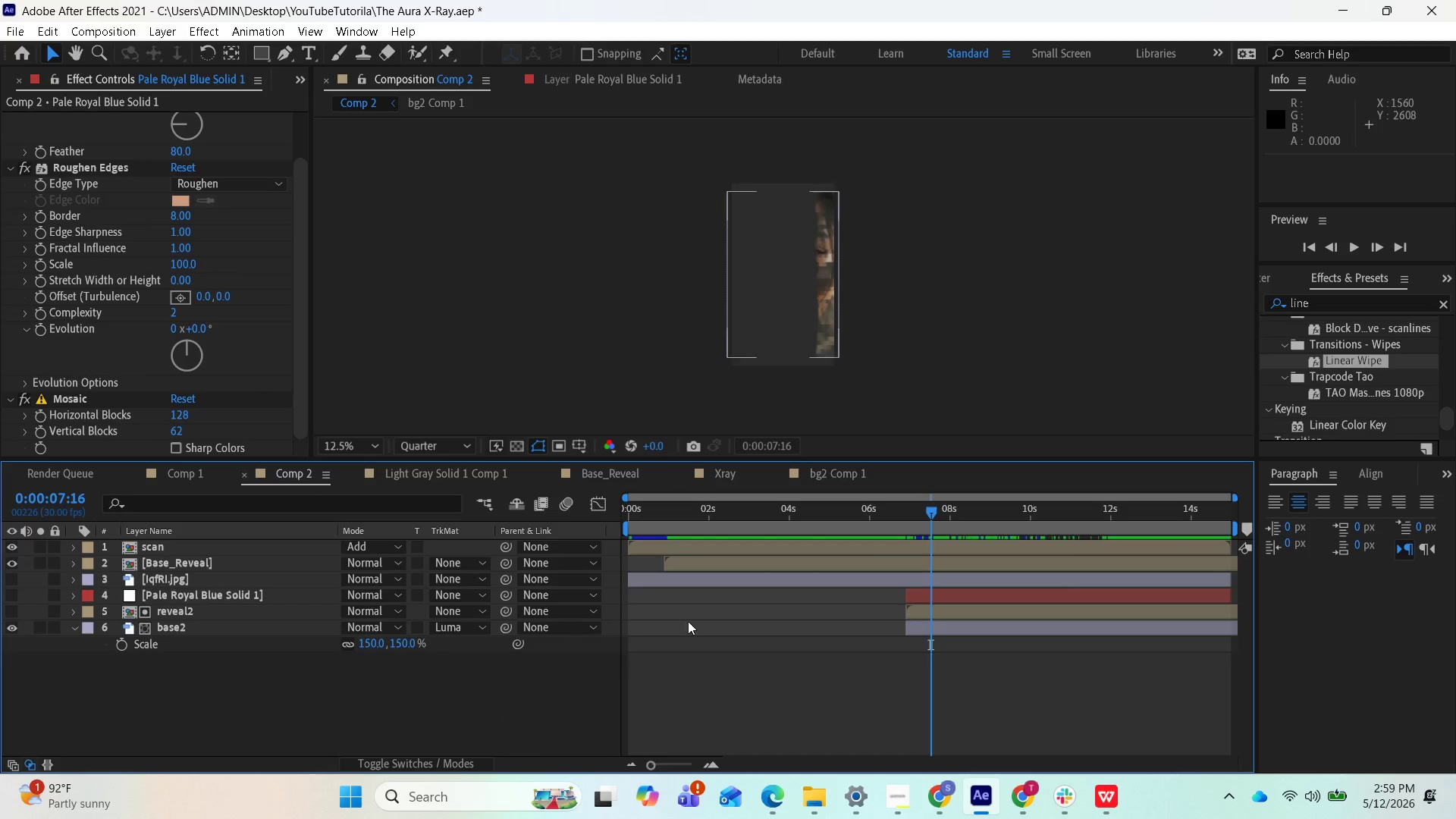 
left_click_drag(start_coordinate=[930, 517], to_coordinate=[951, 514])
 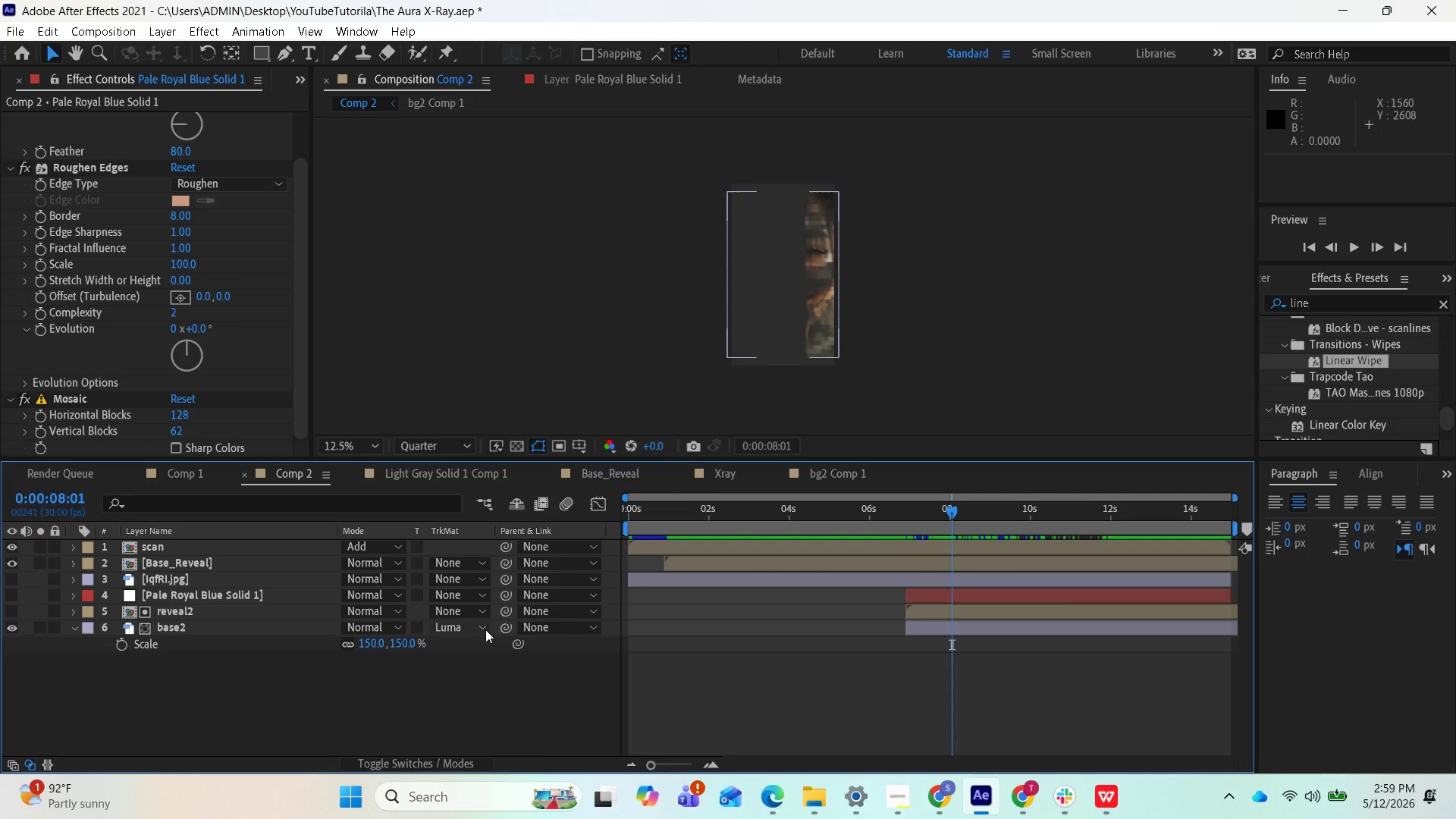 
left_click([484, 627])
 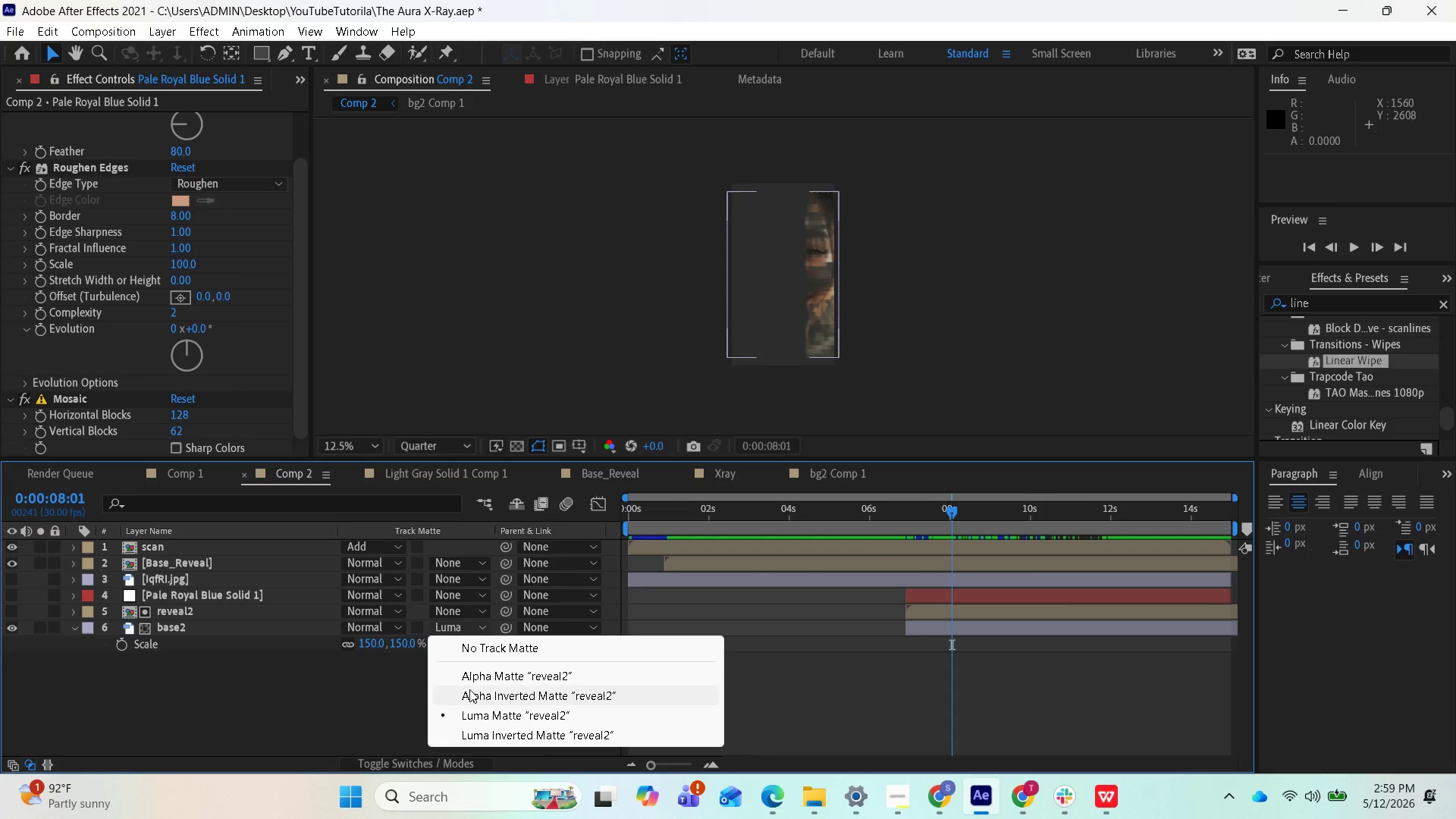 
left_click([469, 689])
 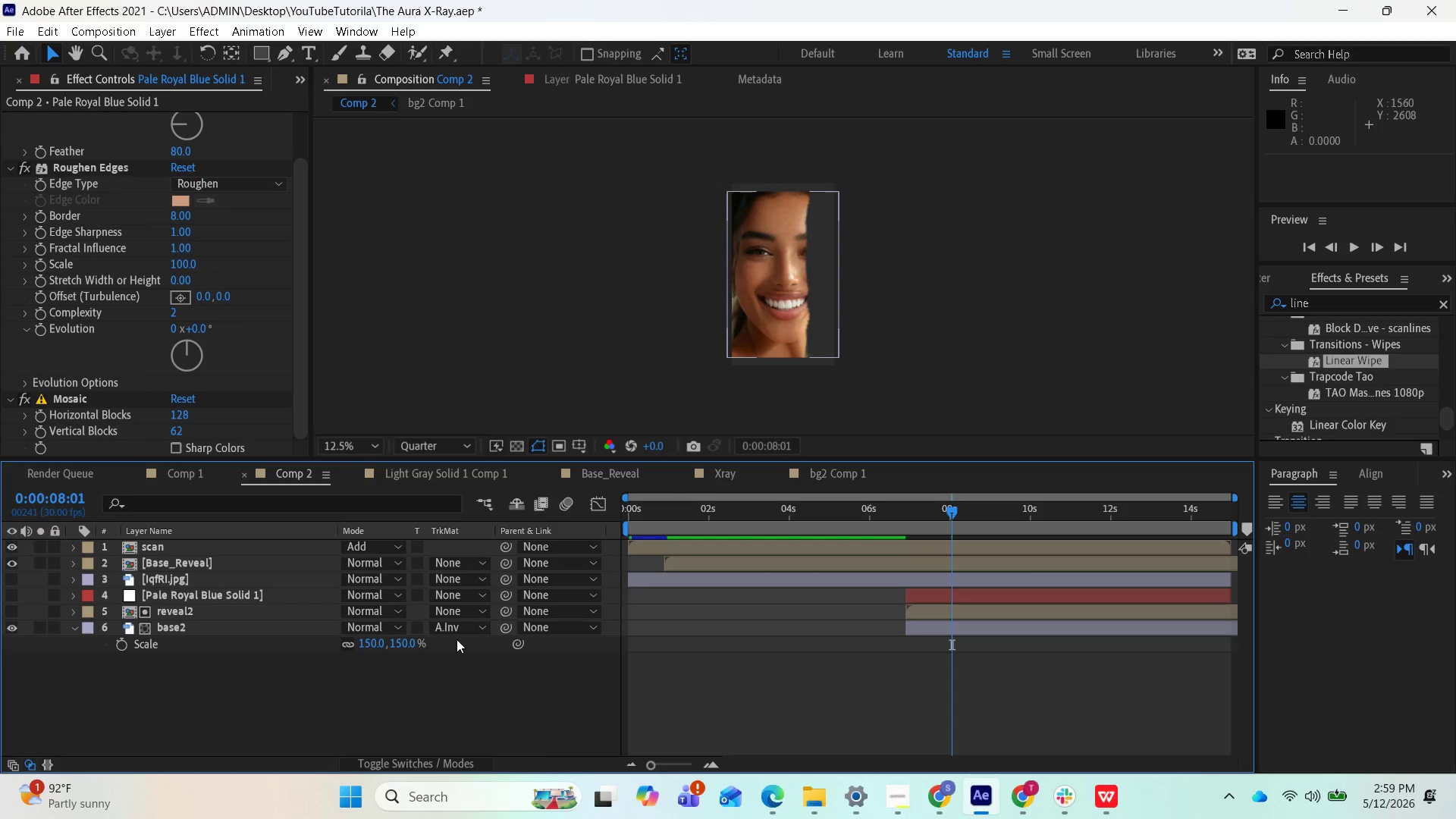 
left_click([457, 634])
 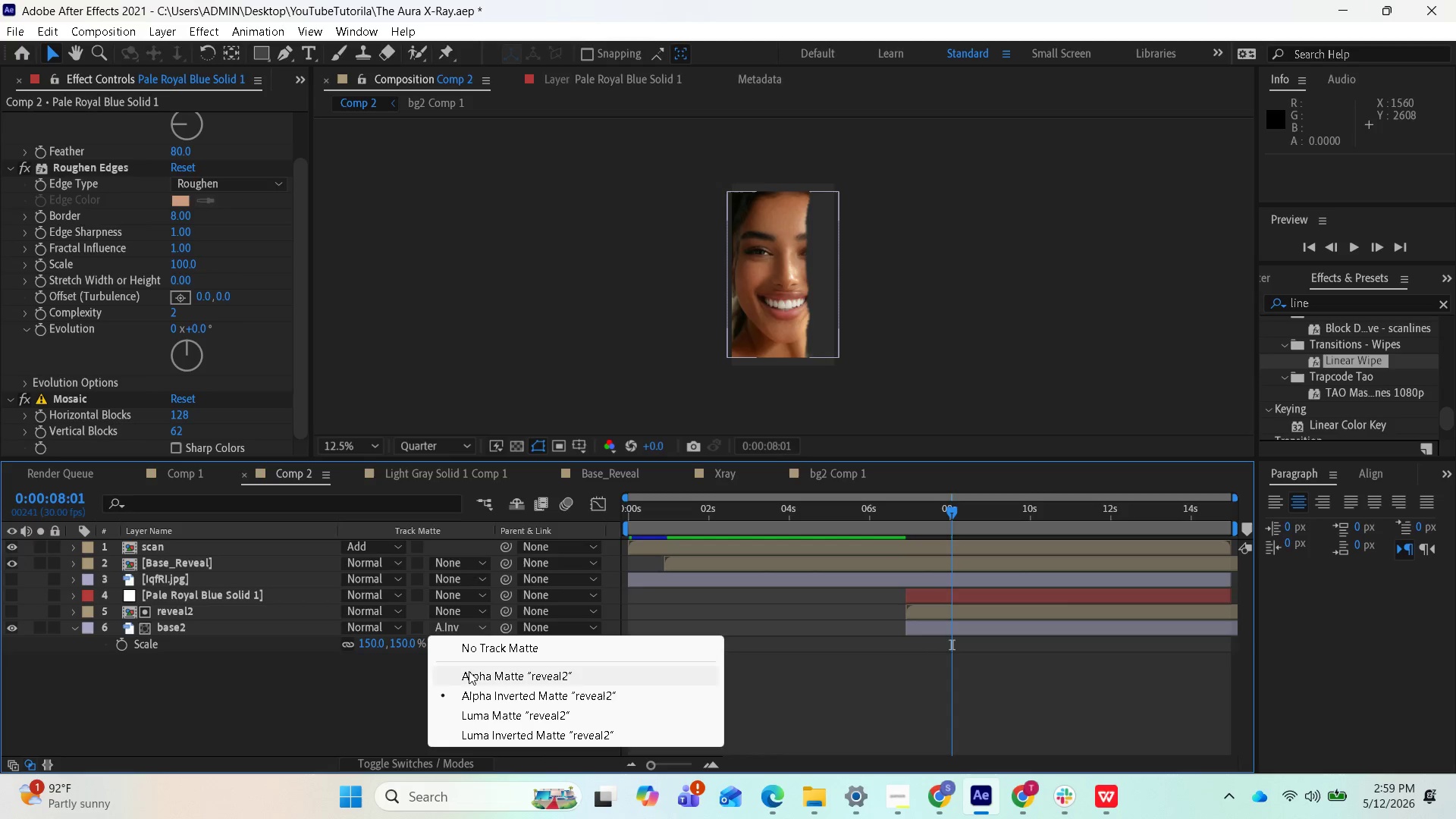 
left_click([470, 674])
 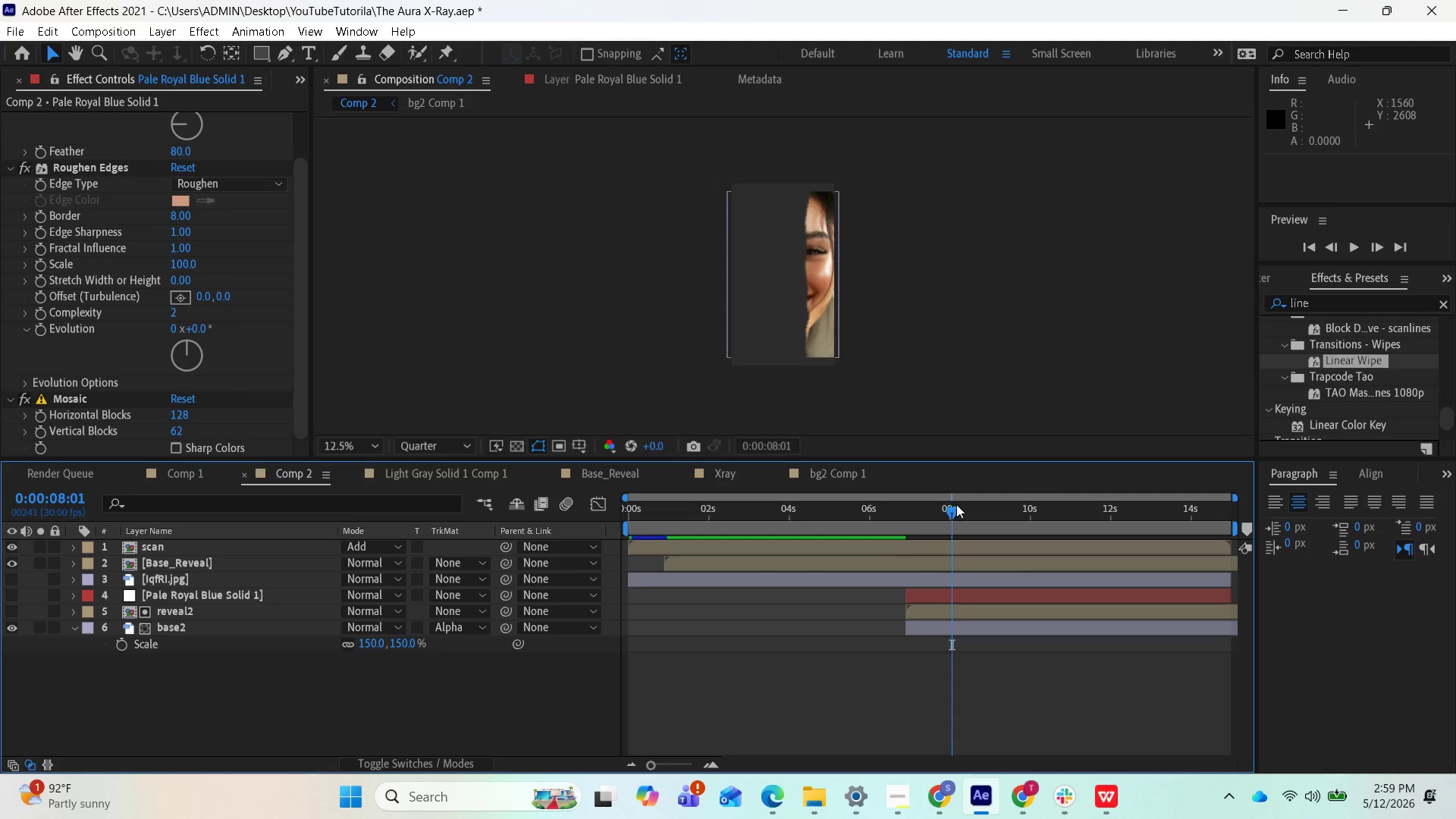 
left_click_drag(start_coordinate=[951, 508], to_coordinate=[905, 519])
 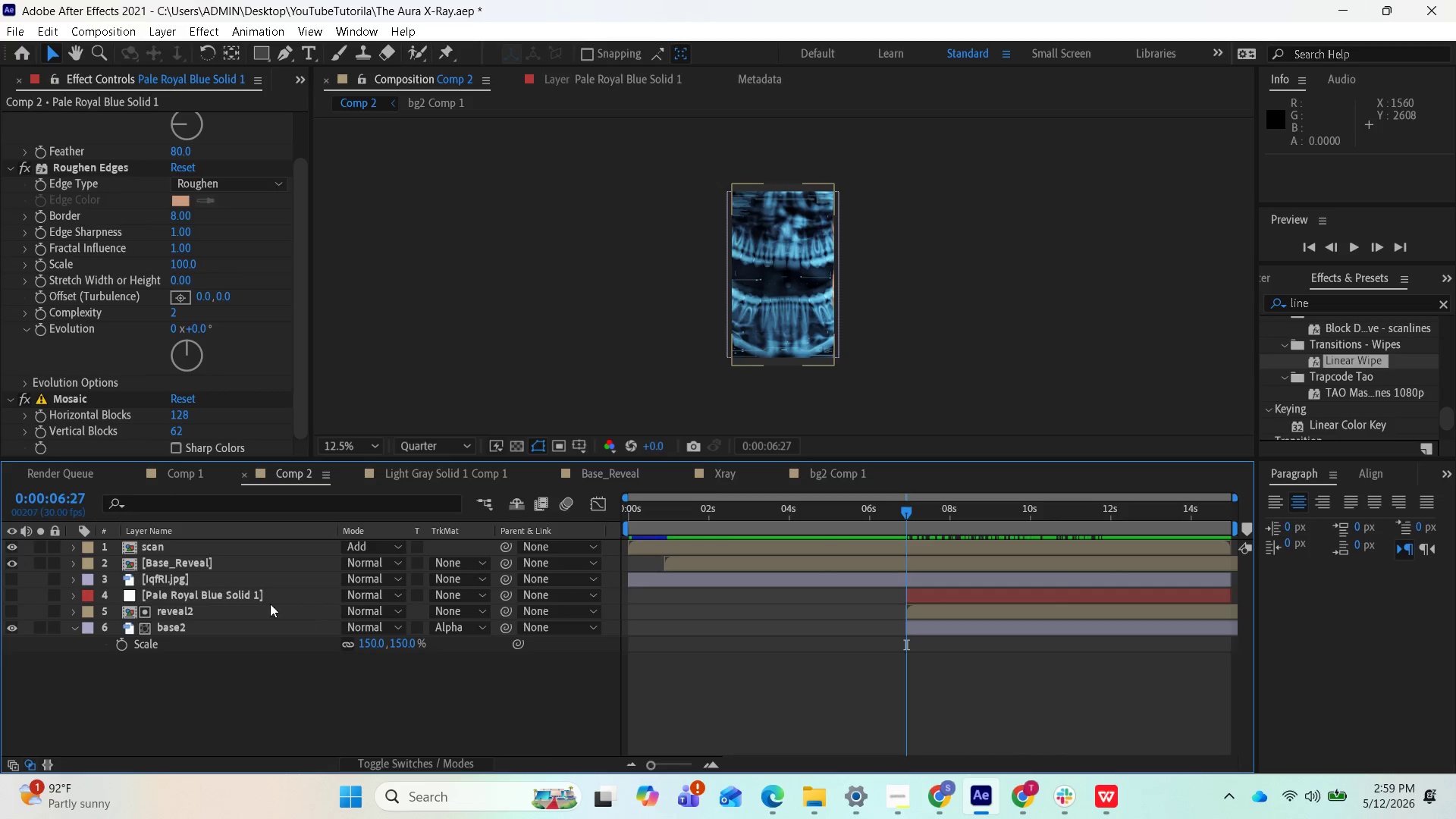 
left_click([11, 595])
 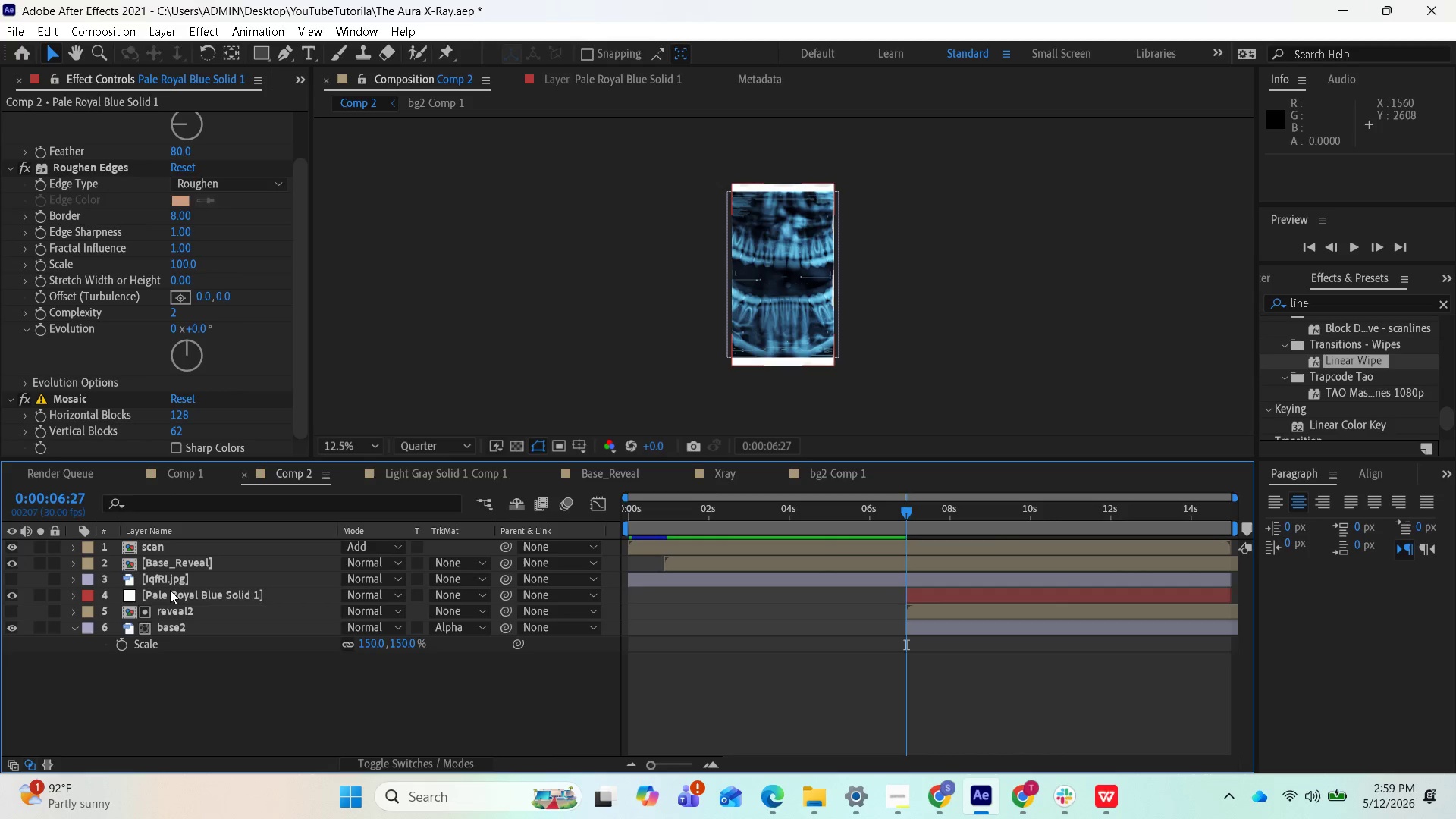 
left_click([171, 590])
 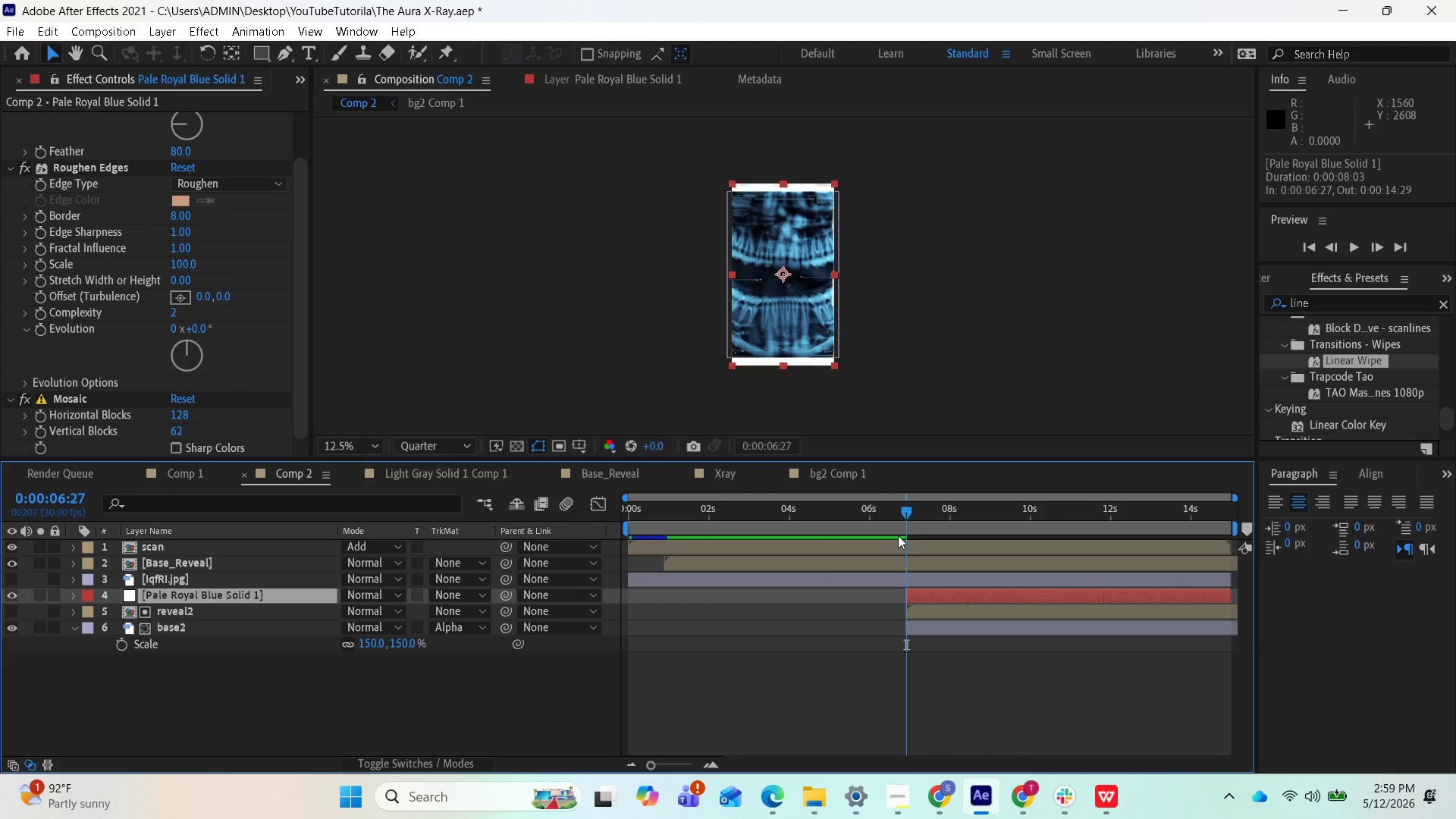 
left_click_drag(start_coordinate=[901, 509], to_coordinate=[1006, 570])
 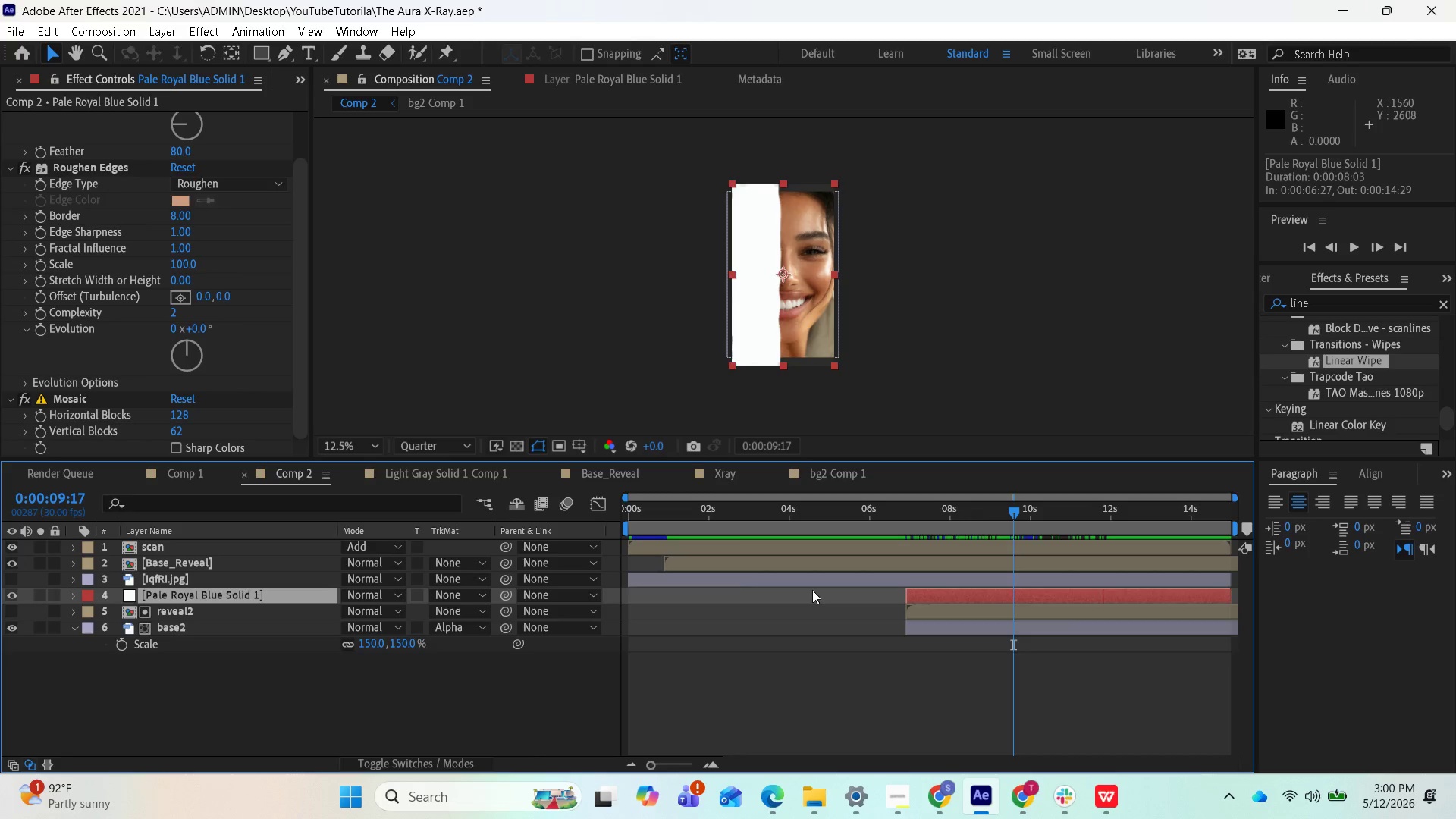 
wait(5.73)
 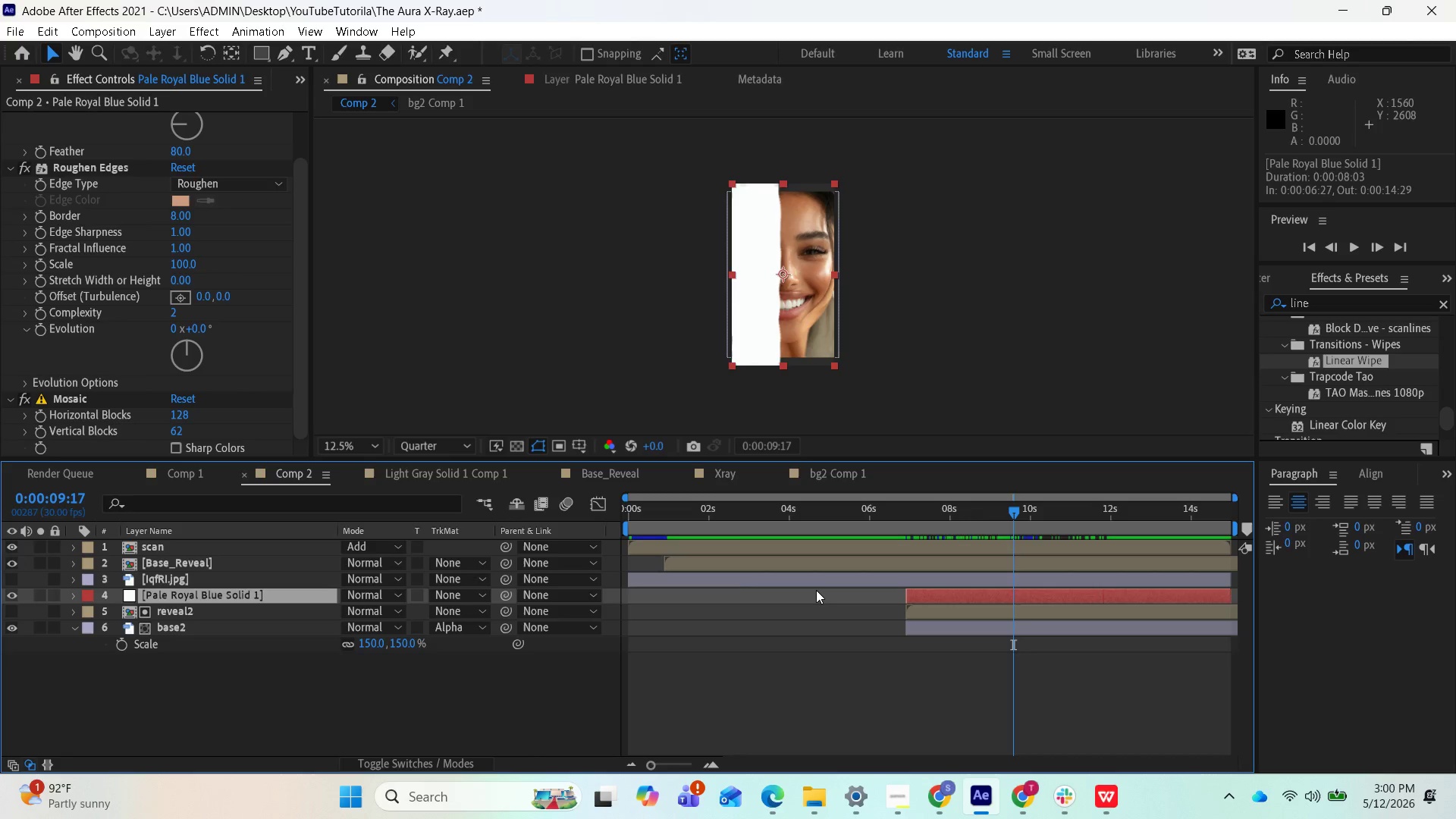 
left_click_drag(start_coordinate=[1015, 511], to_coordinate=[927, 538])
 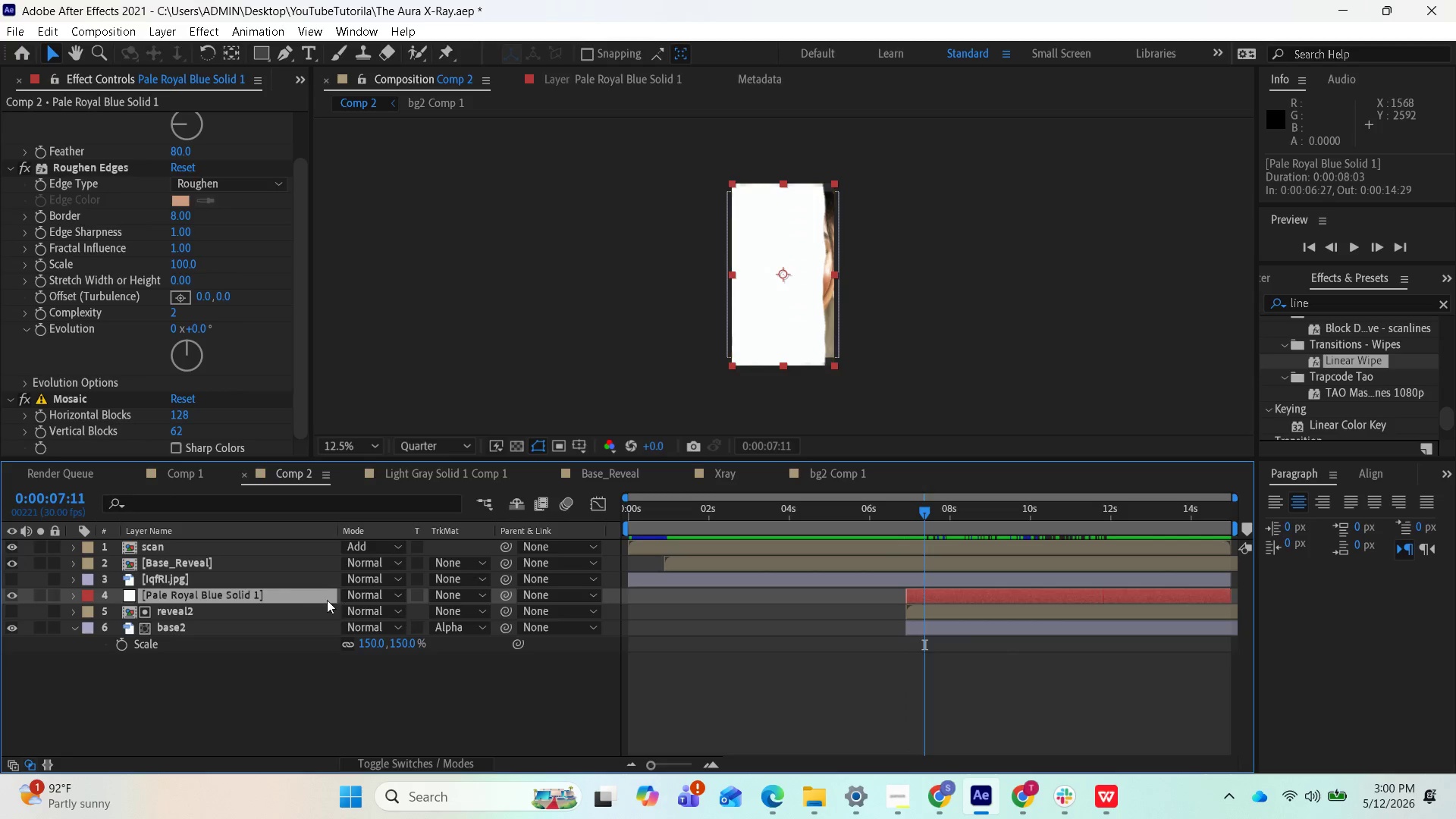 
right_click([275, 593])
 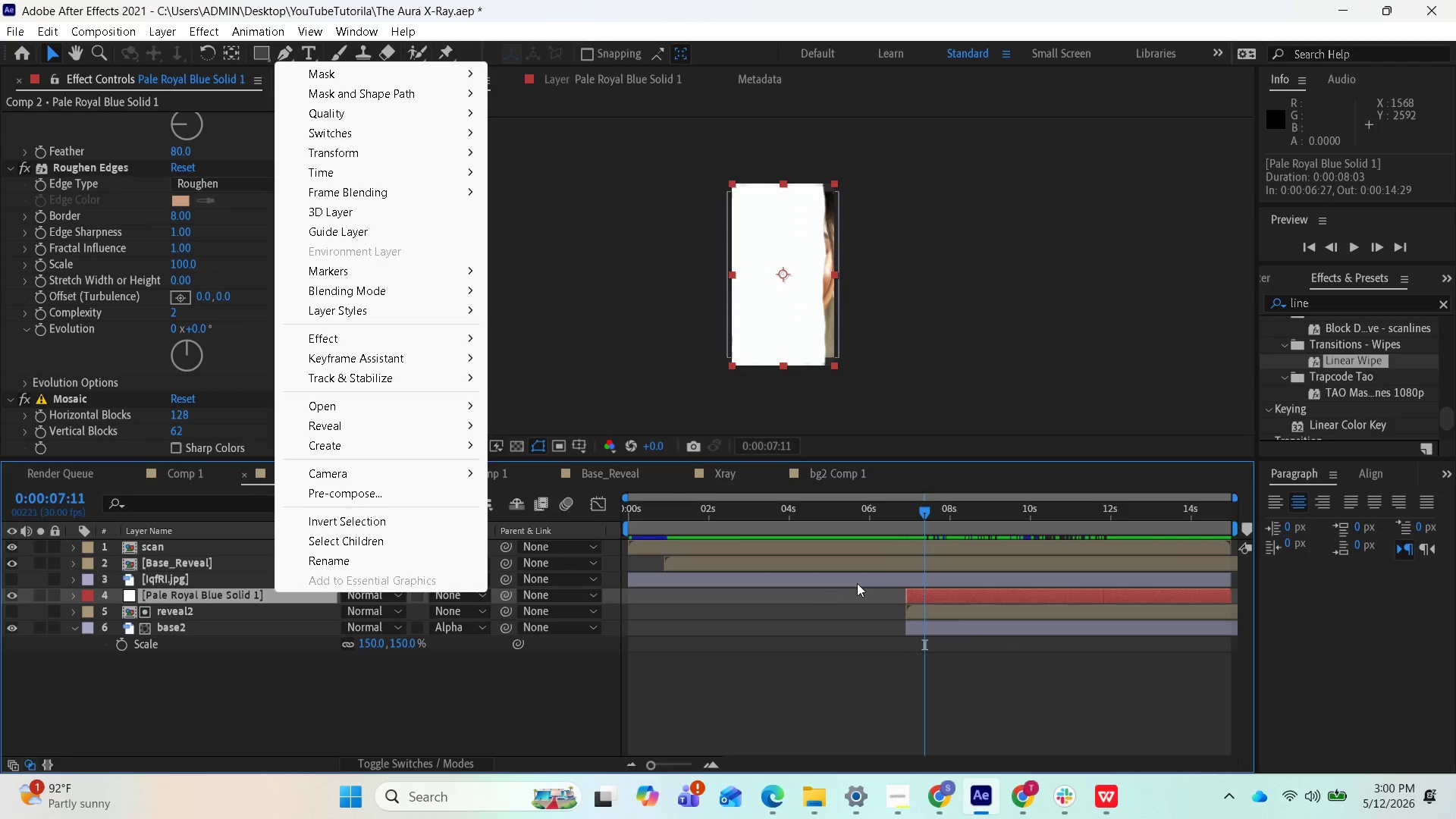 
left_click_drag(start_coordinate=[924, 520], to_coordinate=[581, 563])
 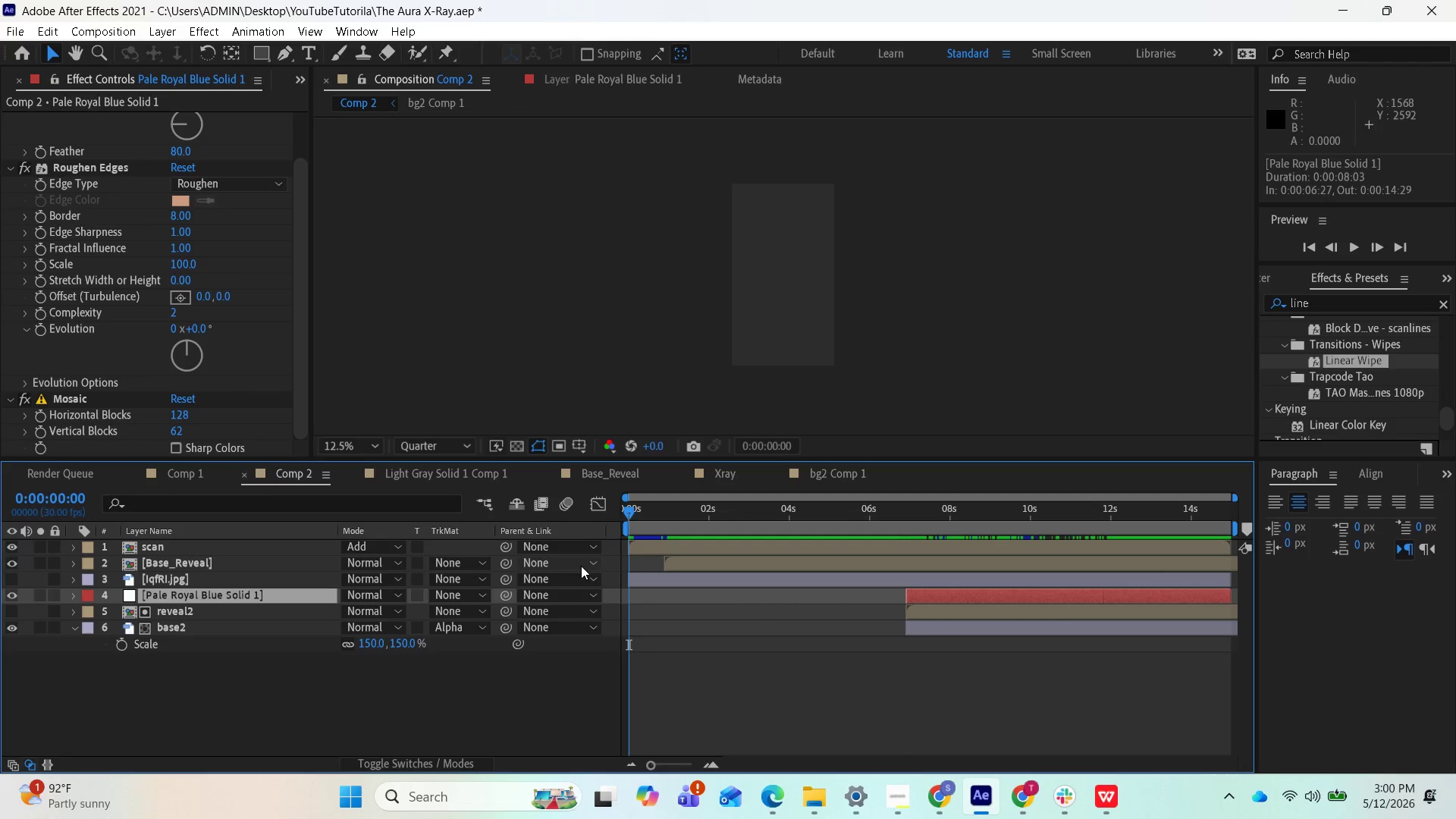 
key(Space)
 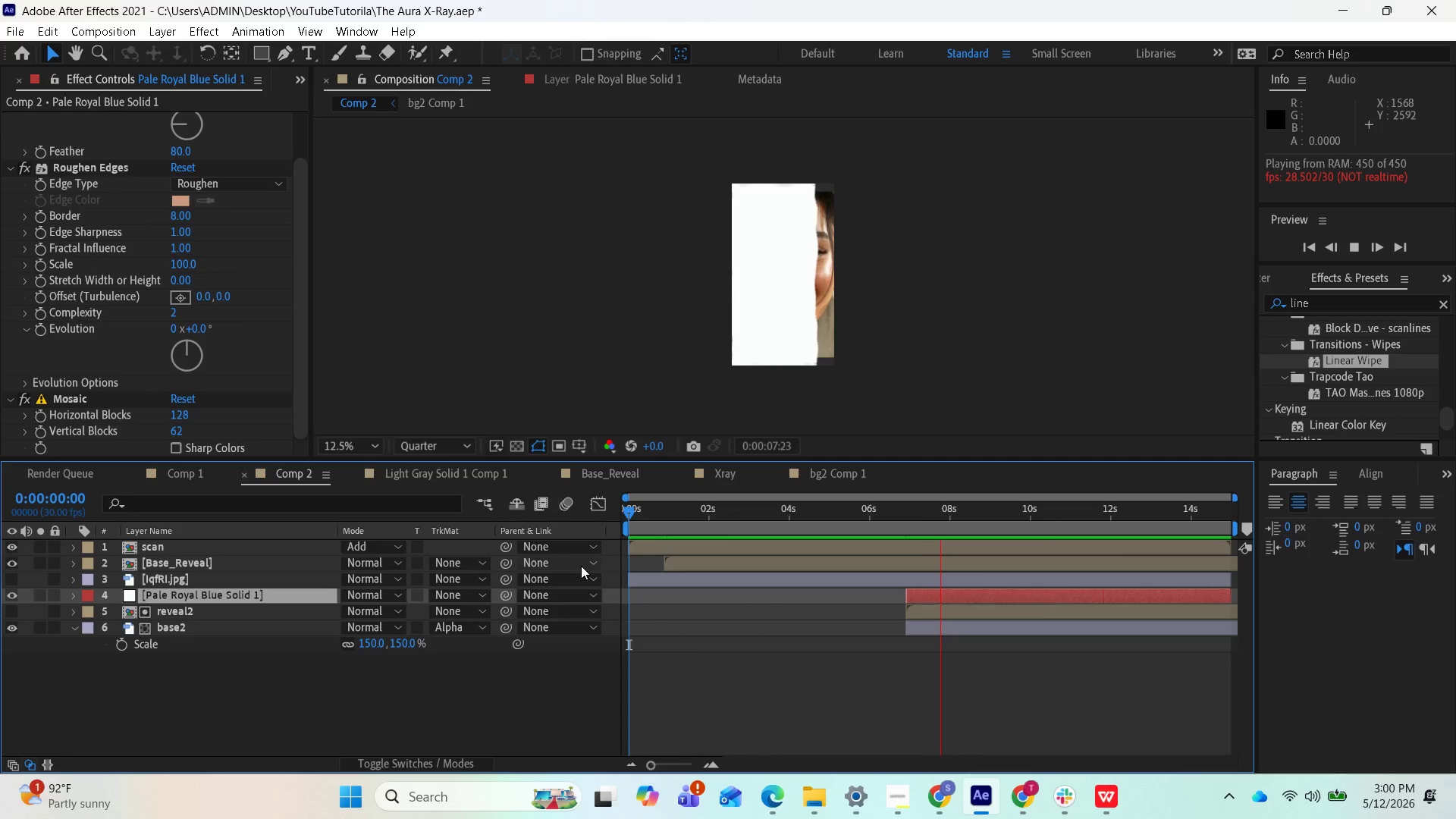 
wait(13.12)
 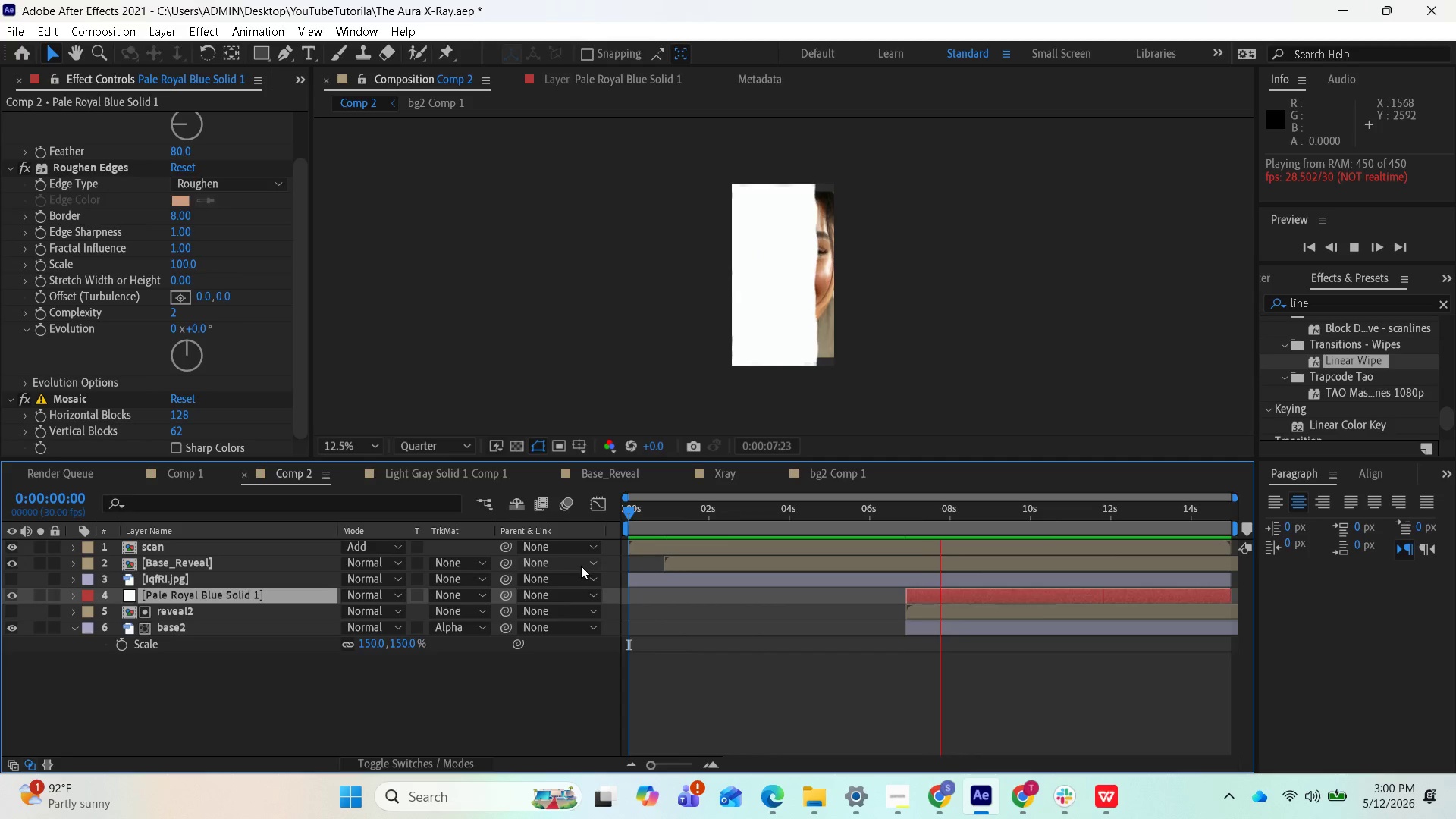 
key(Space)
 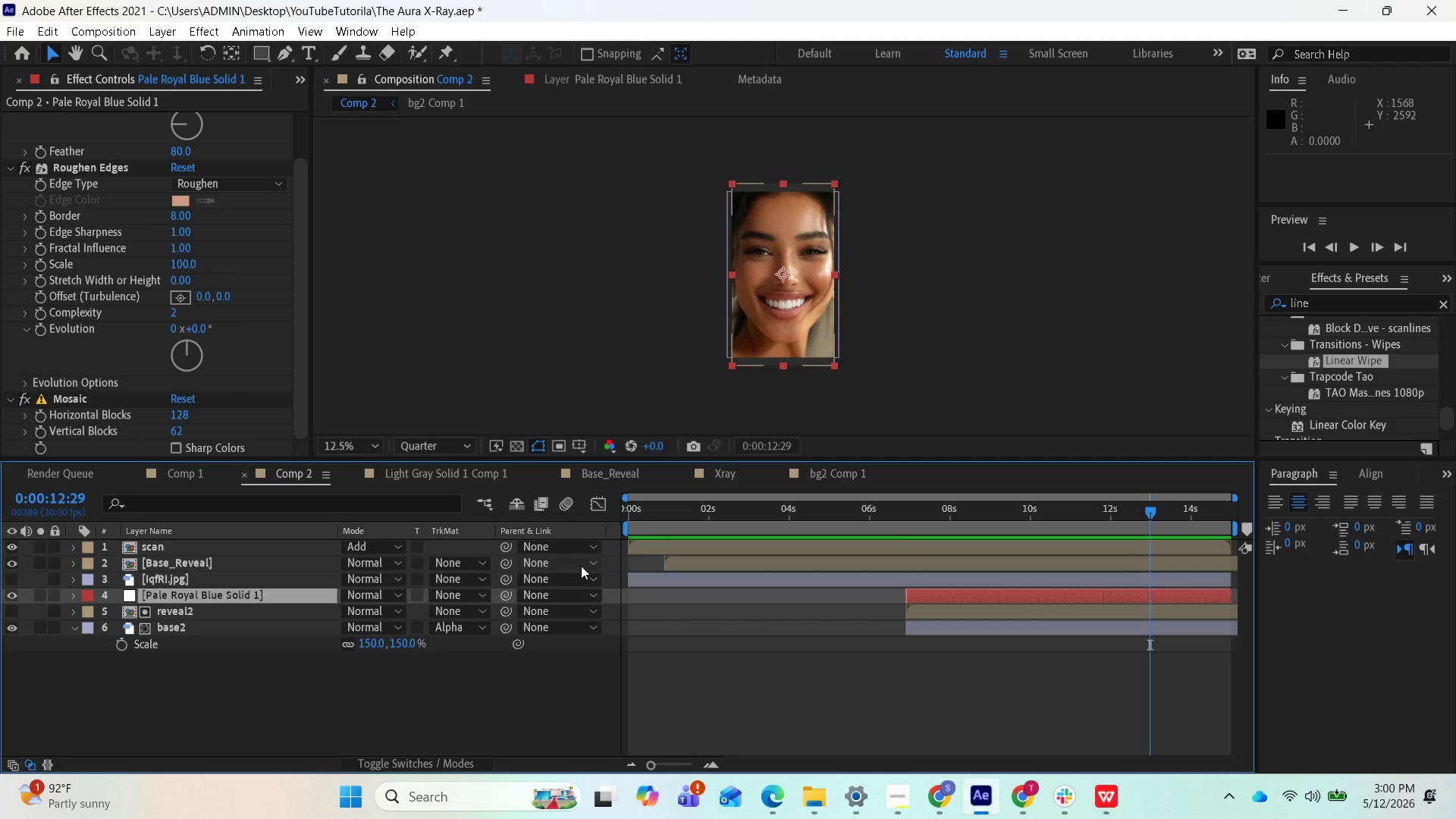 
wait(11.97)
 